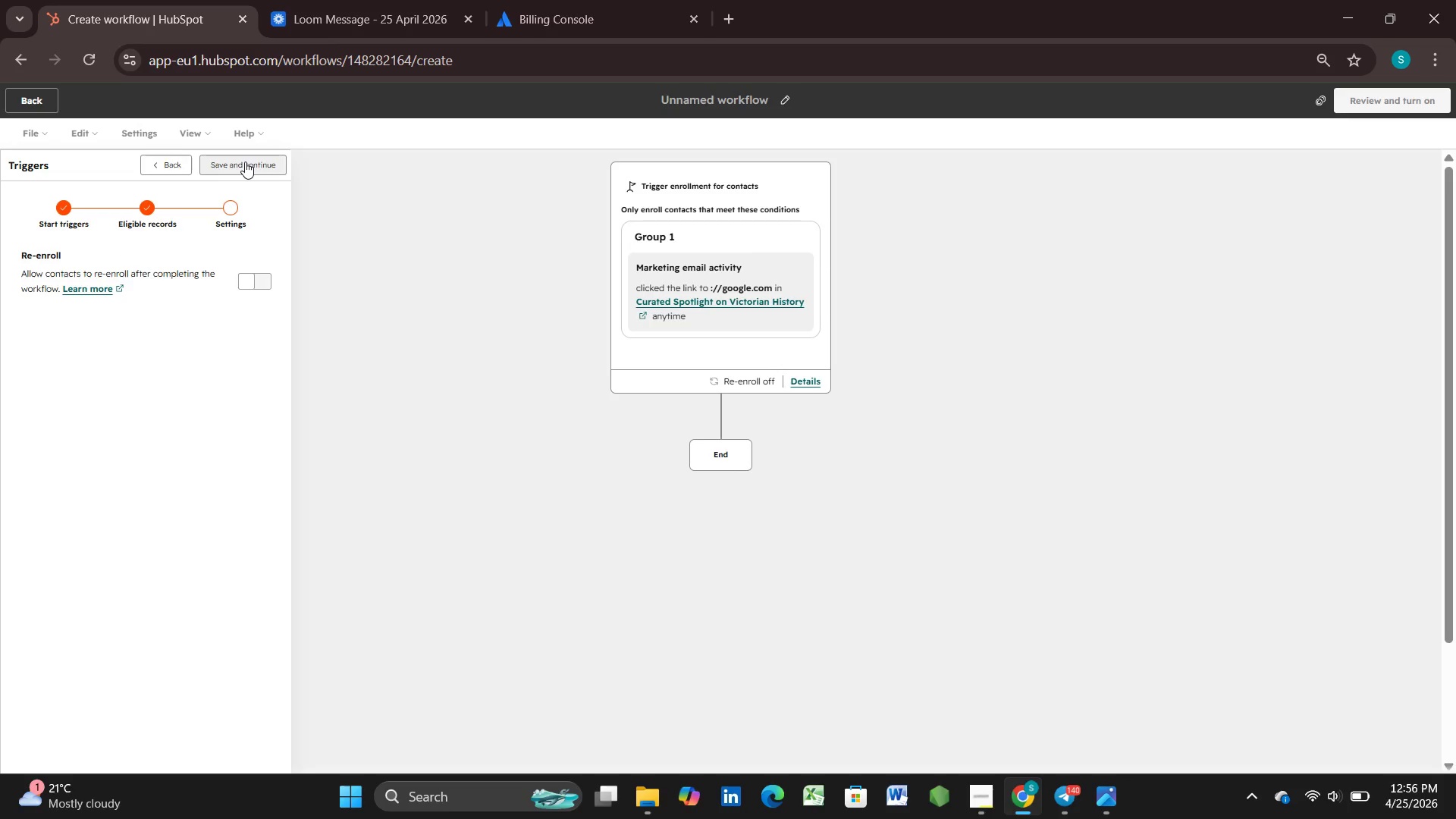 
wait(5.36)
 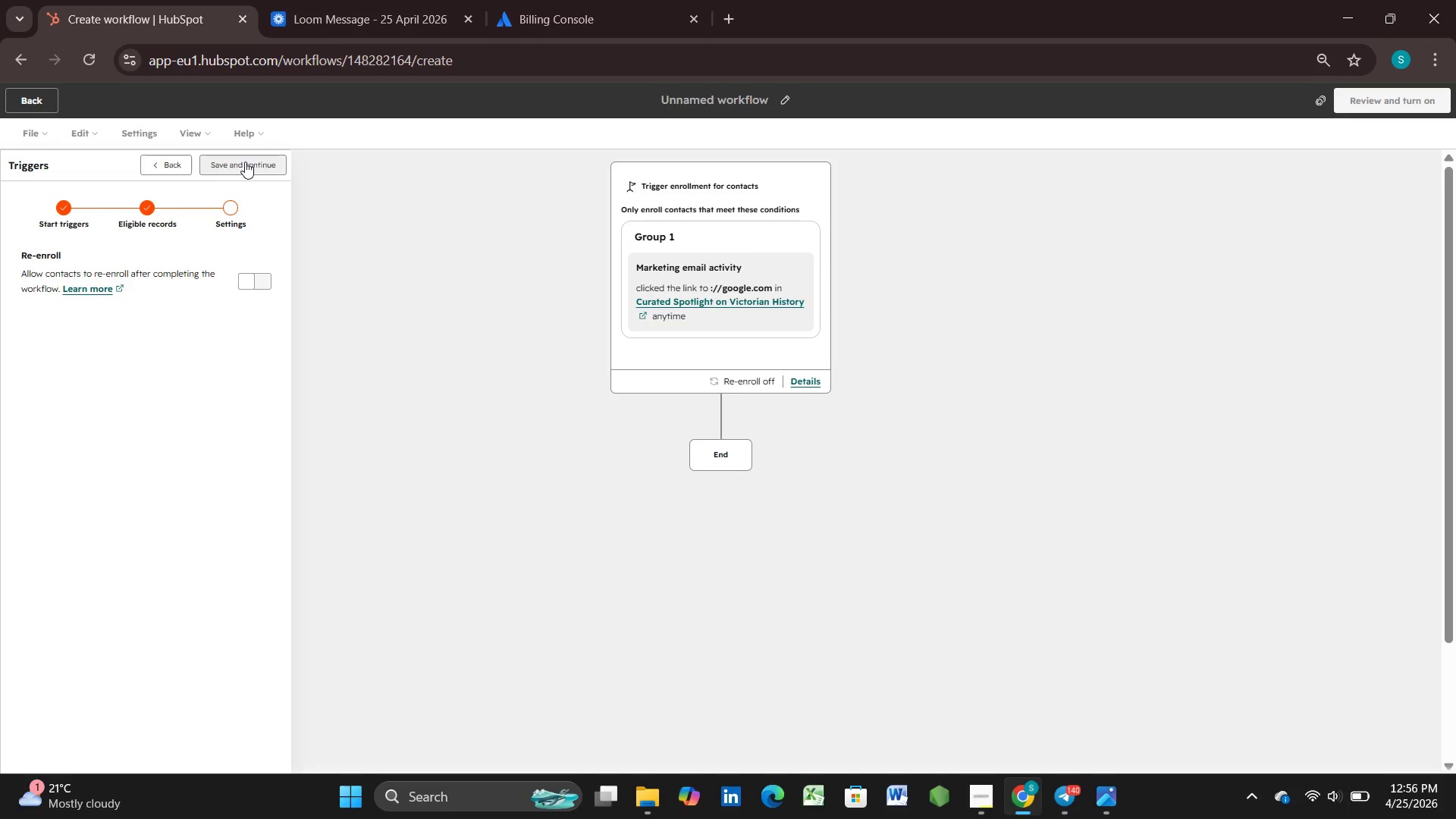 
left_click([245, 162])
 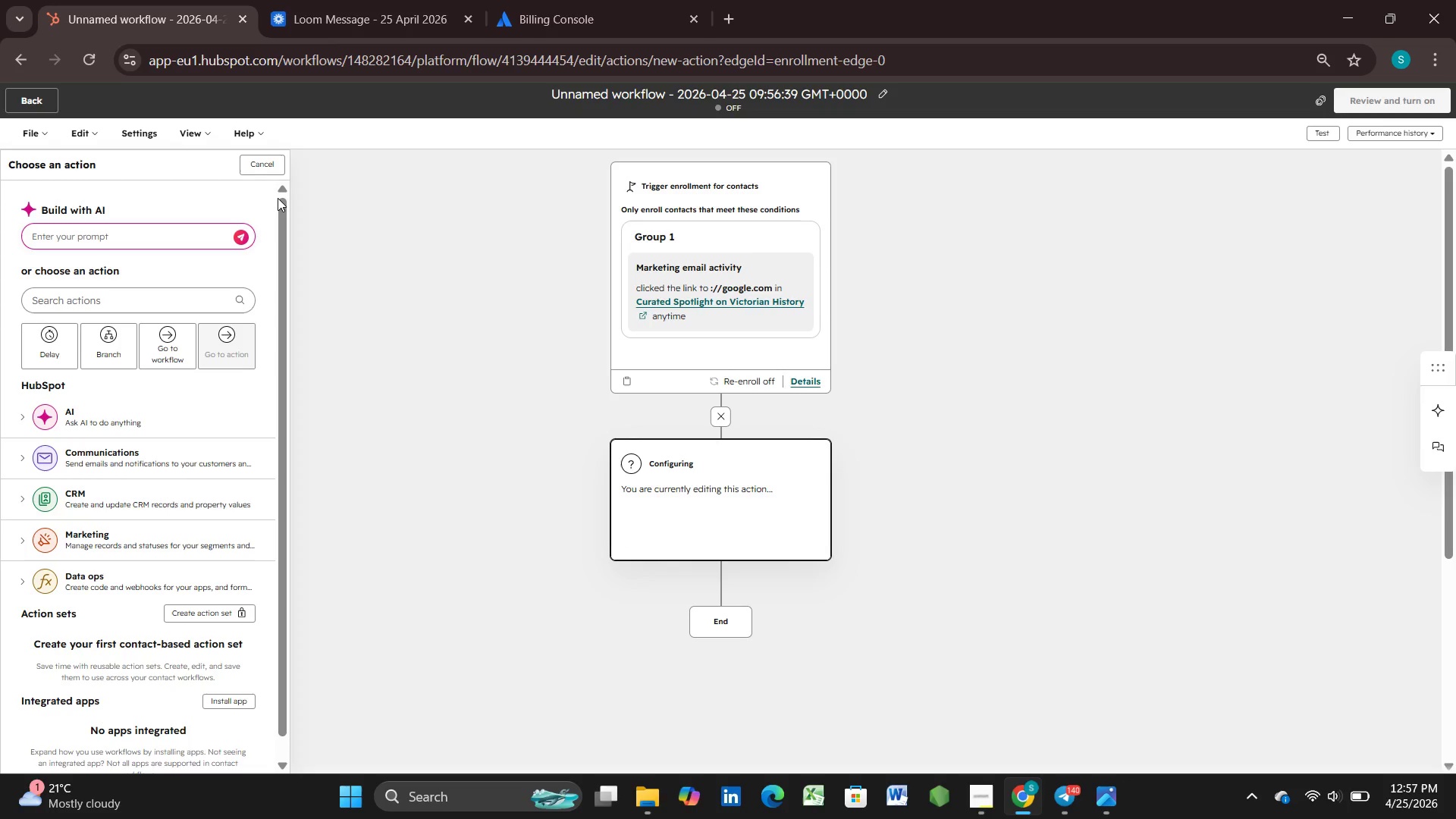 
wait(29.62)
 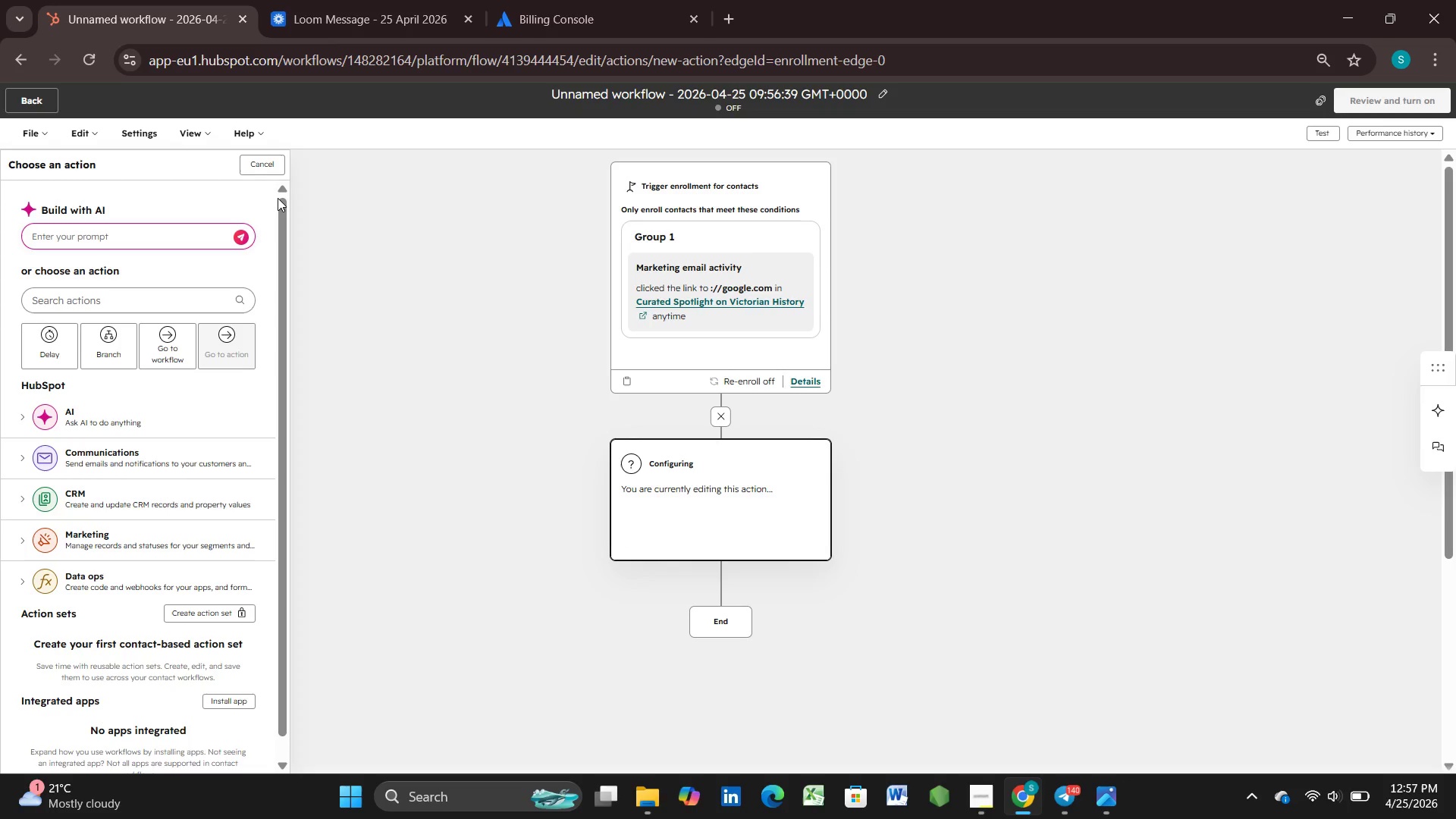 
left_click([877, 96])
 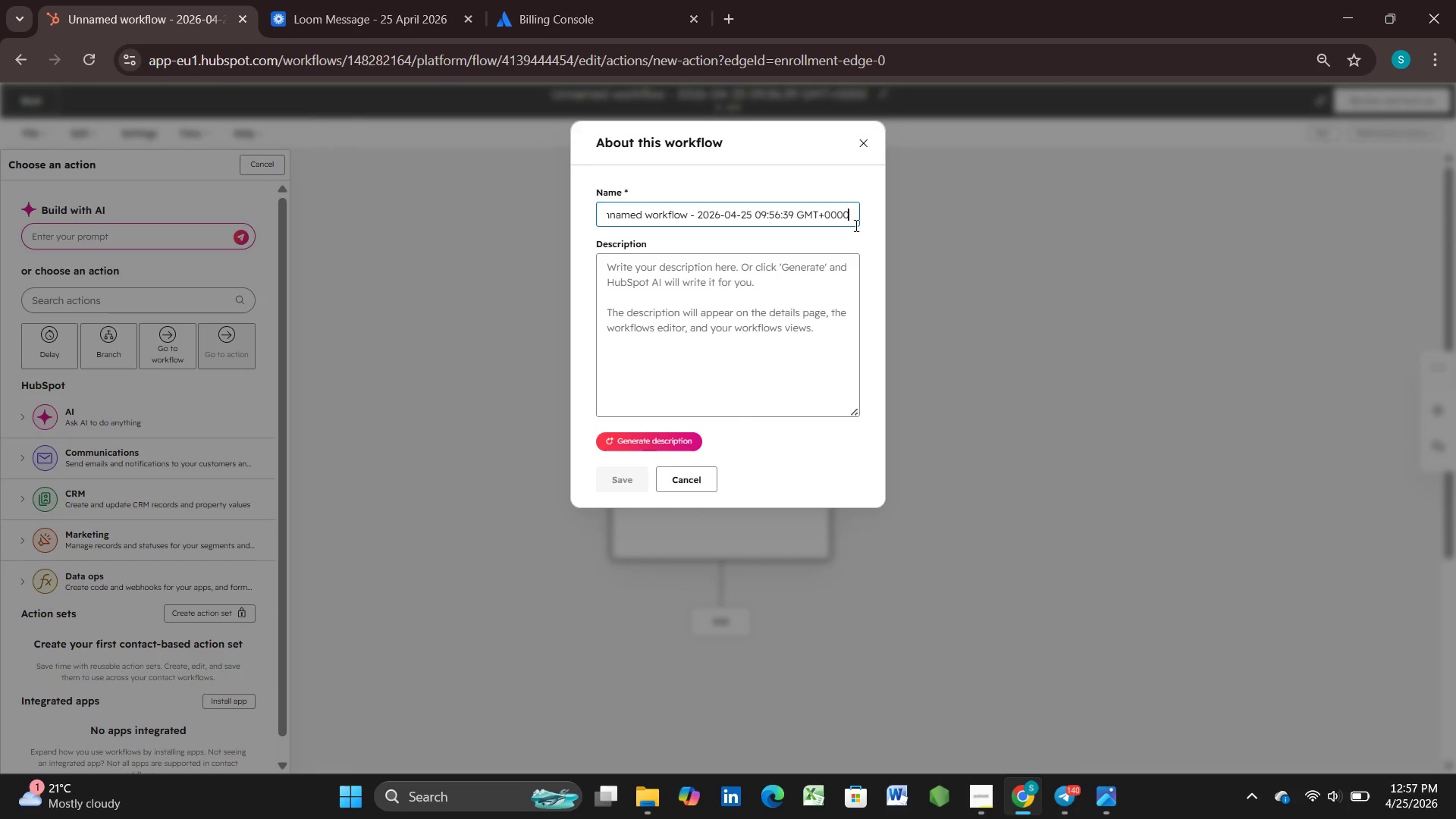 
left_click_drag(start_coordinate=[790, 225], to_coordinate=[628, 233])
 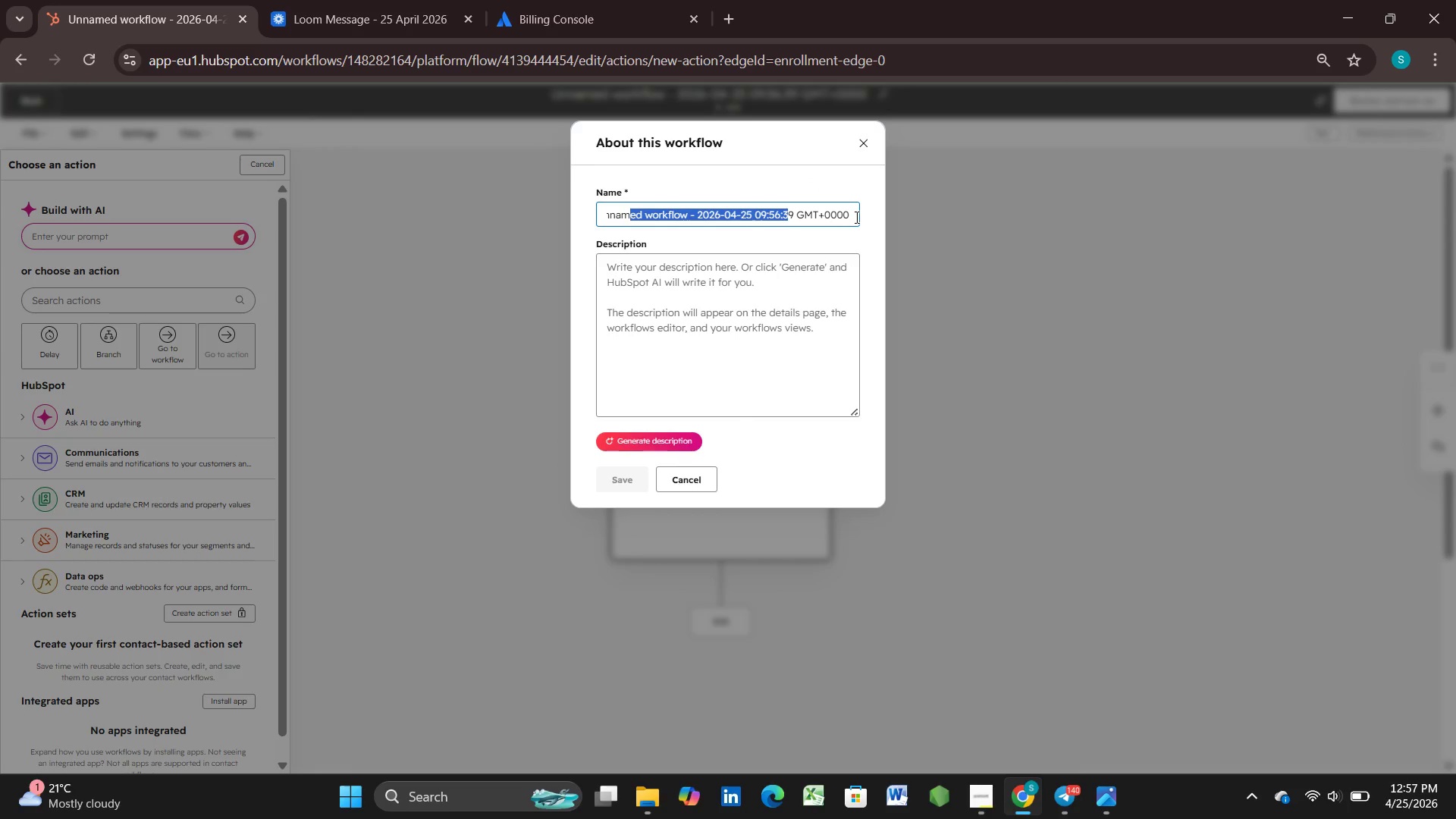 
key(Backspace)
 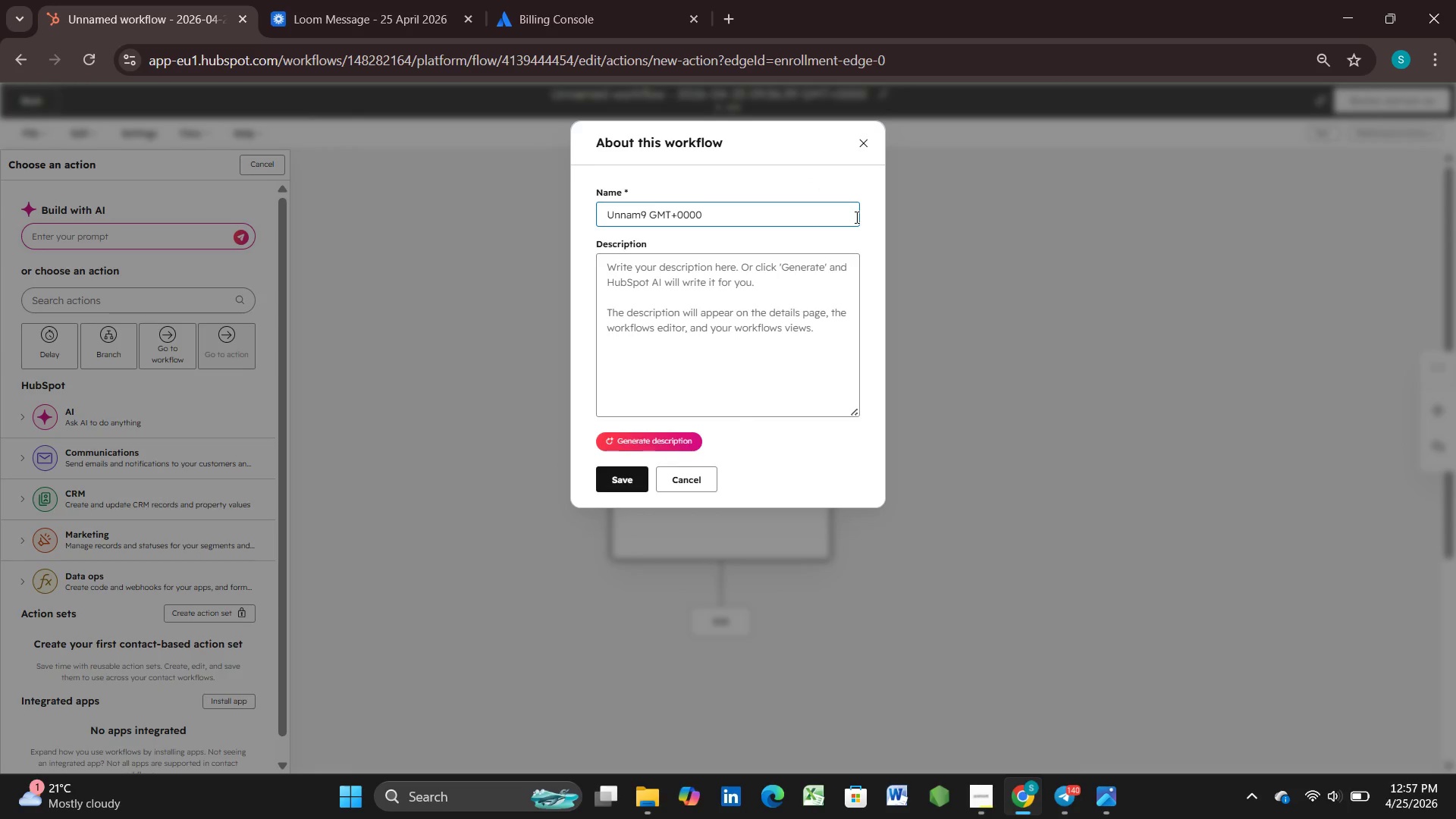 
hold_key(key=ArrowRight, duration=0.94)
 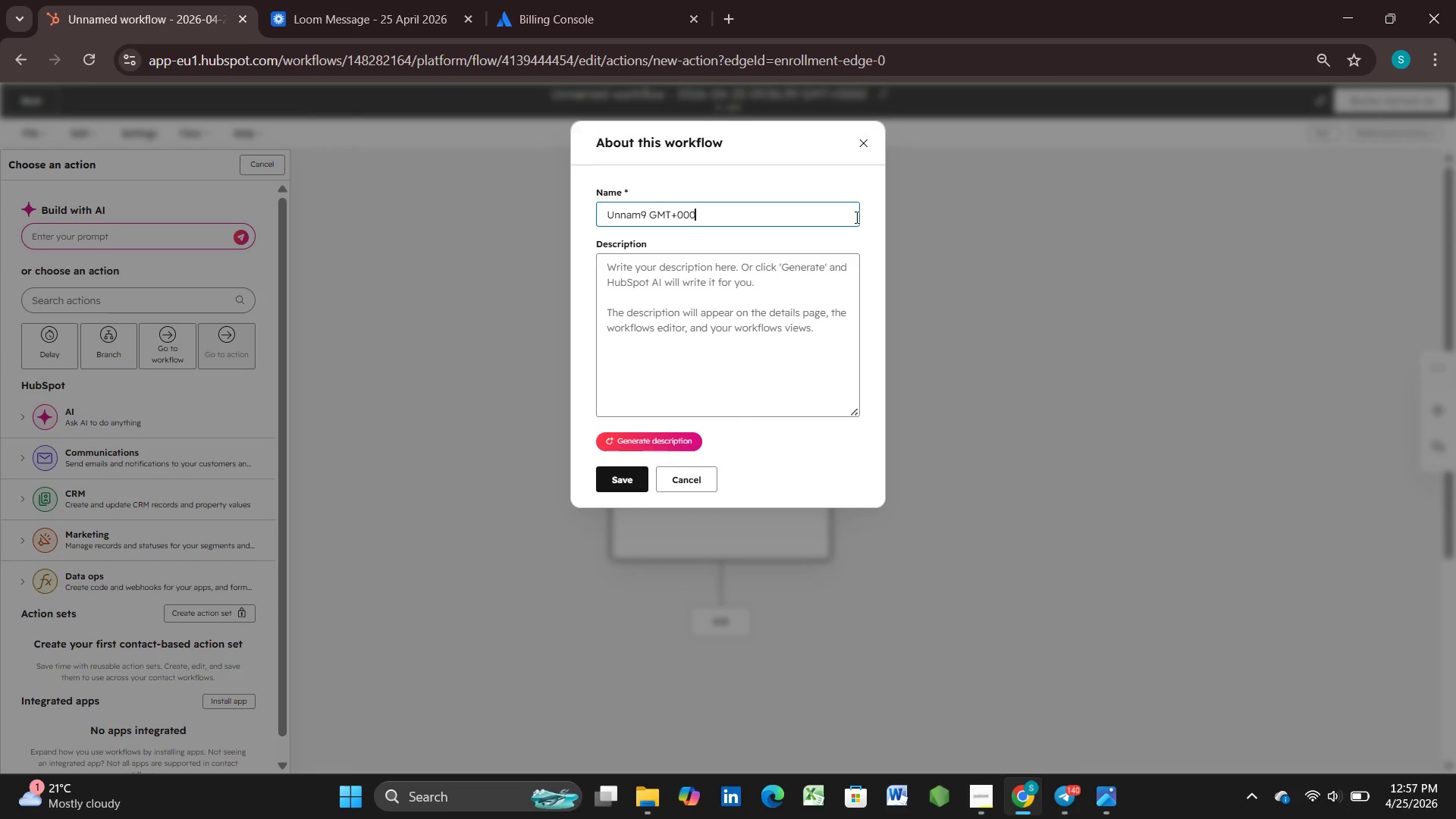 
hold_key(key=Backspace, duration=1.51)
 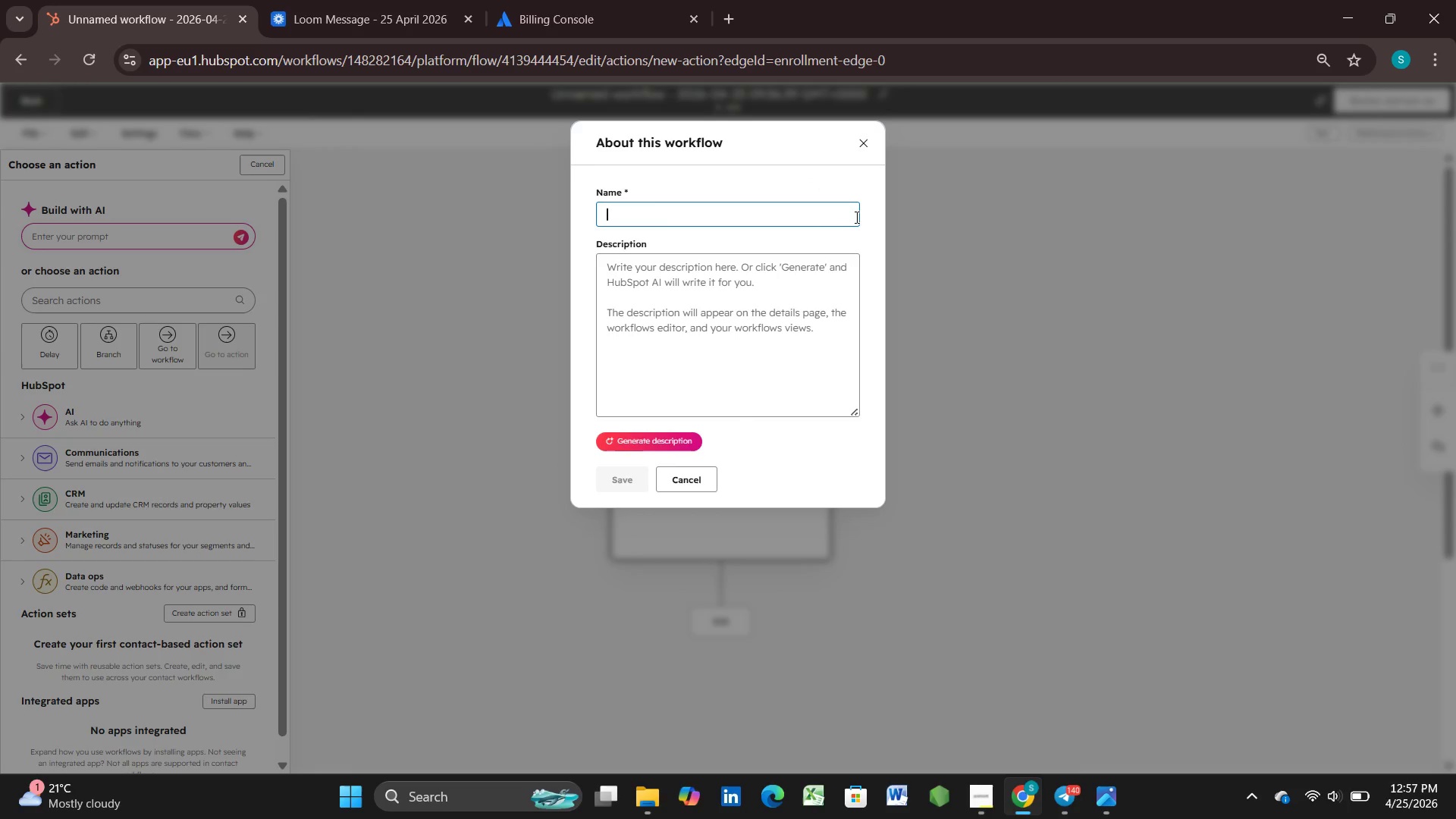 
hold_key(key=Backspace, duration=1.52)
 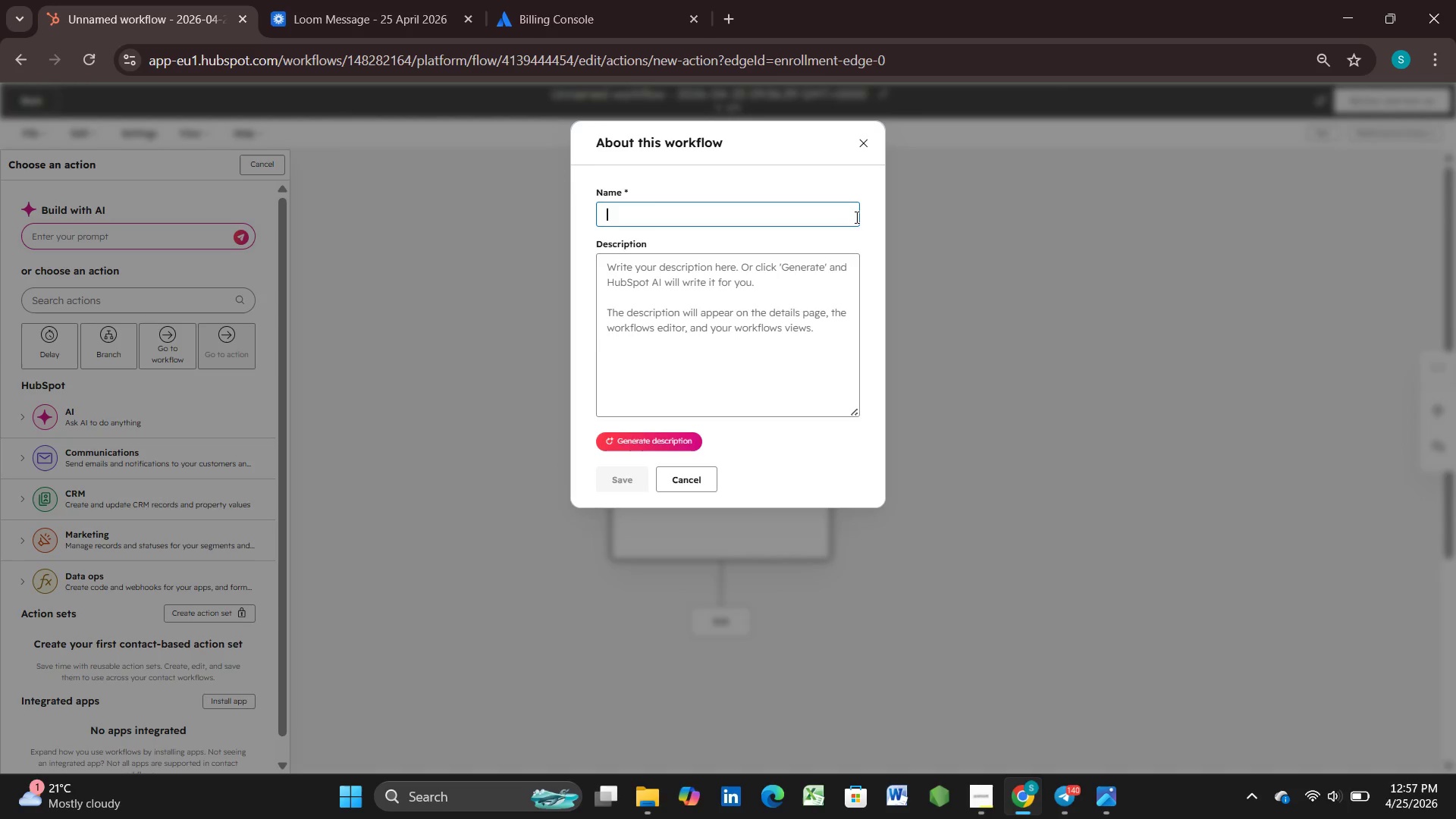 
key(Backspace)
key(Backspace)
type(Victorian )
 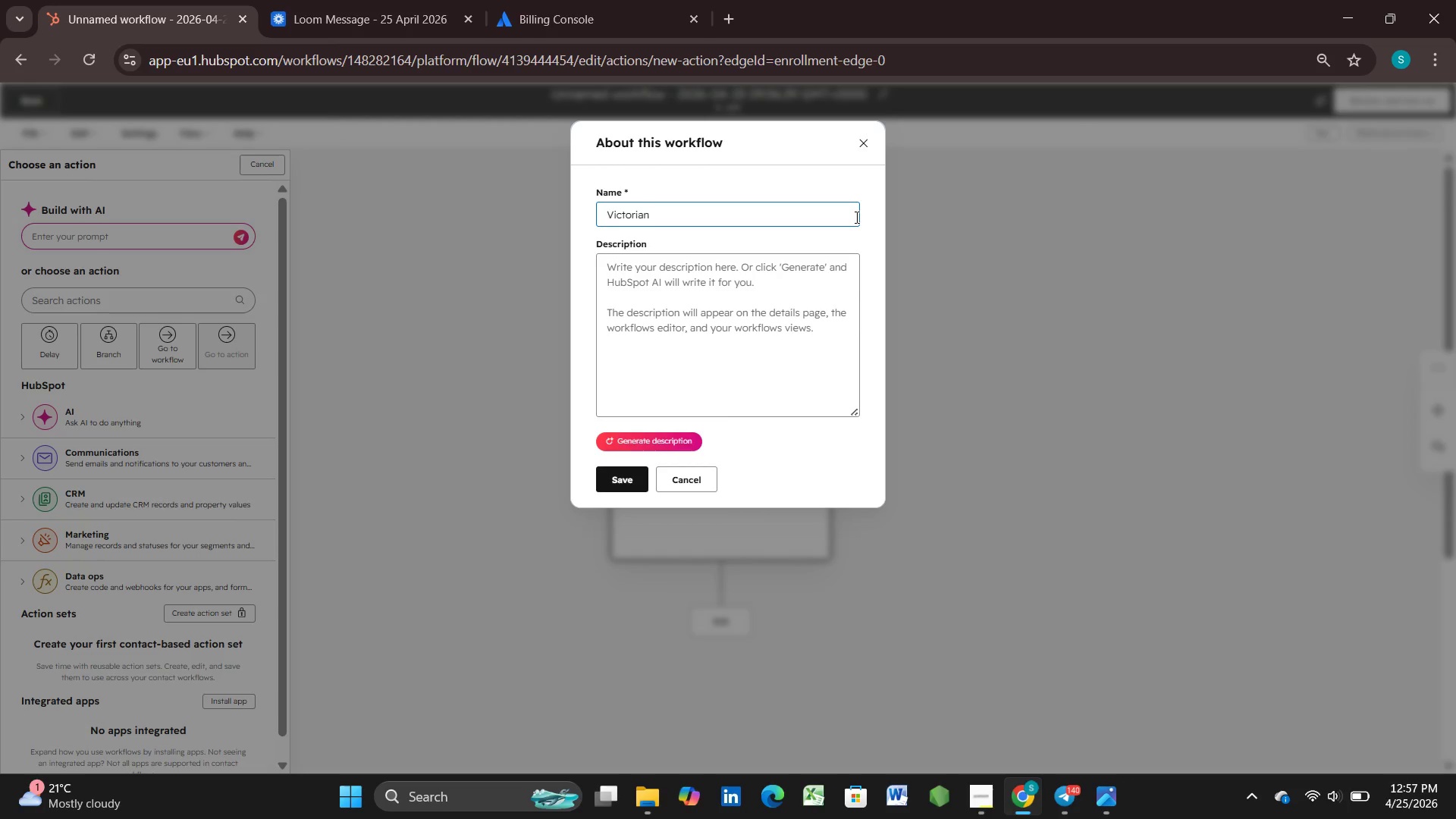 
type(Lead Engagement Workflow )
 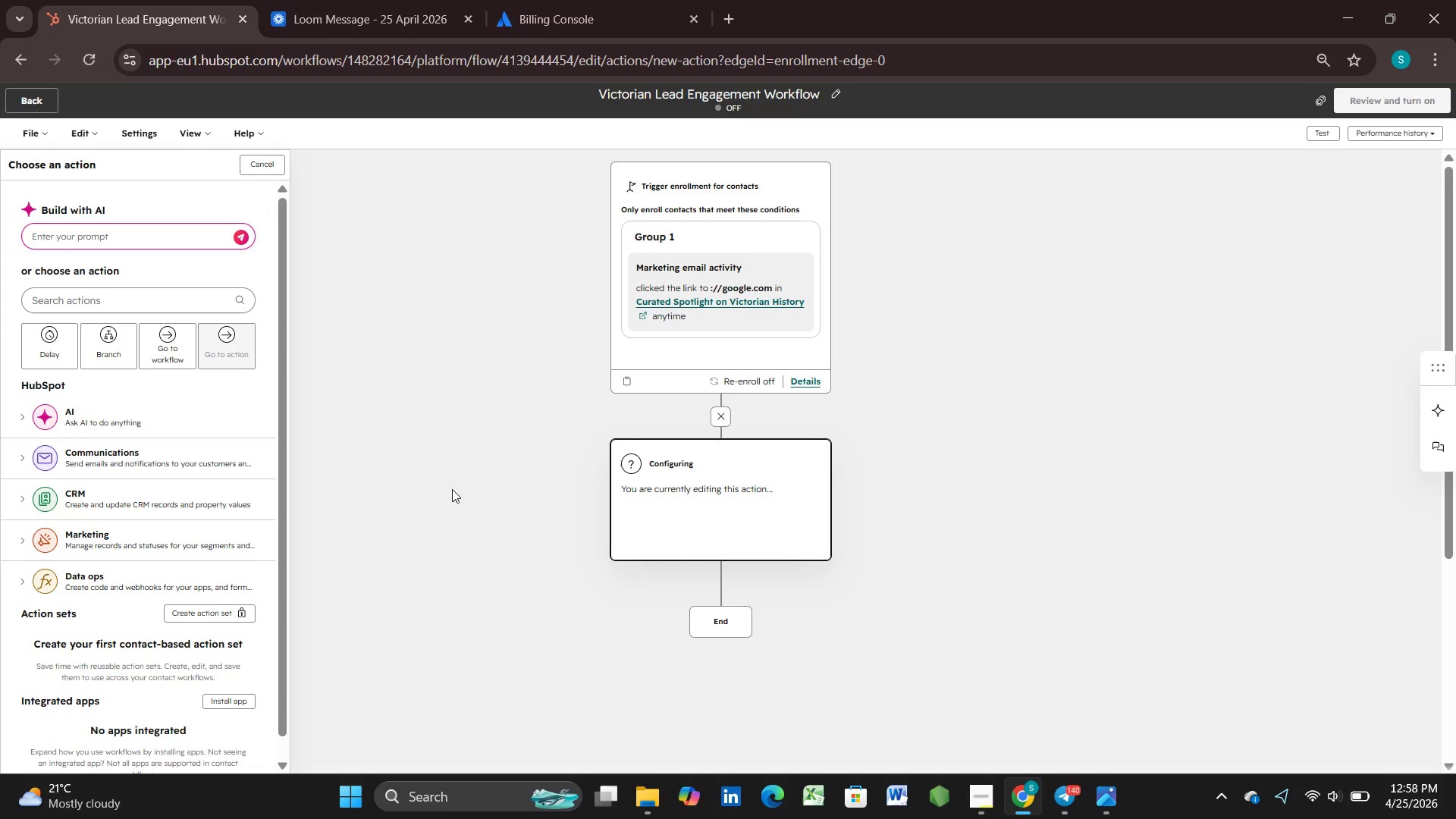 
wait(69.15)
 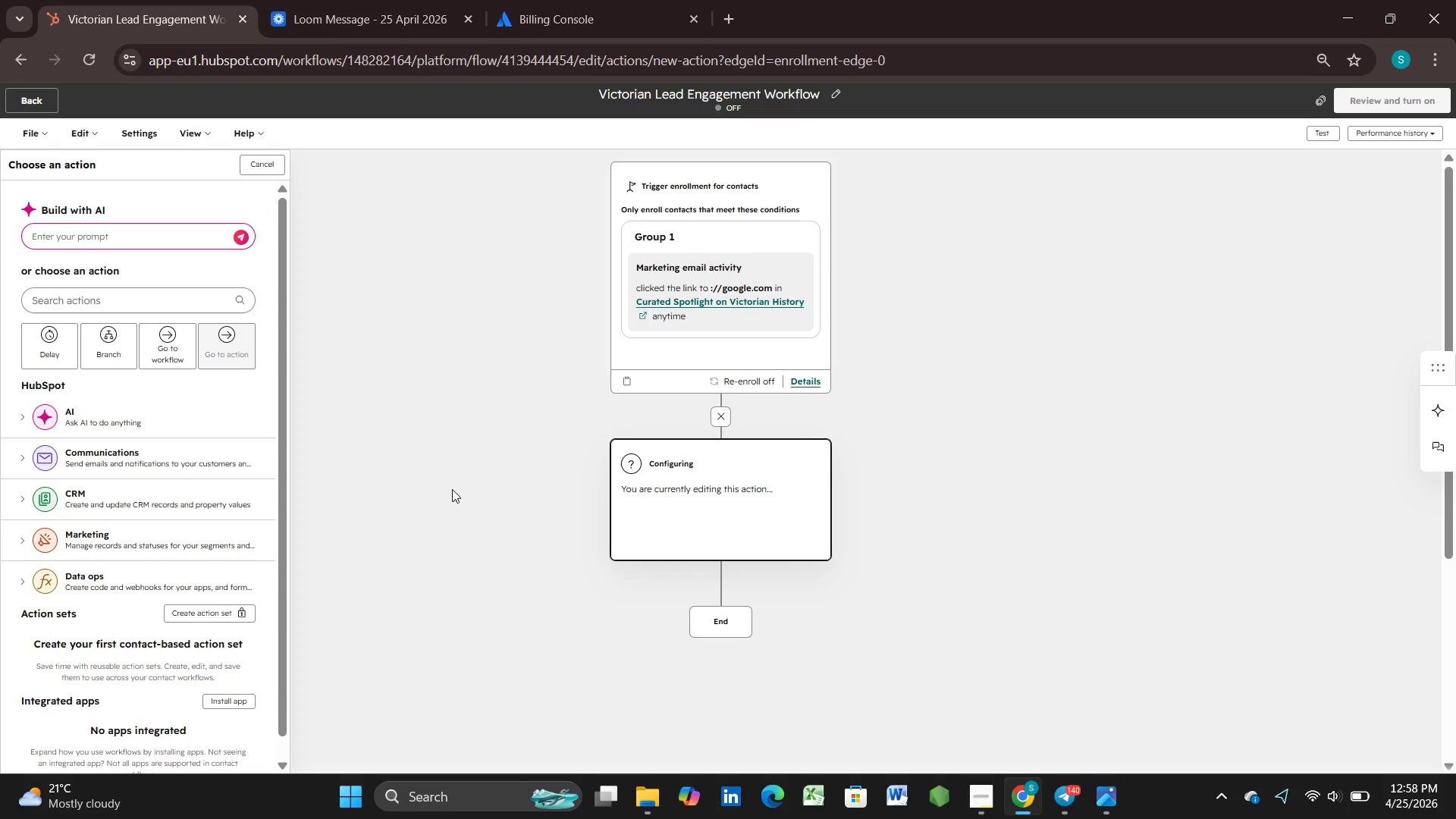 
mouse_move([113, 511])
 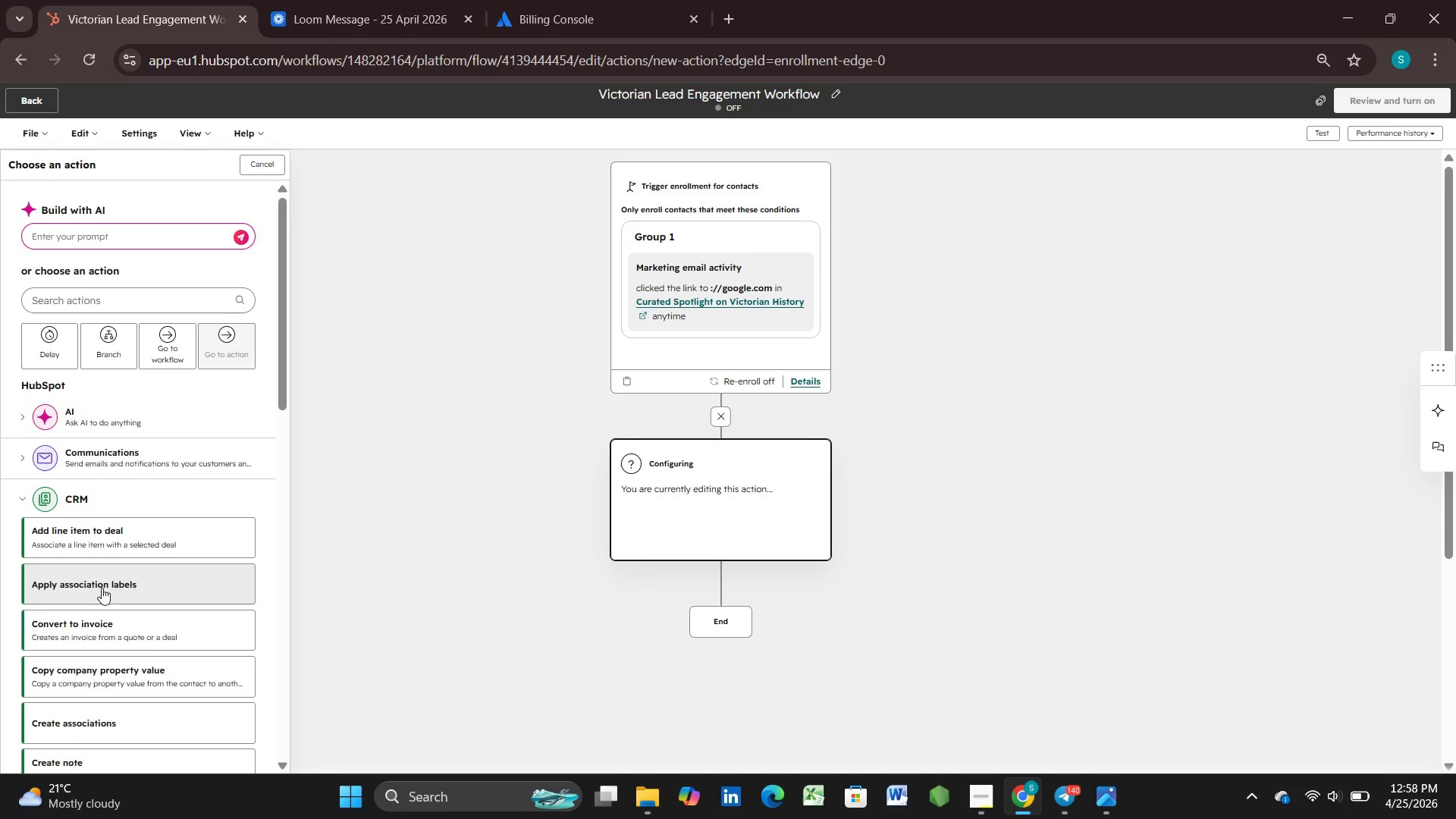 
scroll: coordinate [117, 620], scroll_direction: down, amount: 4.0
 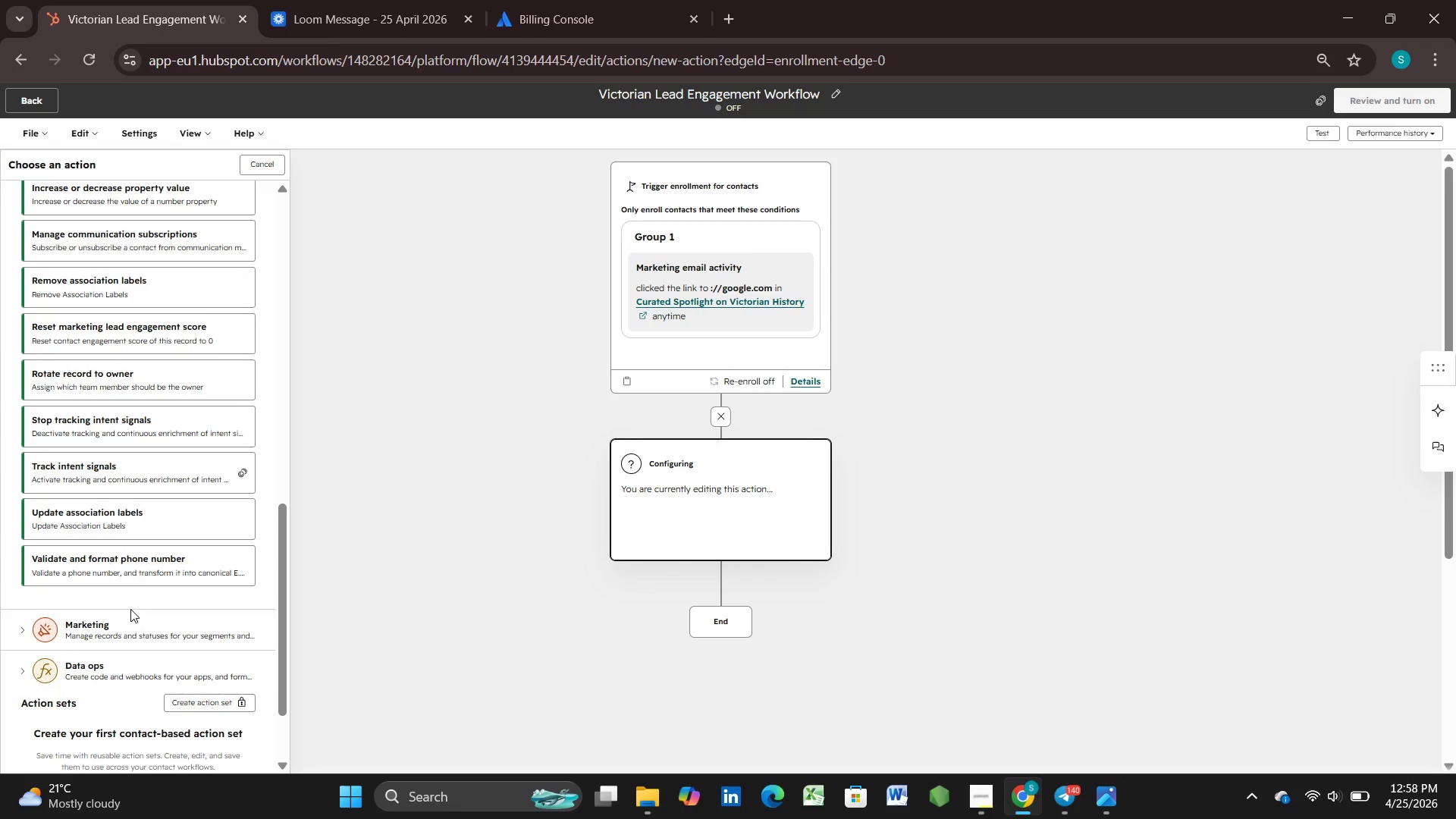 
scroll: coordinate [96, 425], scroll_direction: up, amount: 6.0
 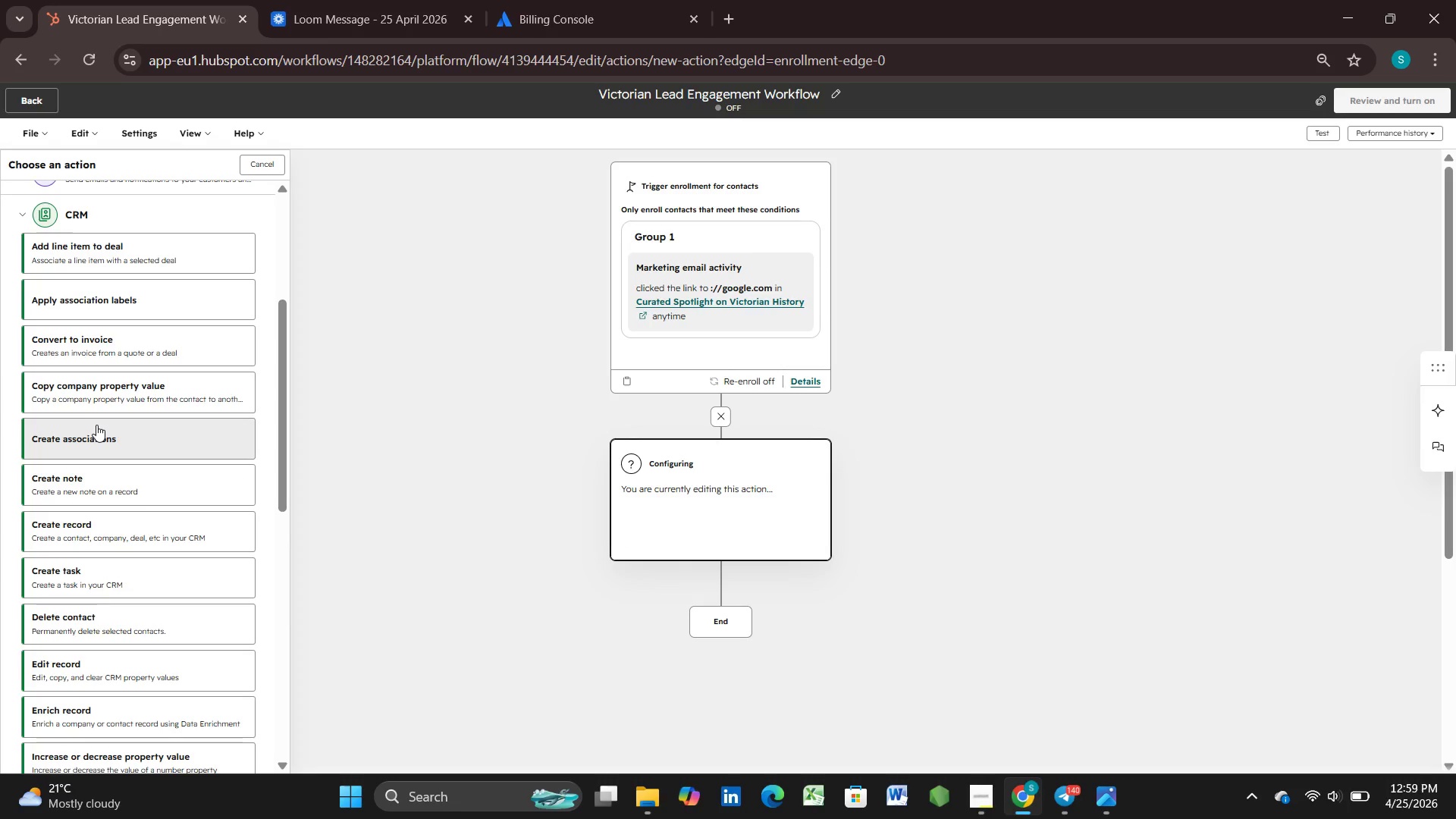 
wait(5.42)
 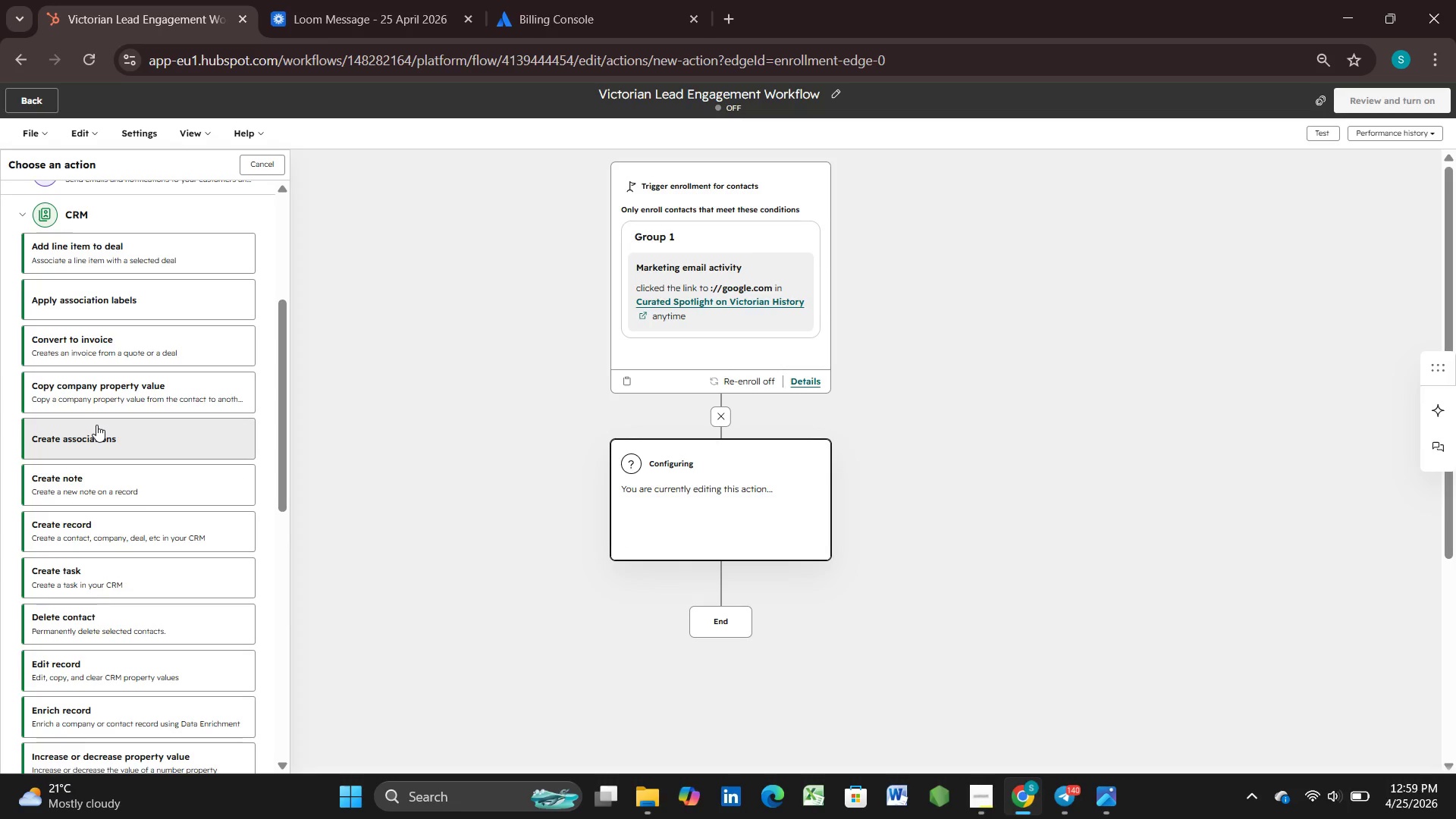 
scroll: coordinate [98, 419], scroll_direction: up, amount: 1.0
 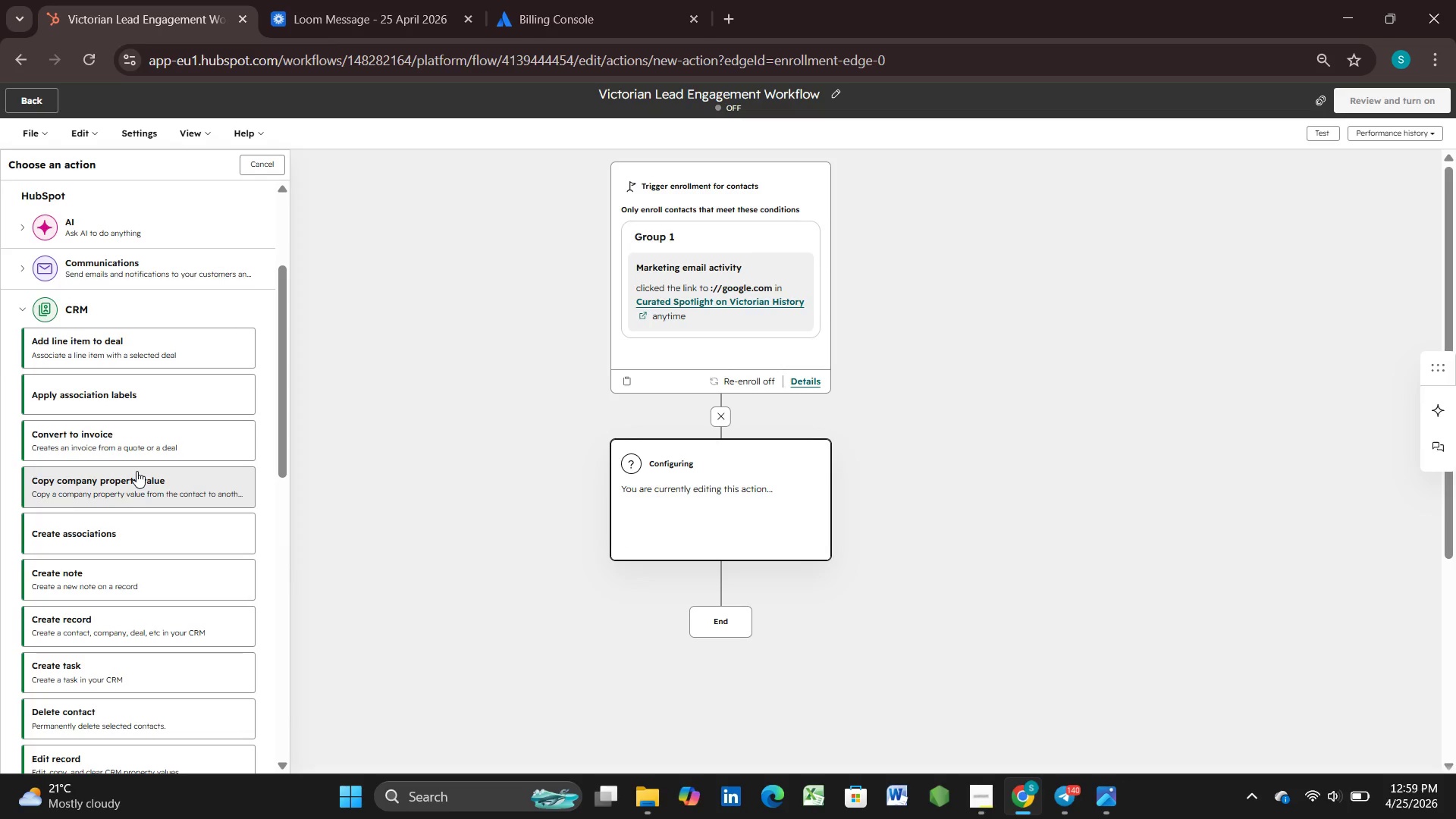 
scroll: coordinate [141, 469], scroll_direction: down, amount: 5.0
 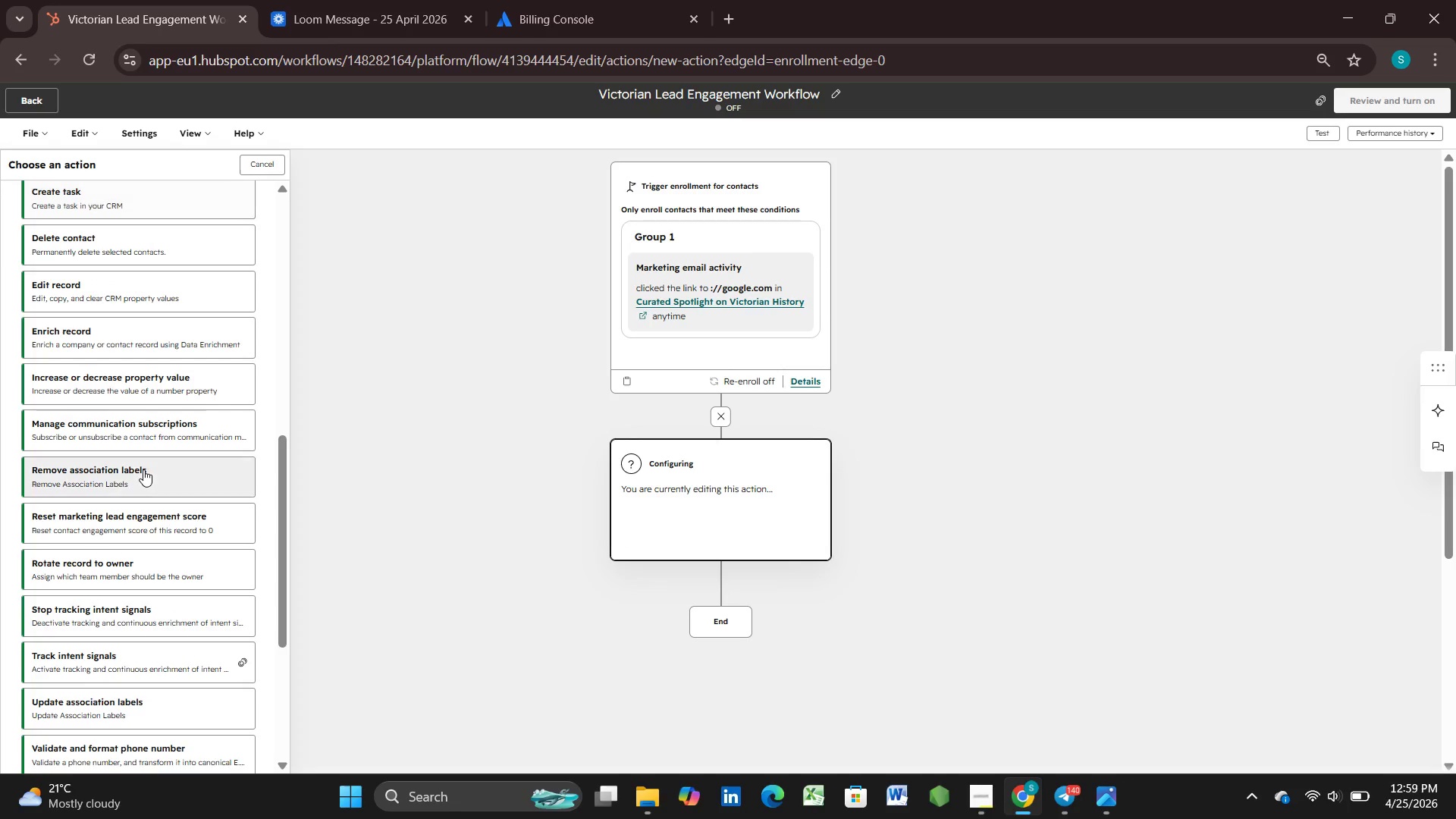 
scroll: coordinate [143, 469], scroll_direction: up, amount: 5.0
 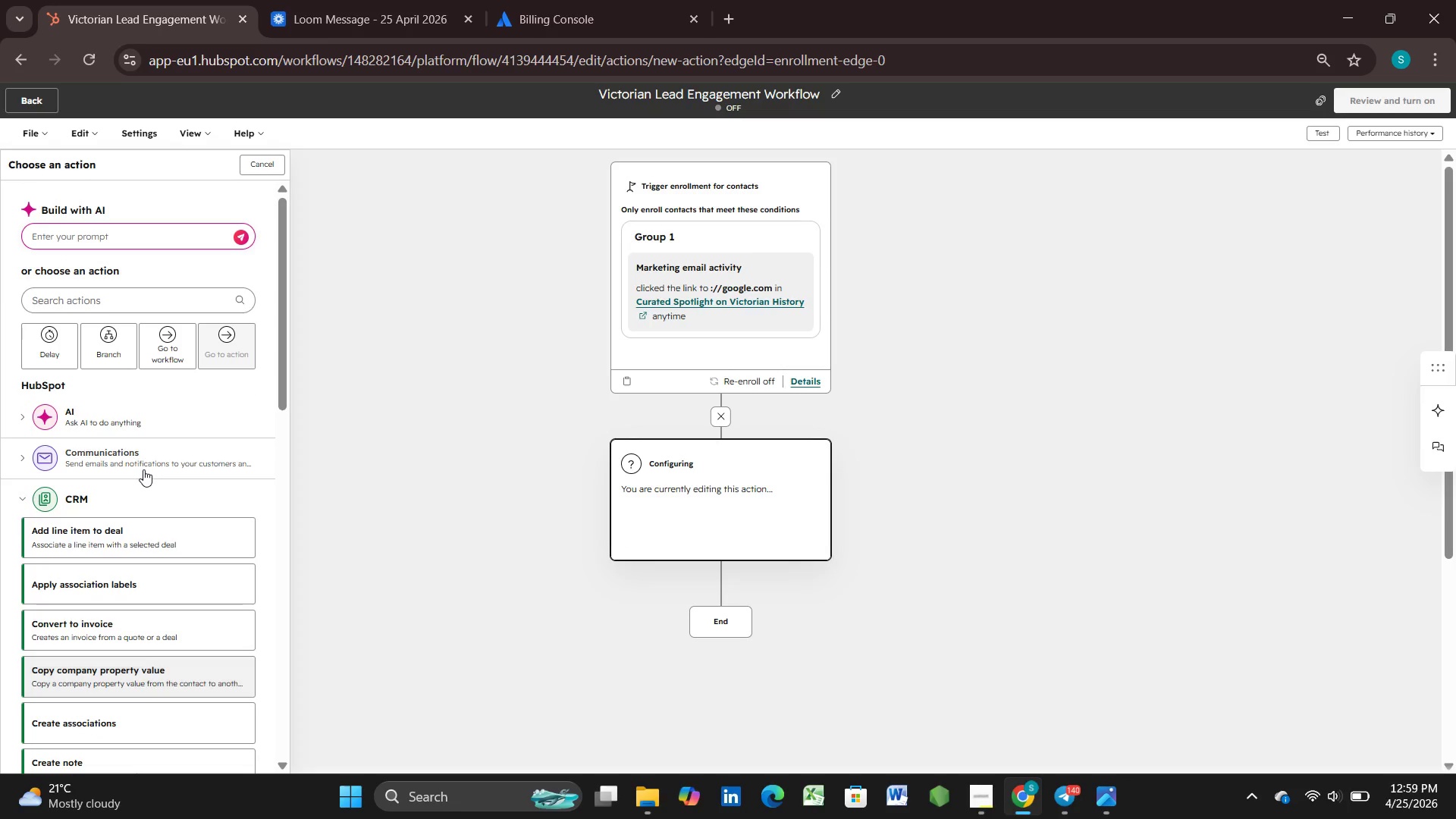 
scroll: coordinate [143, 470], scroll_direction: down, amount: 10.0
 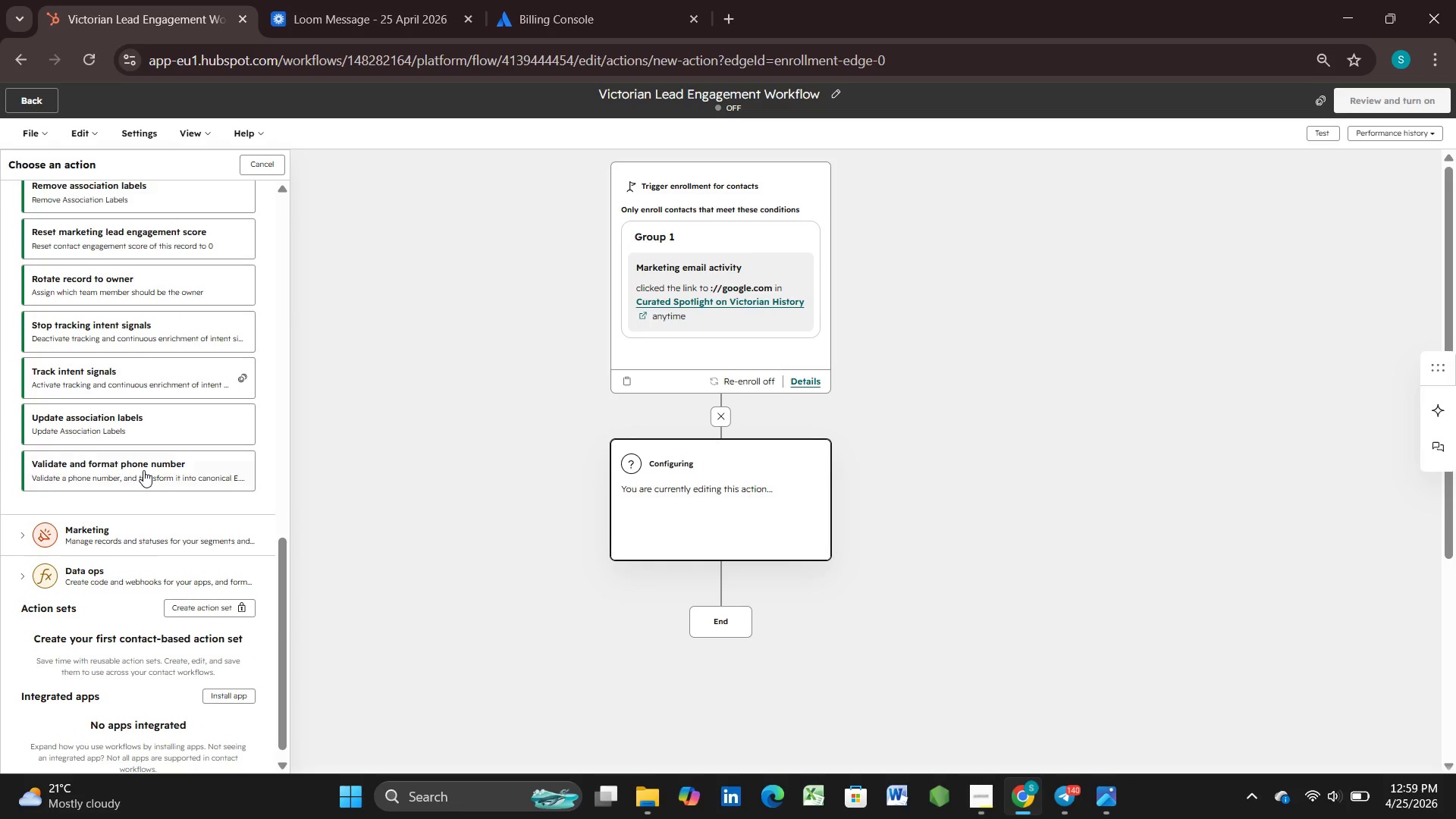 
scroll: coordinate [143, 470], scroll_direction: up, amount: 1.0
 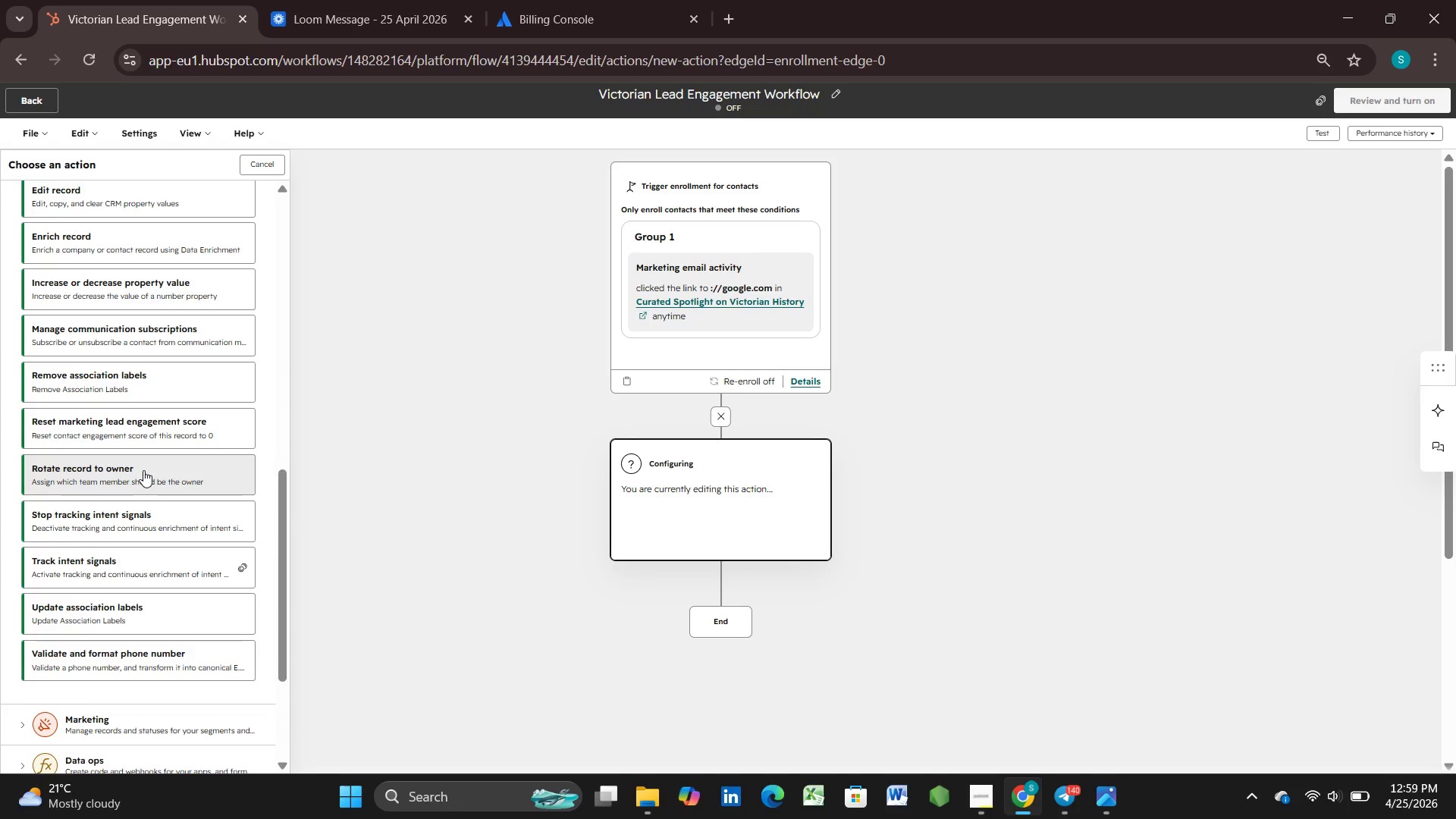 
wait(7.47)
 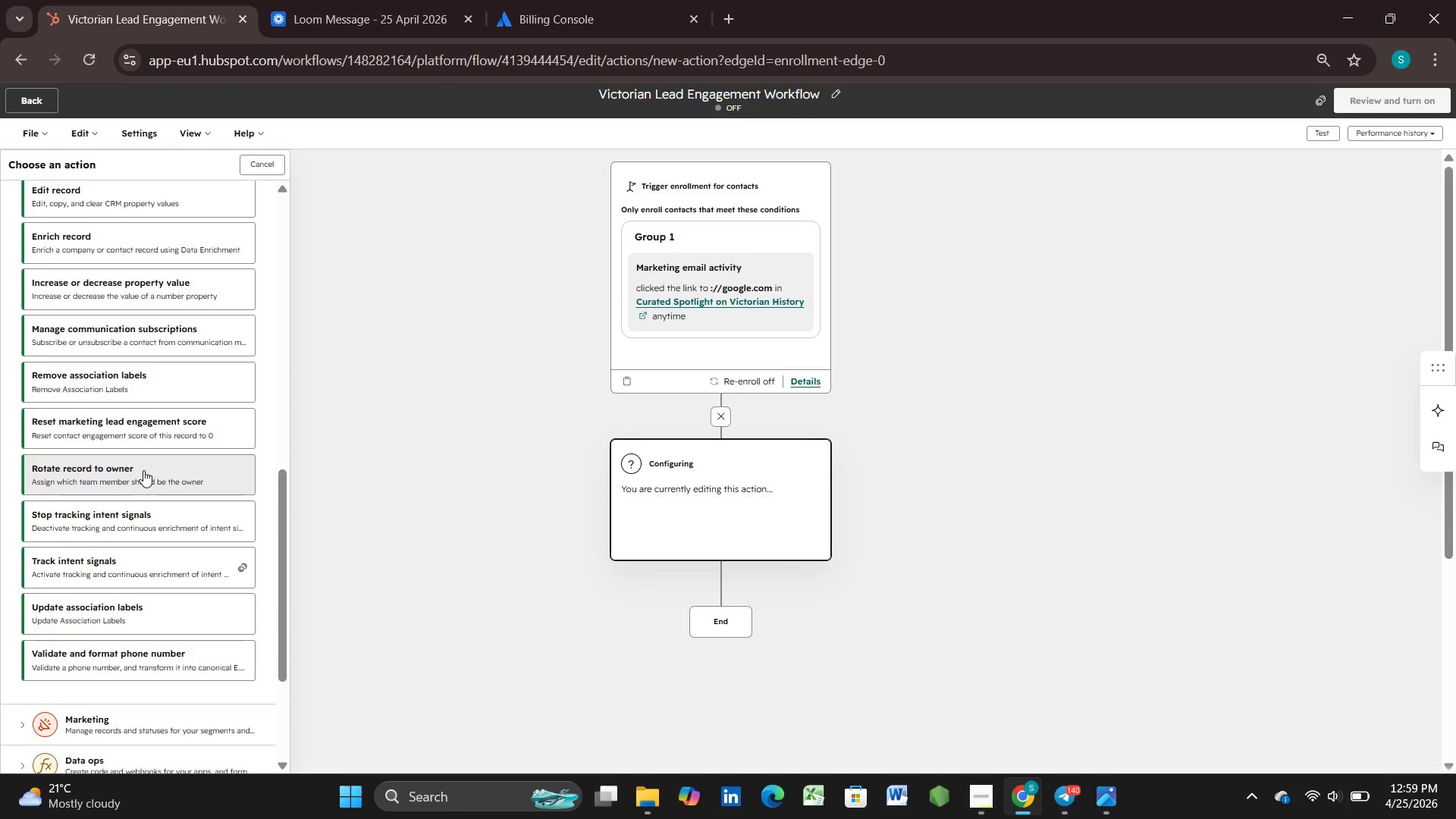 
scroll: coordinate [144, 472], scroll_direction: up, amount: 8.0
 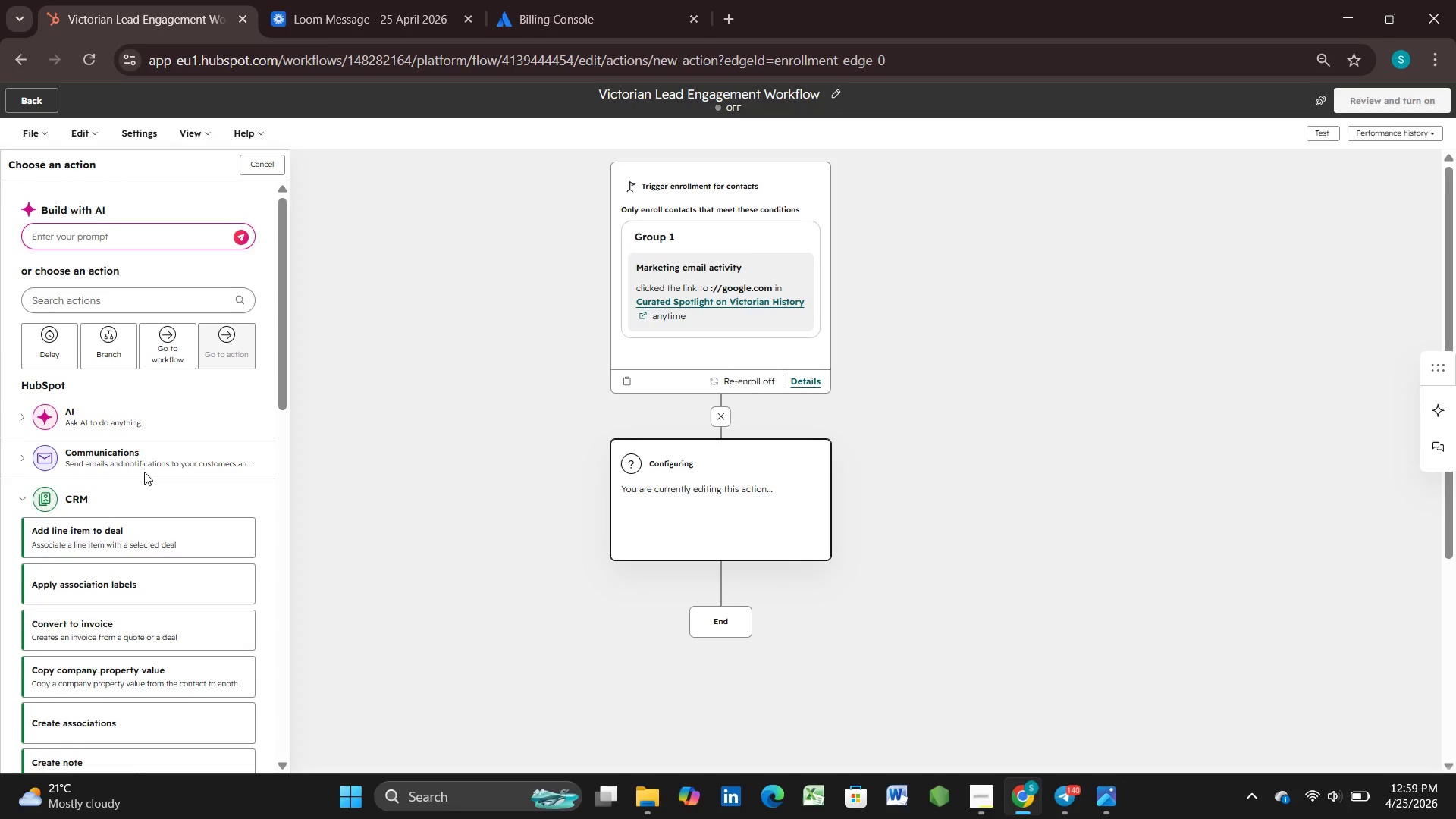 
scroll: coordinate [142, 473], scroll_direction: down, amount: 2.0
 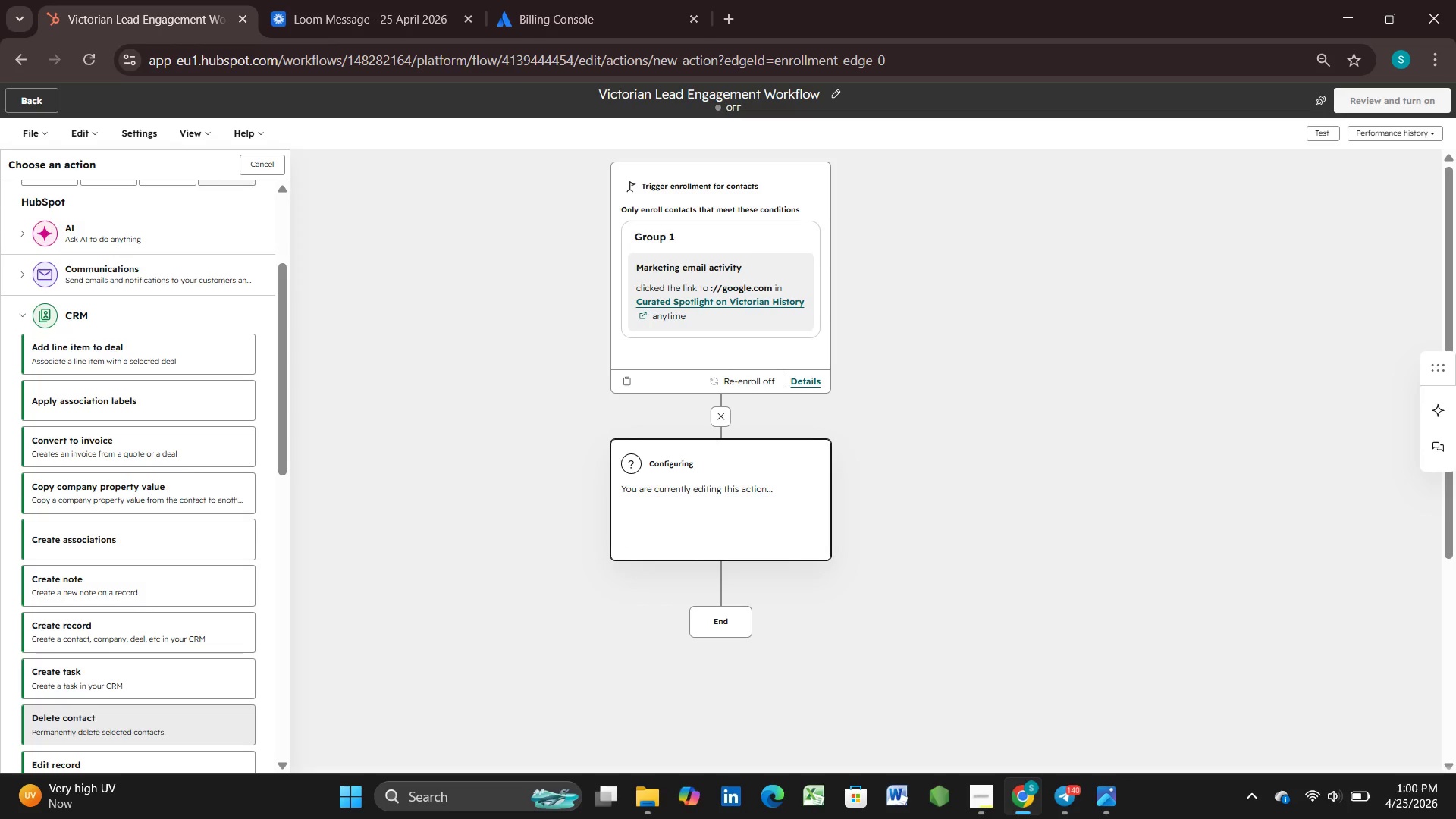 
wait(53.8)
 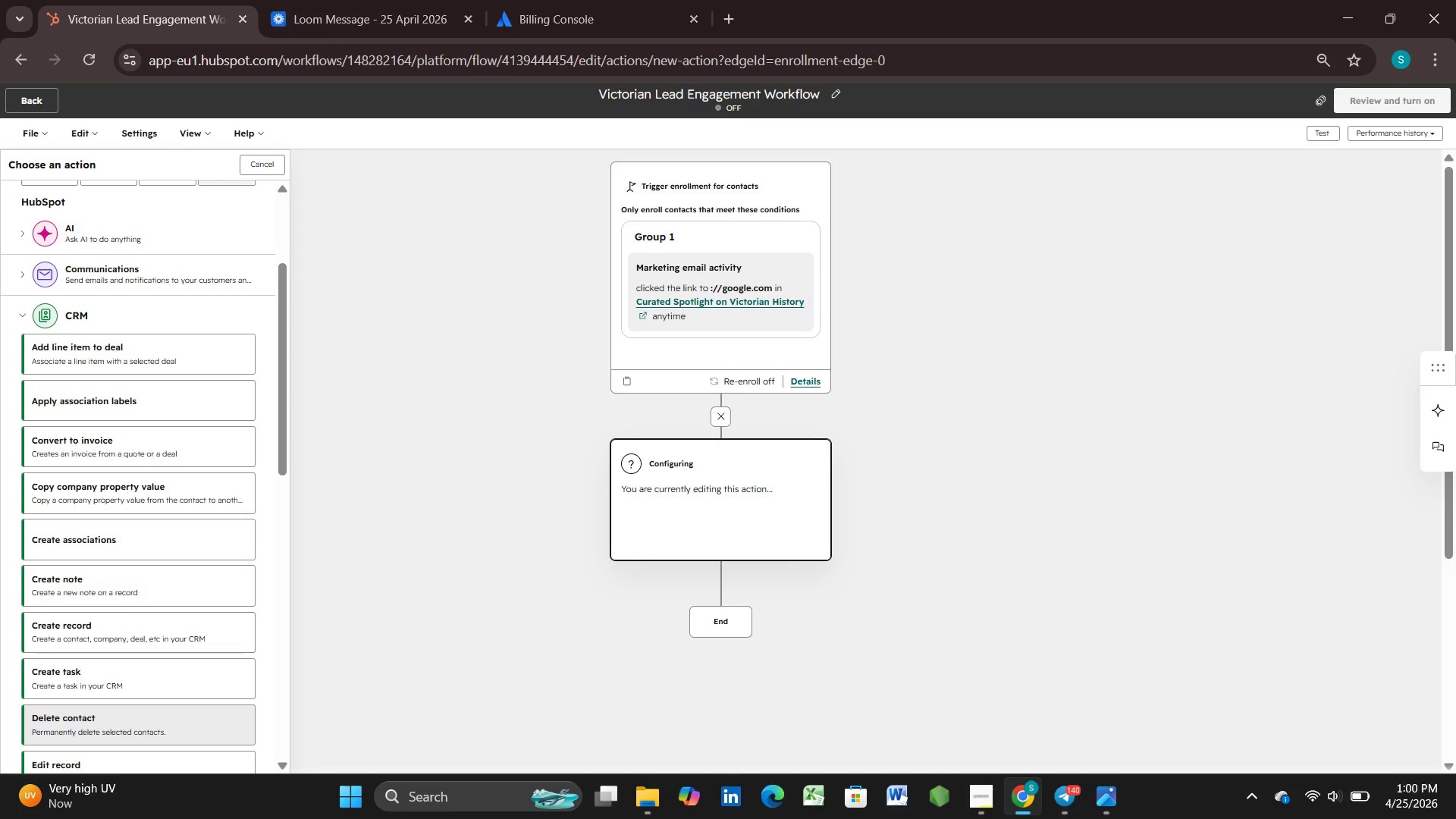 
scroll: coordinate [128, 548], scroll_direction: down, amount: 7.0
 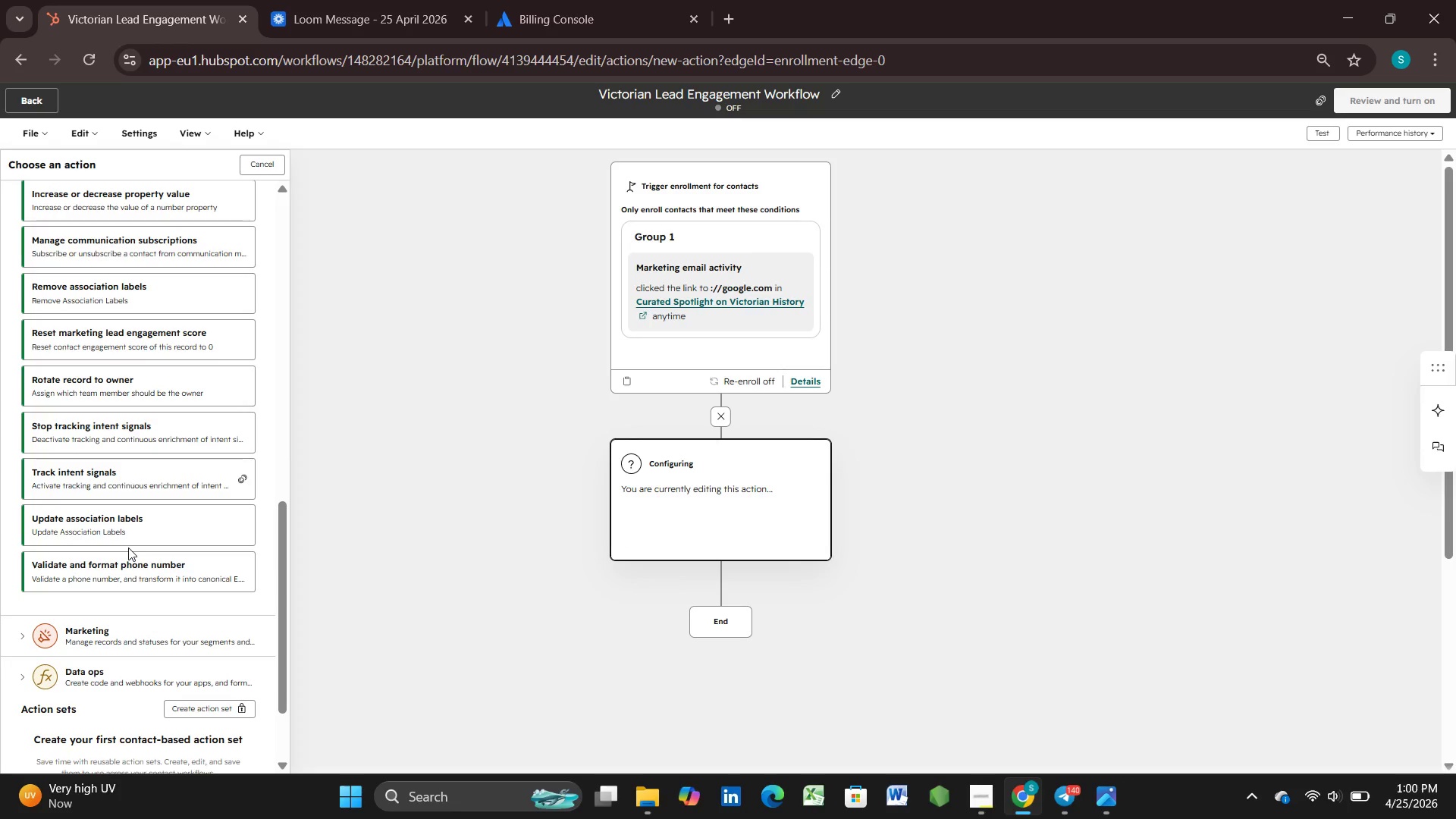 
wait(9.13)
 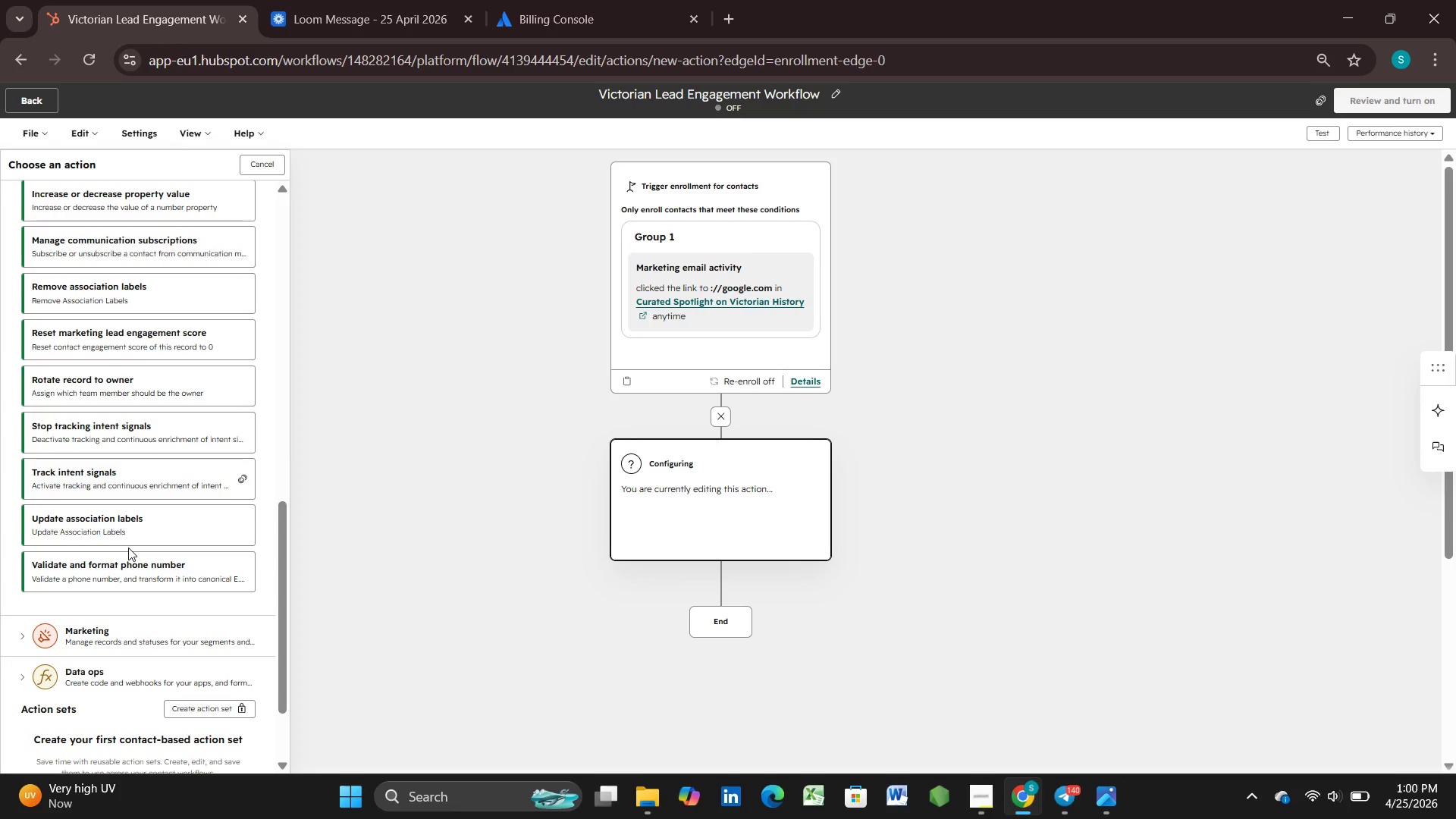 
scroll: coordinate [129, 546], scroll_direction: up, amount: 7.0
 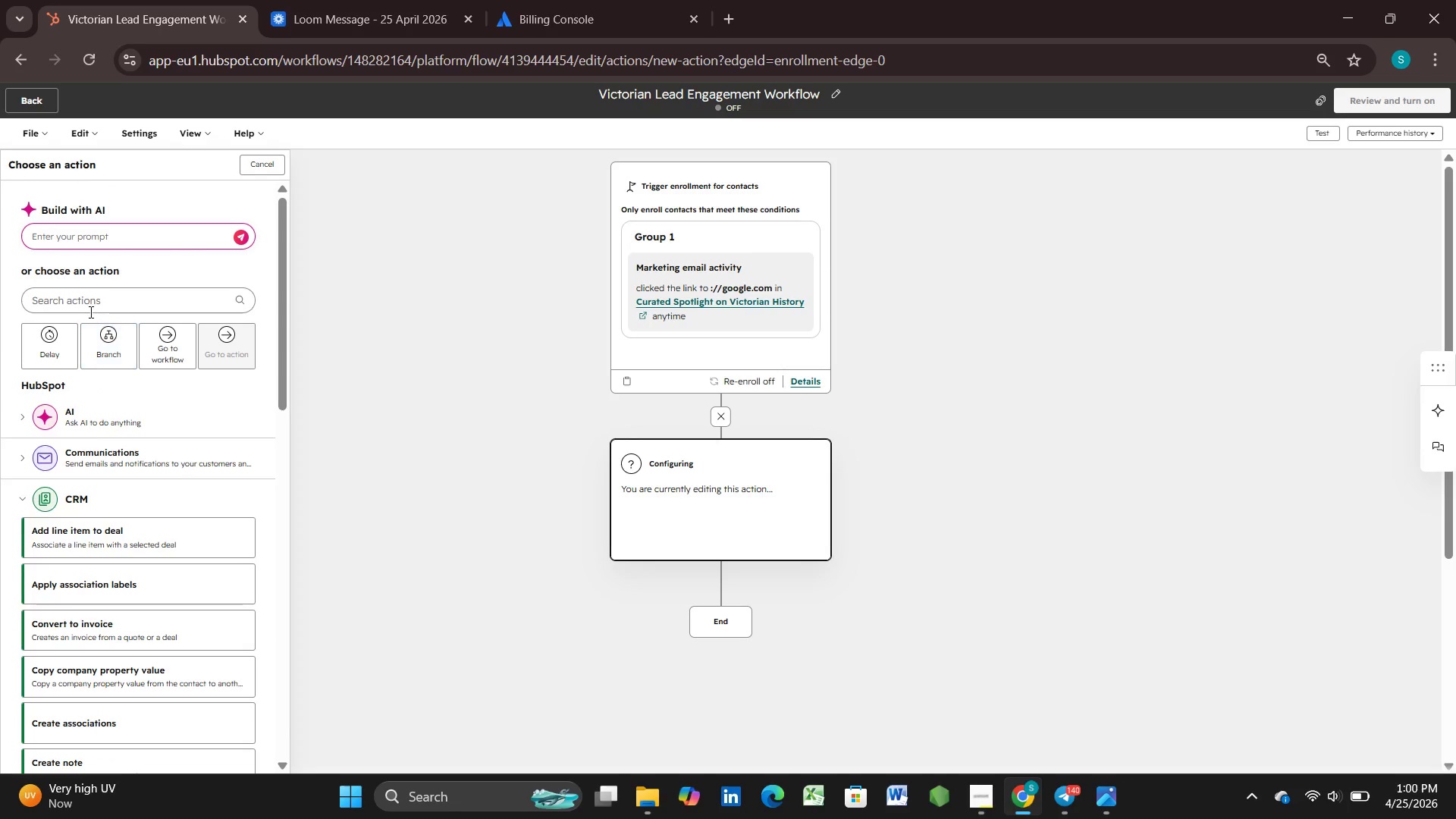 
left_click([98, 305])
 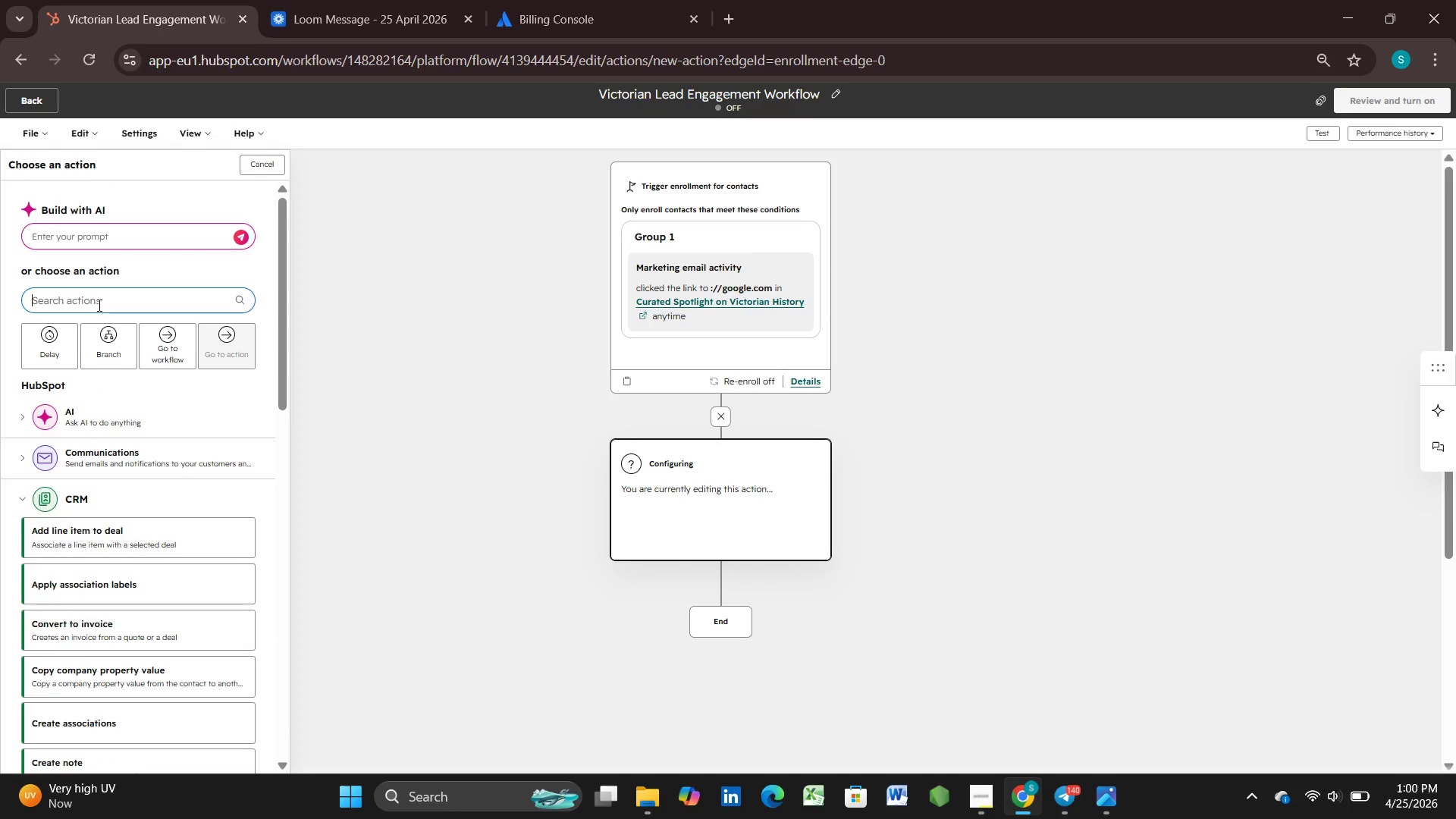 
type(set pr)
 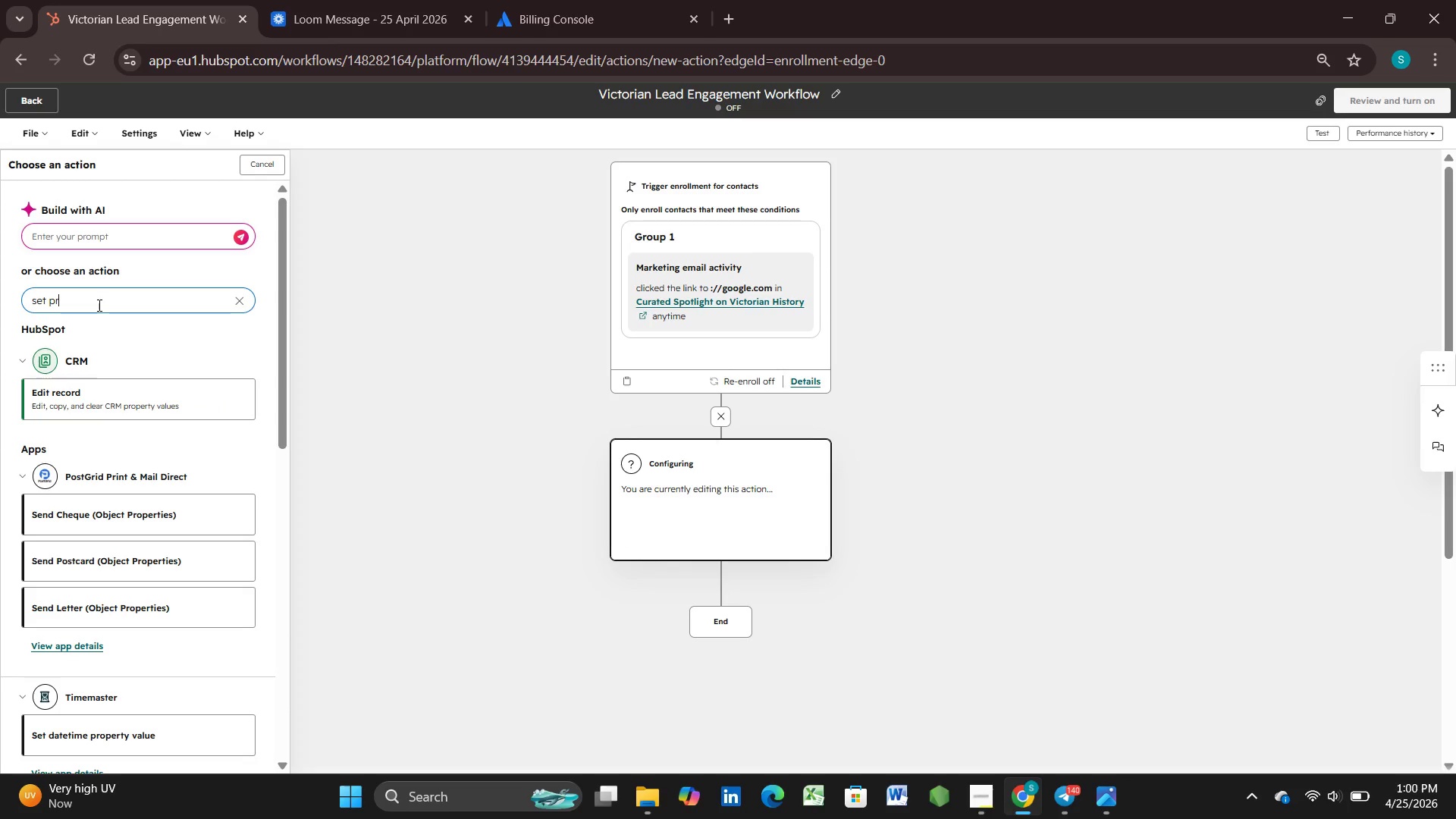 
type(op)
 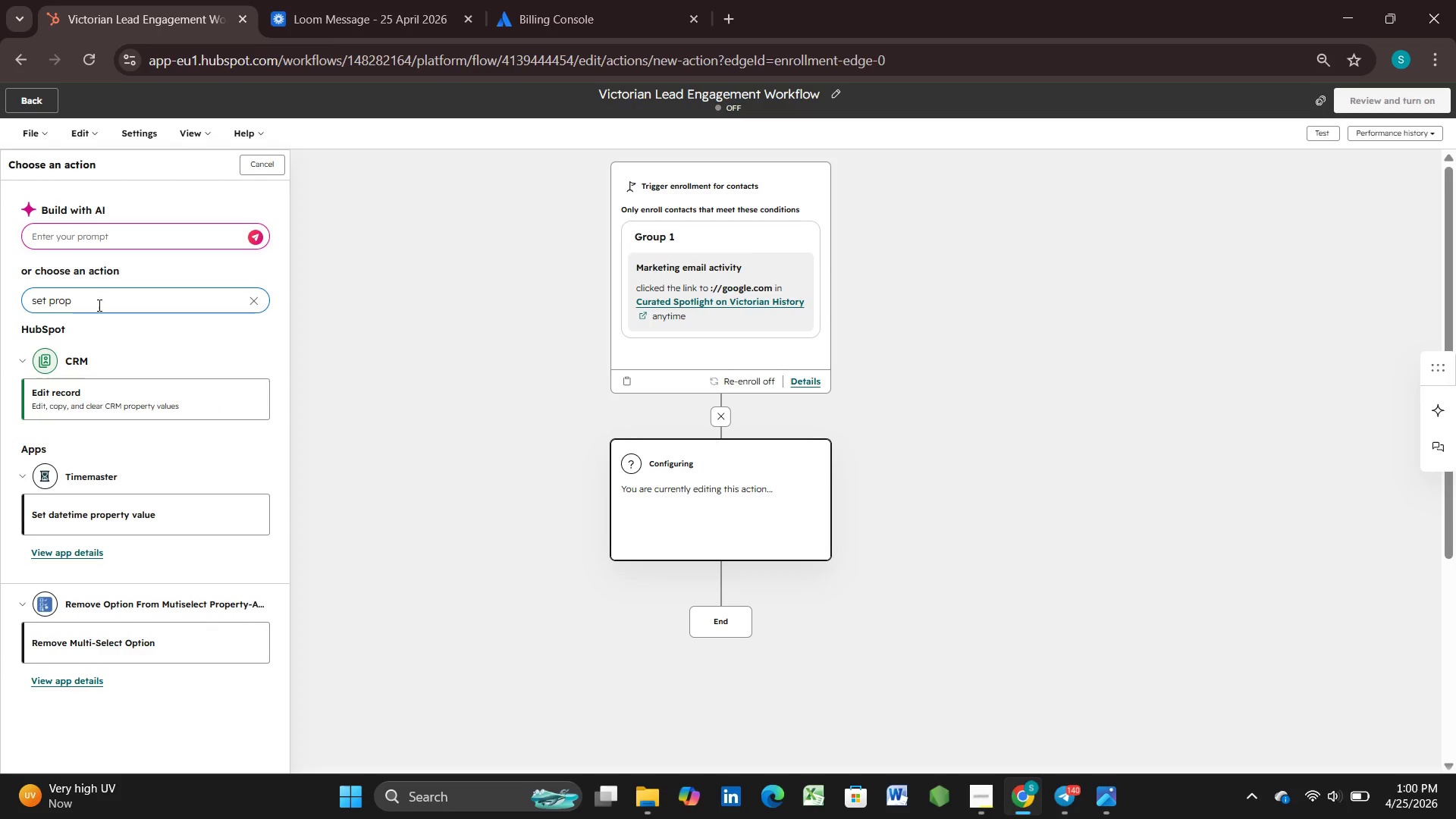 
wait(6.59)
 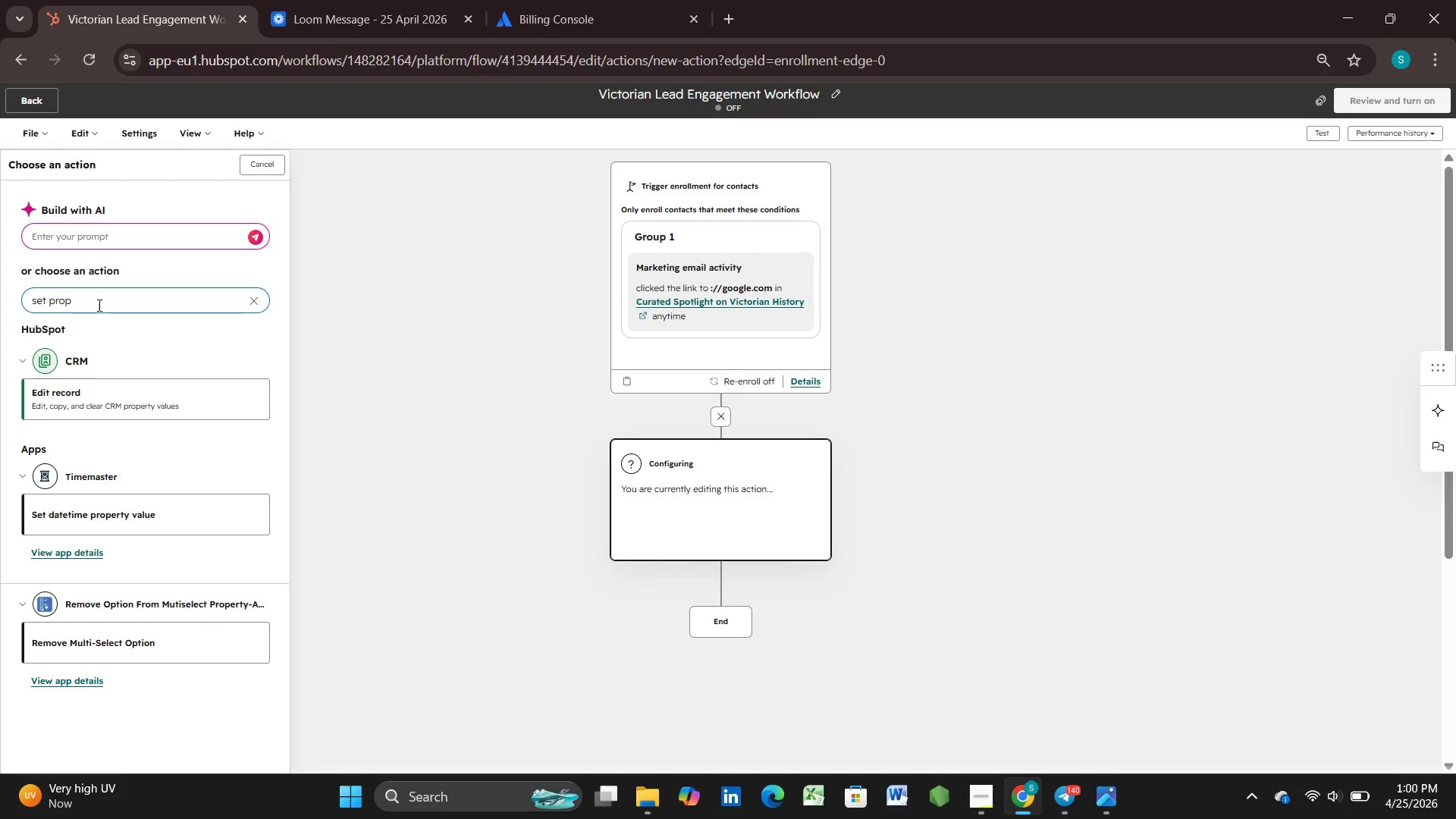 
type(erty value )
 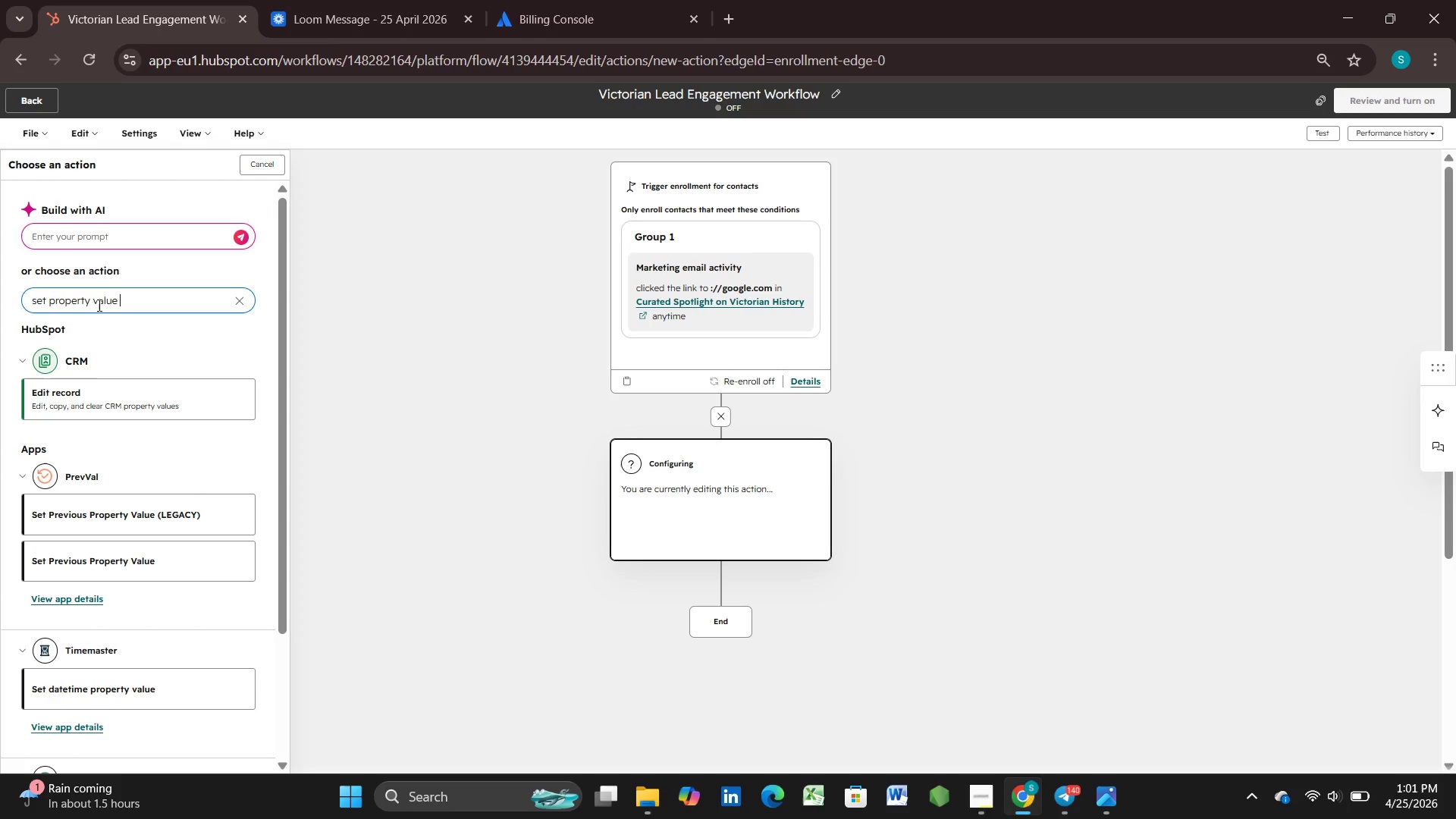 
wait(43.25)
 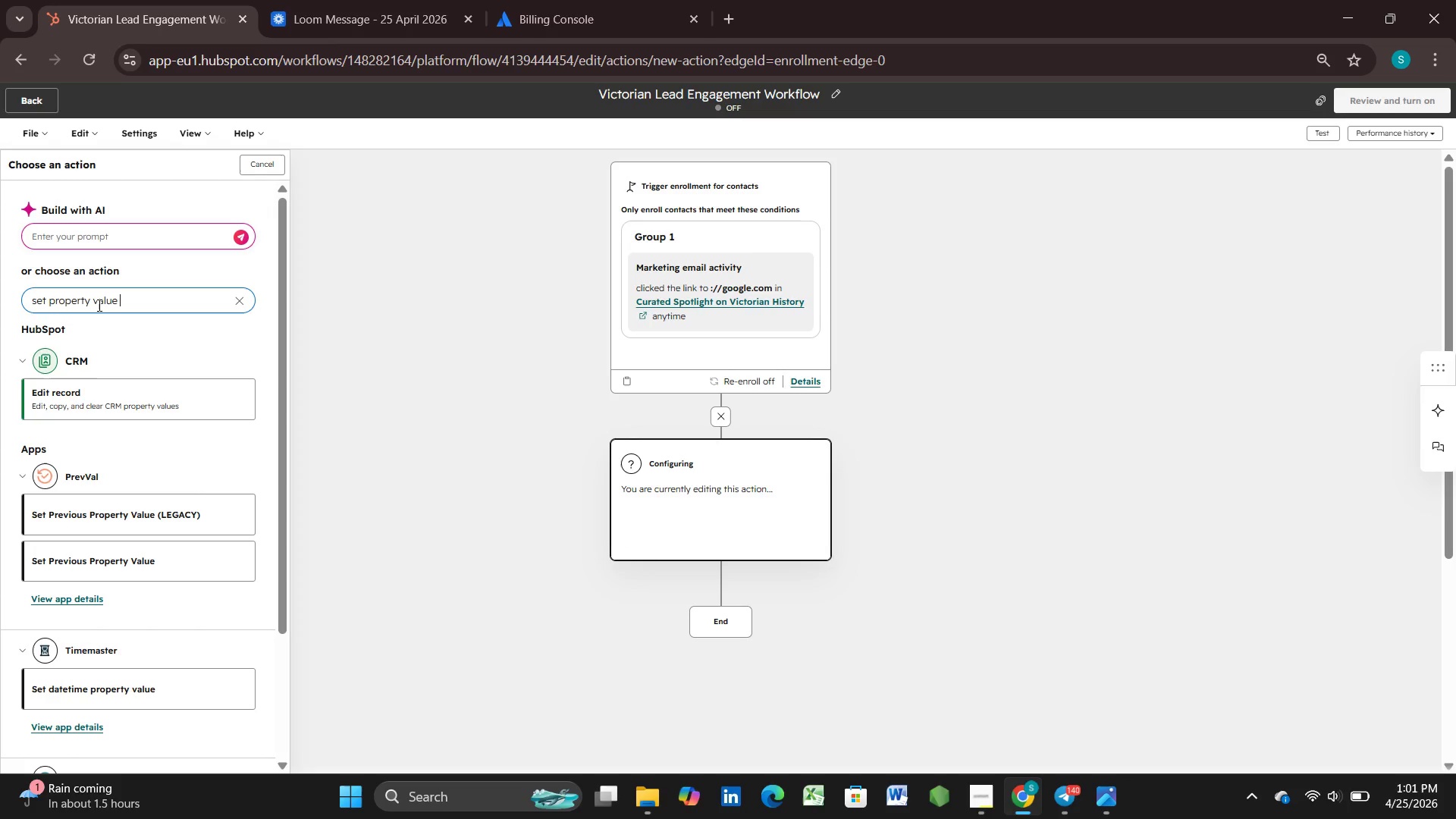 
left_click([136, 390])
 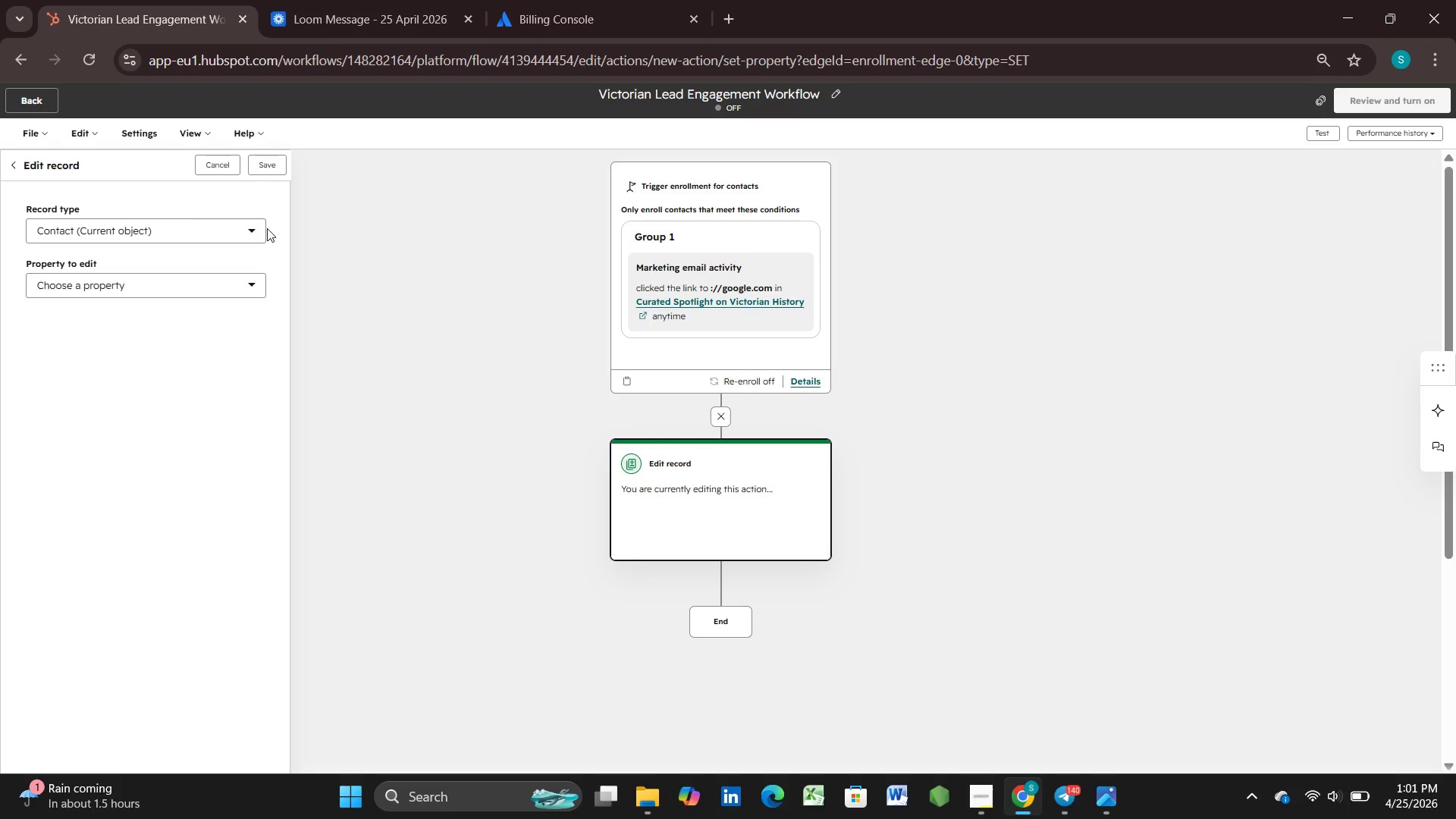 
wait(14.06)
 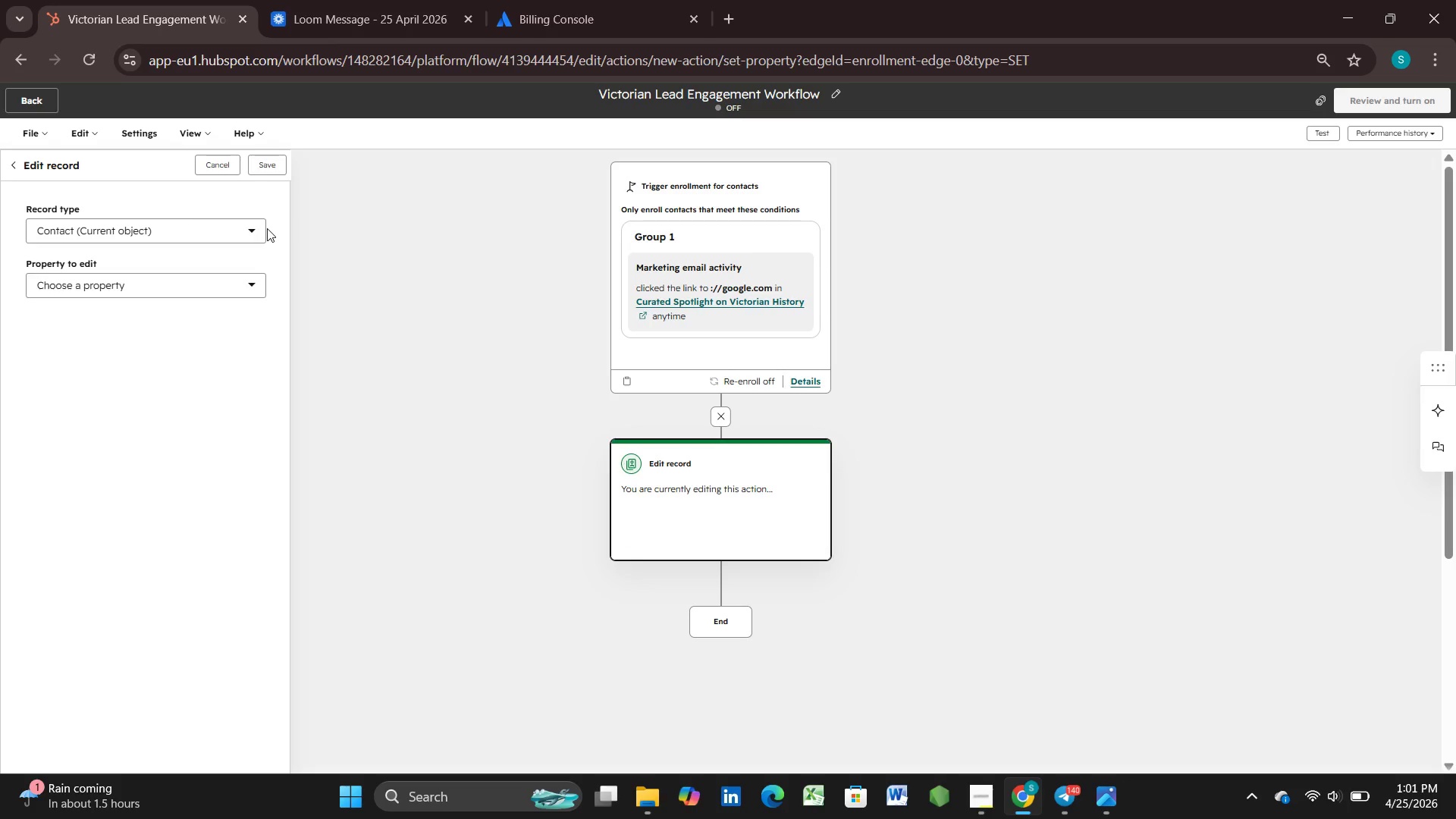 
left_click([244, 288])
 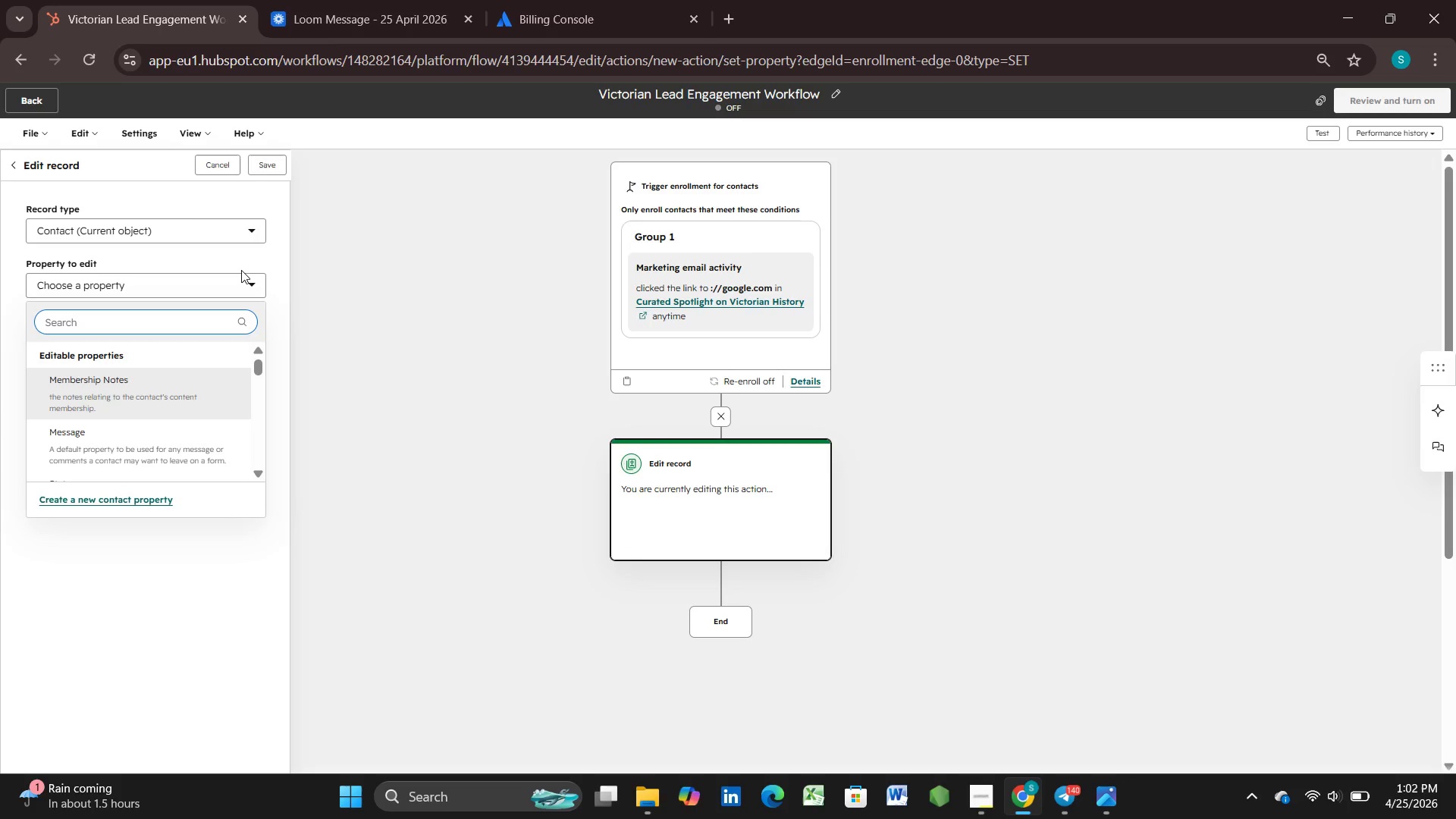 
type(li)
 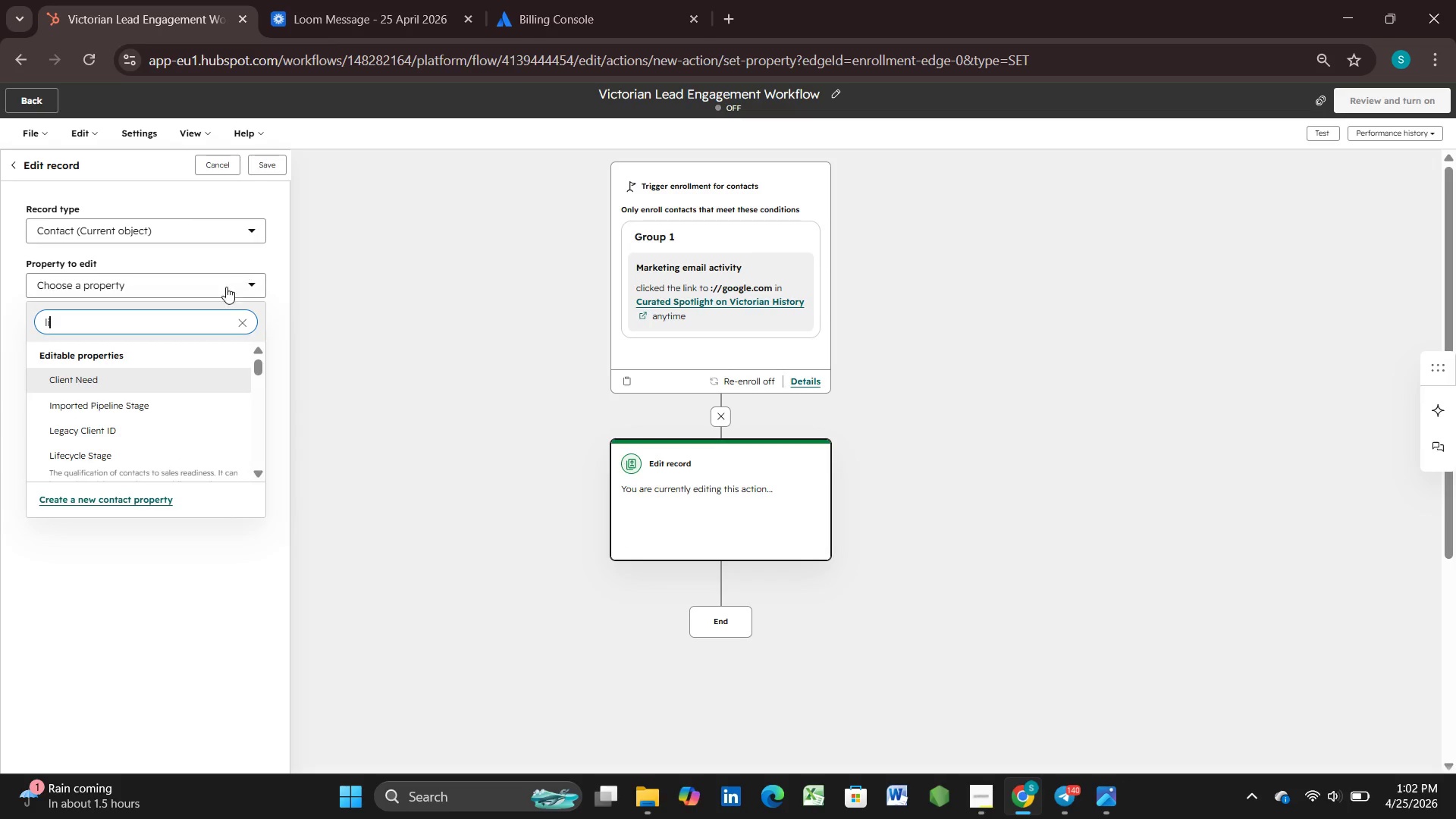 
left_click([100, 460])
 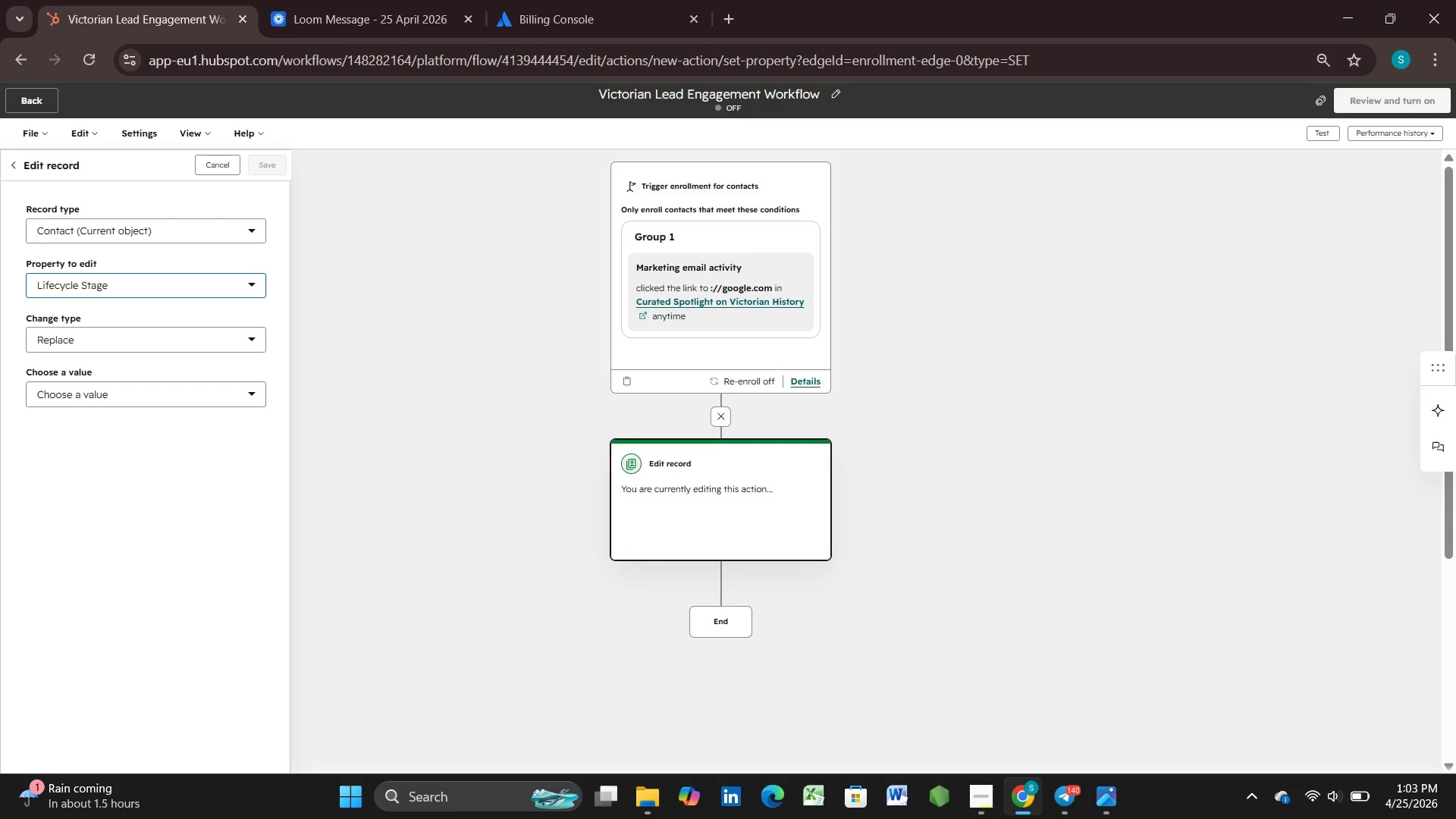 
wait(57.53)
 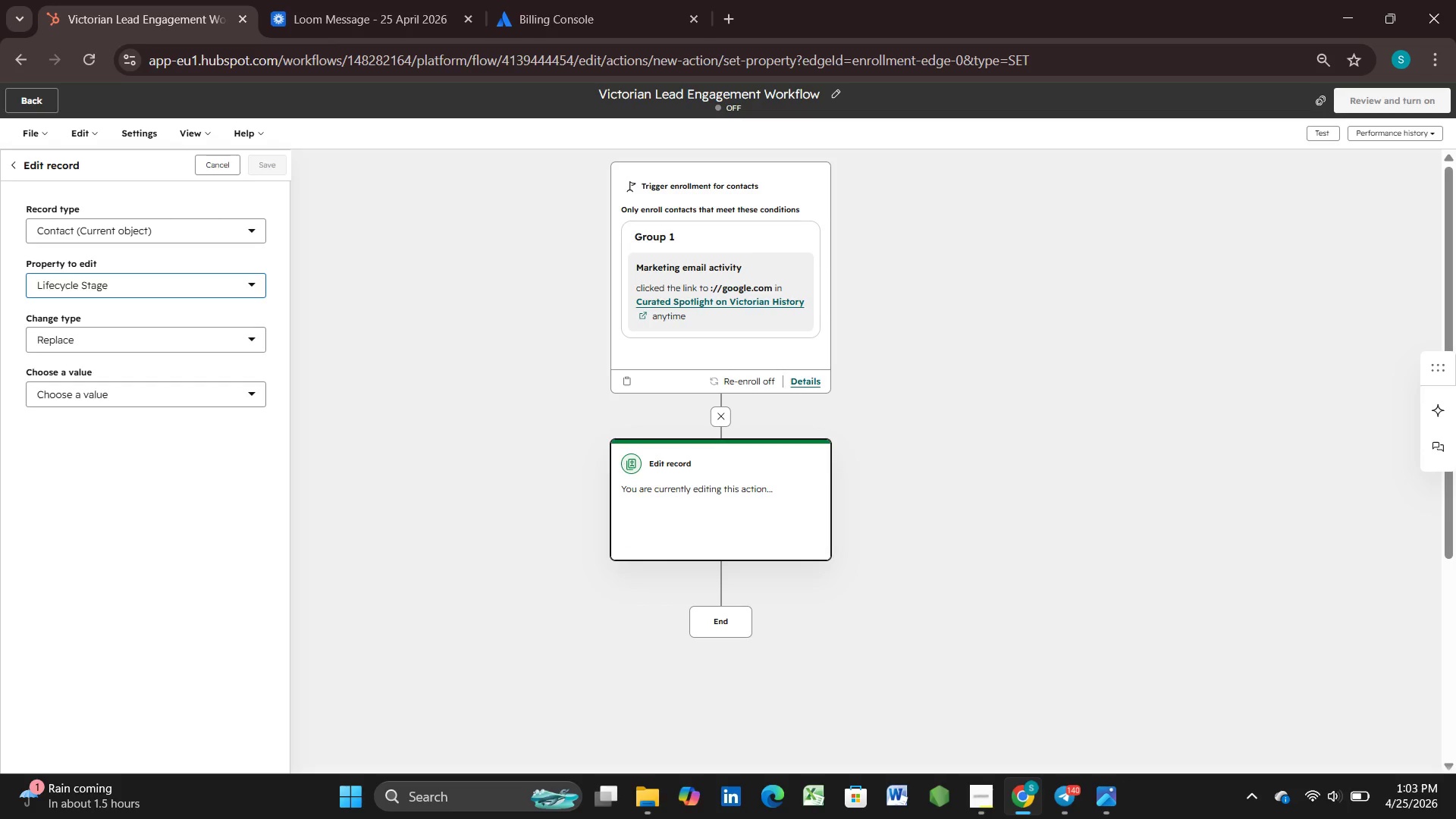 
left_click([204, 394])
 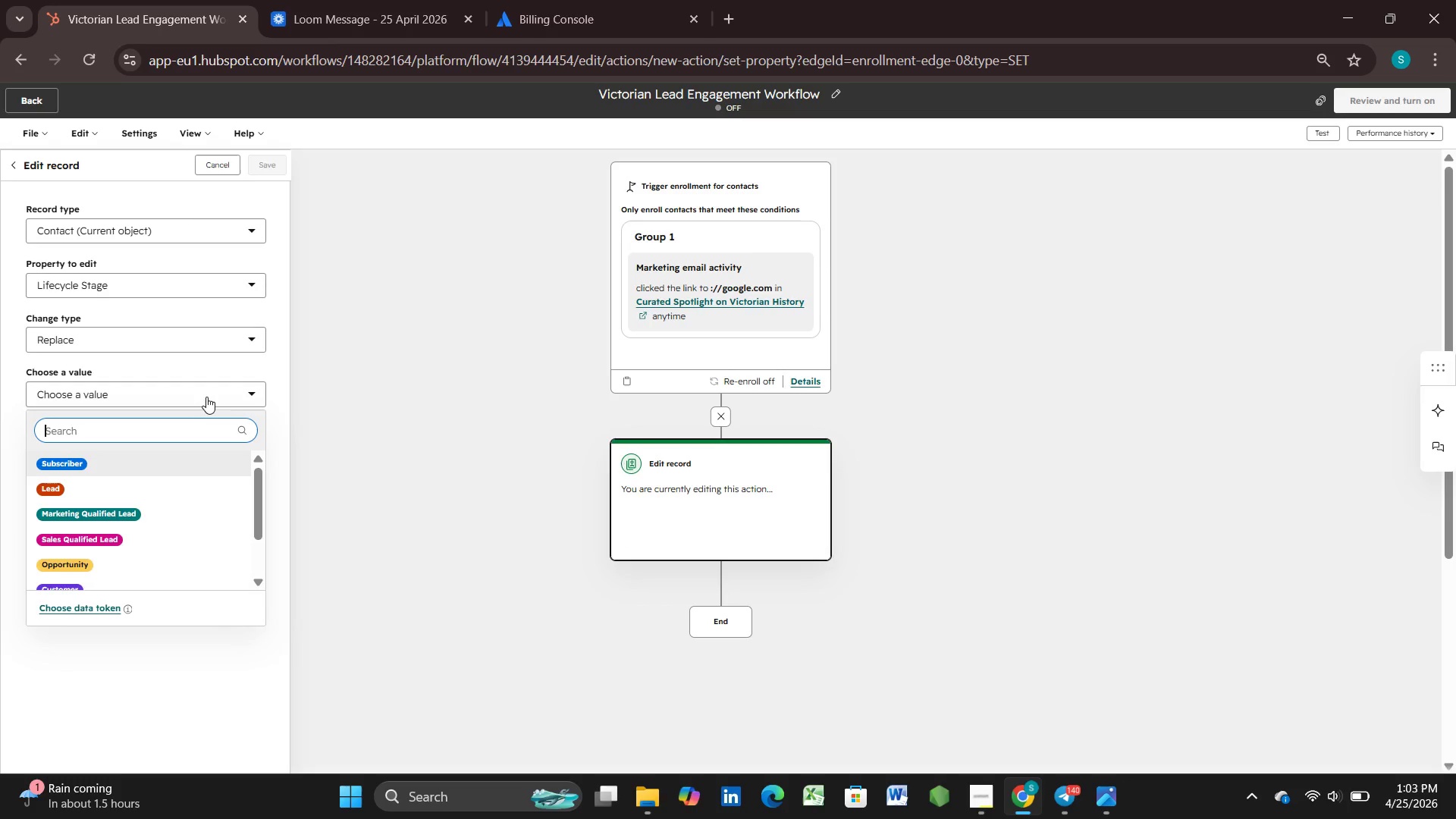 
type(sal)
 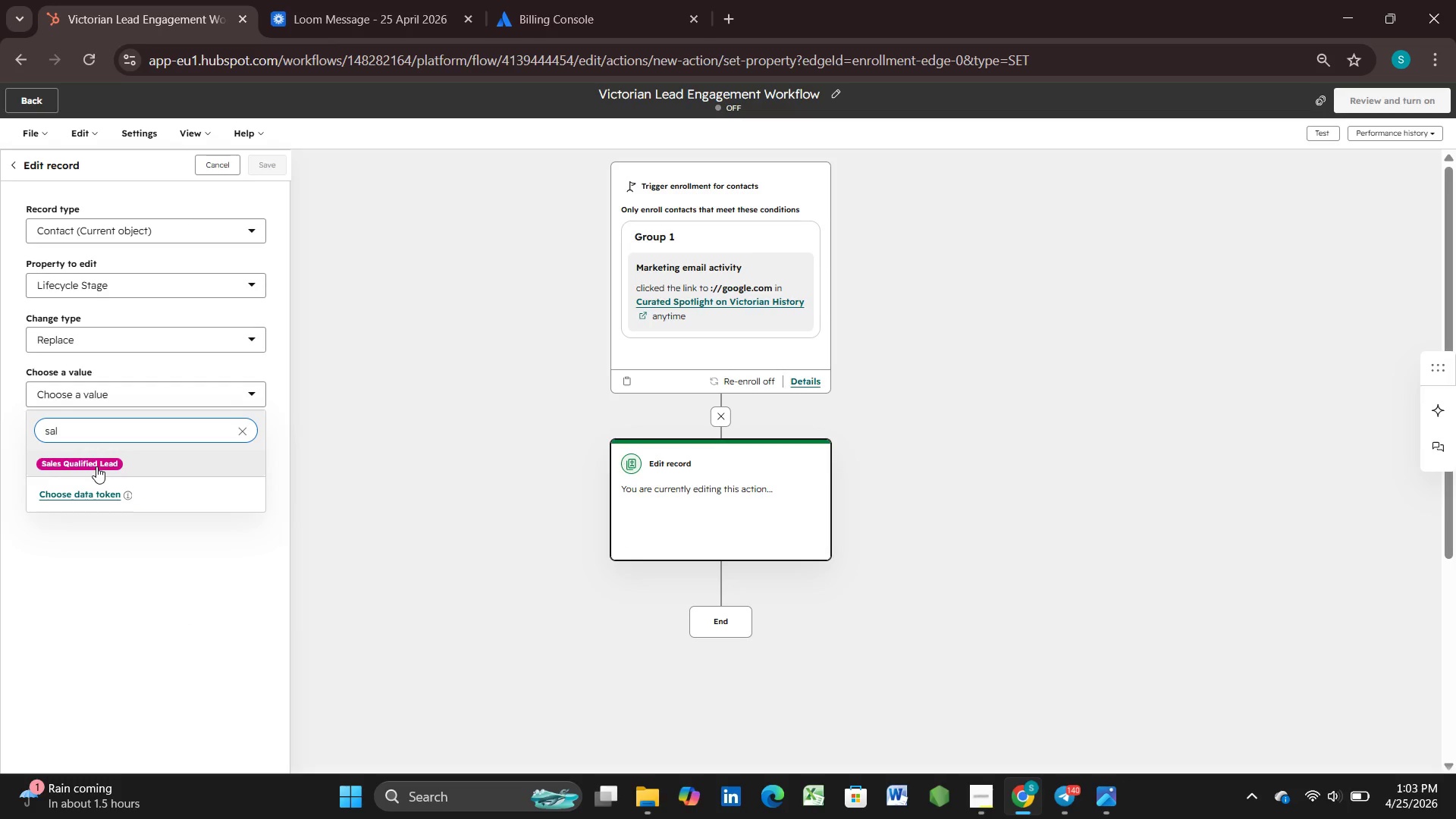 
left_click([96, 464])
 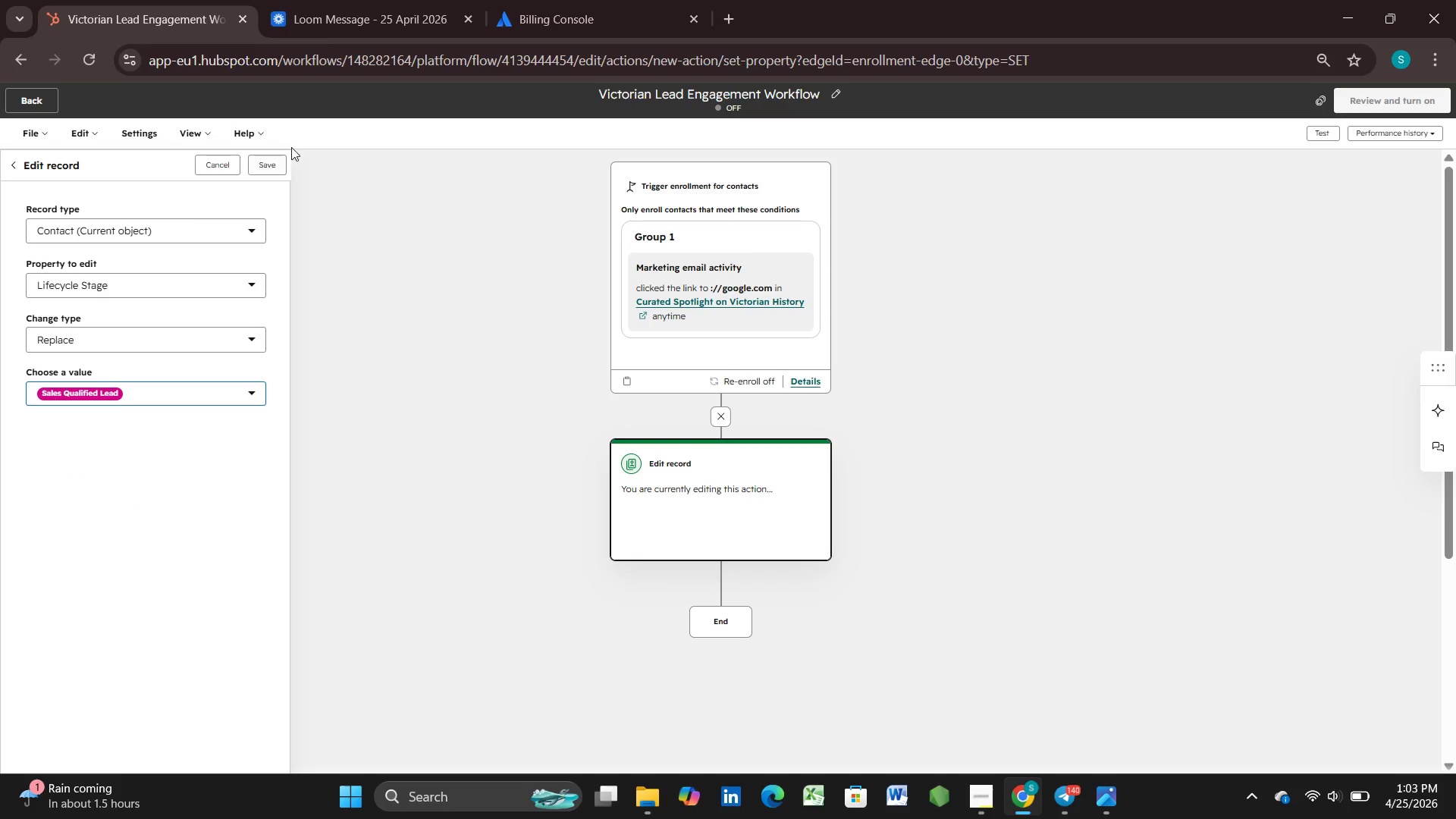 
left_click([264, 169])
 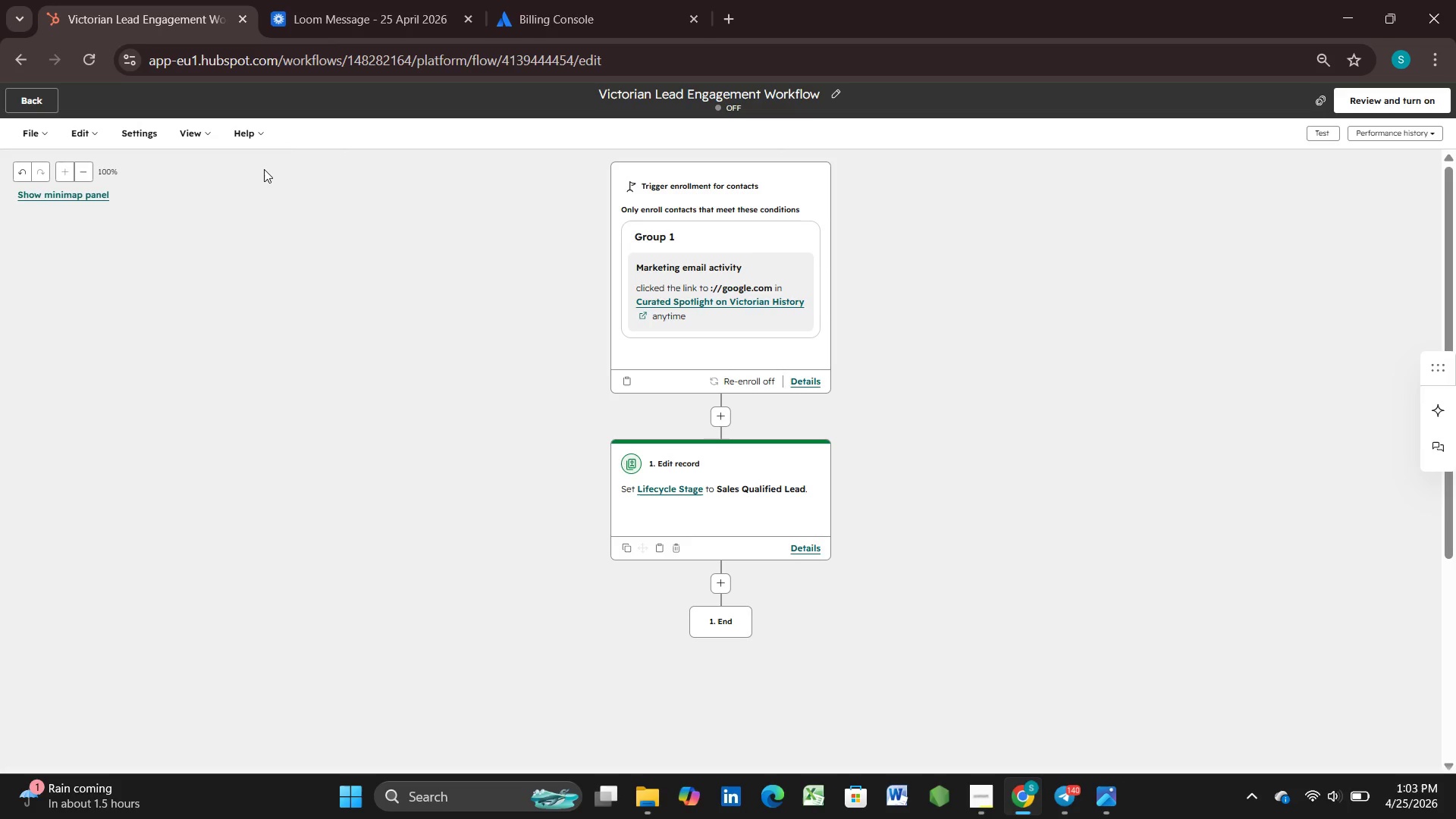 
wait(12.27)
 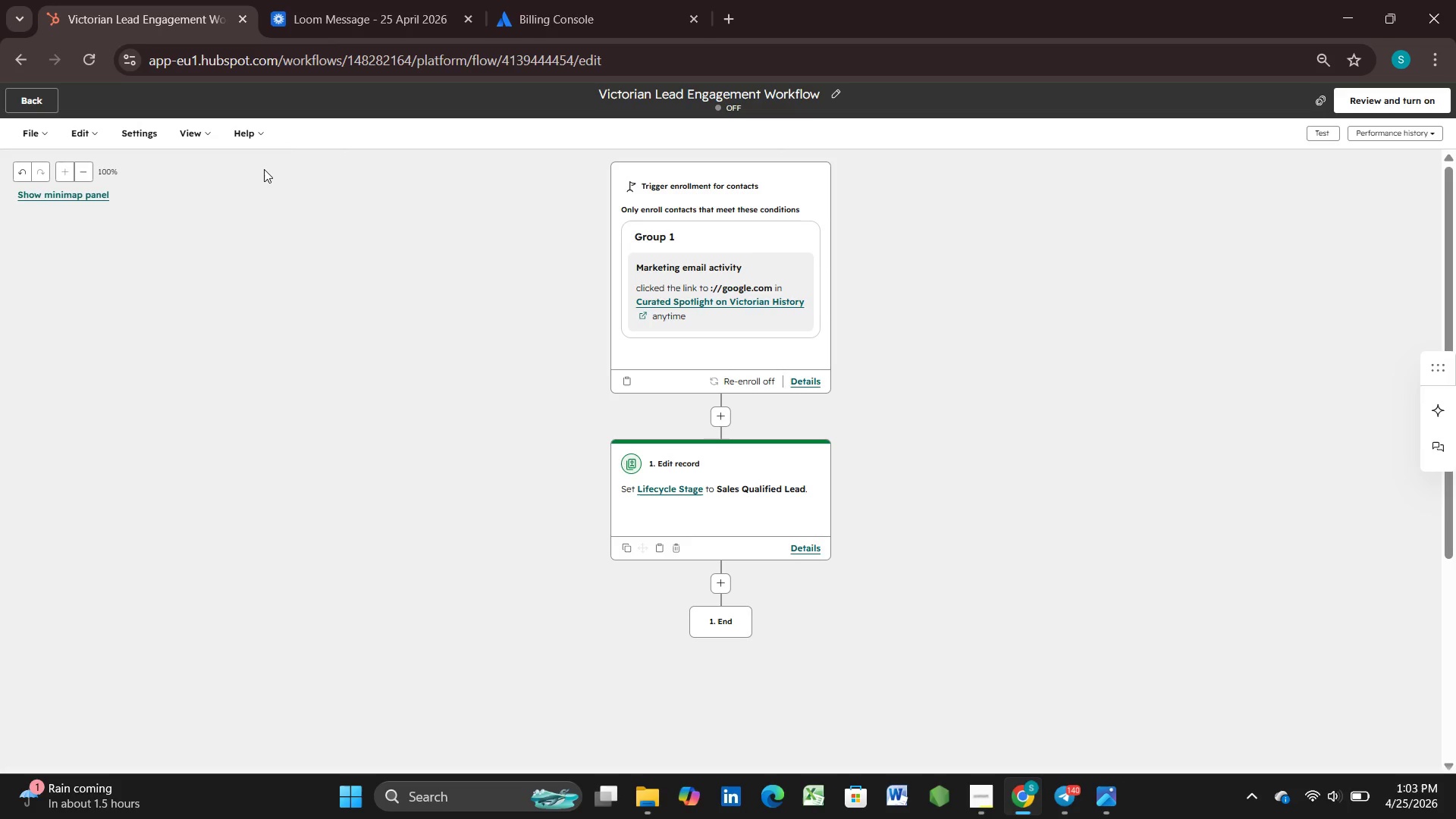 
left_click([726, 587])
 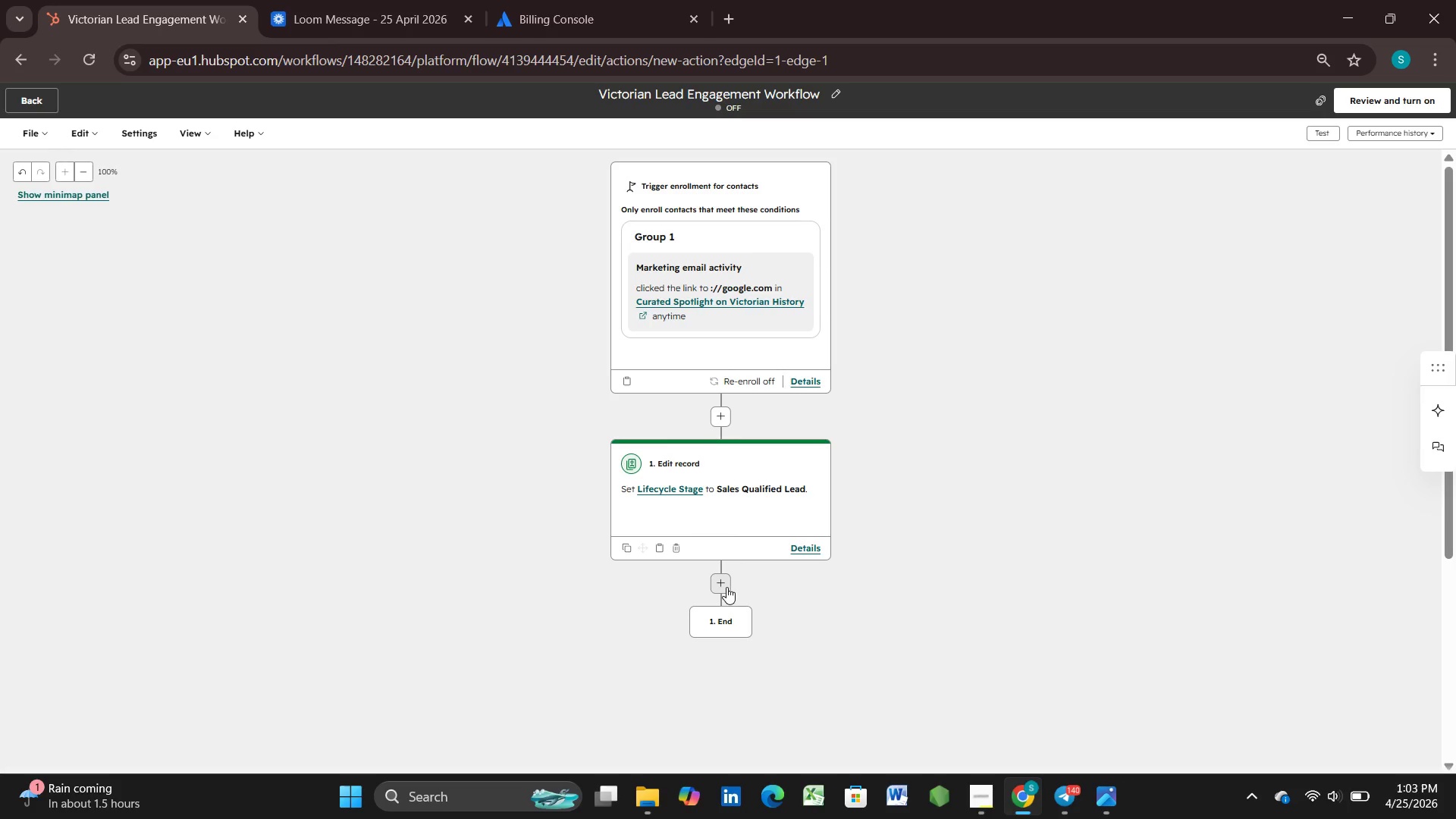 
mouse_move([724, 577])
 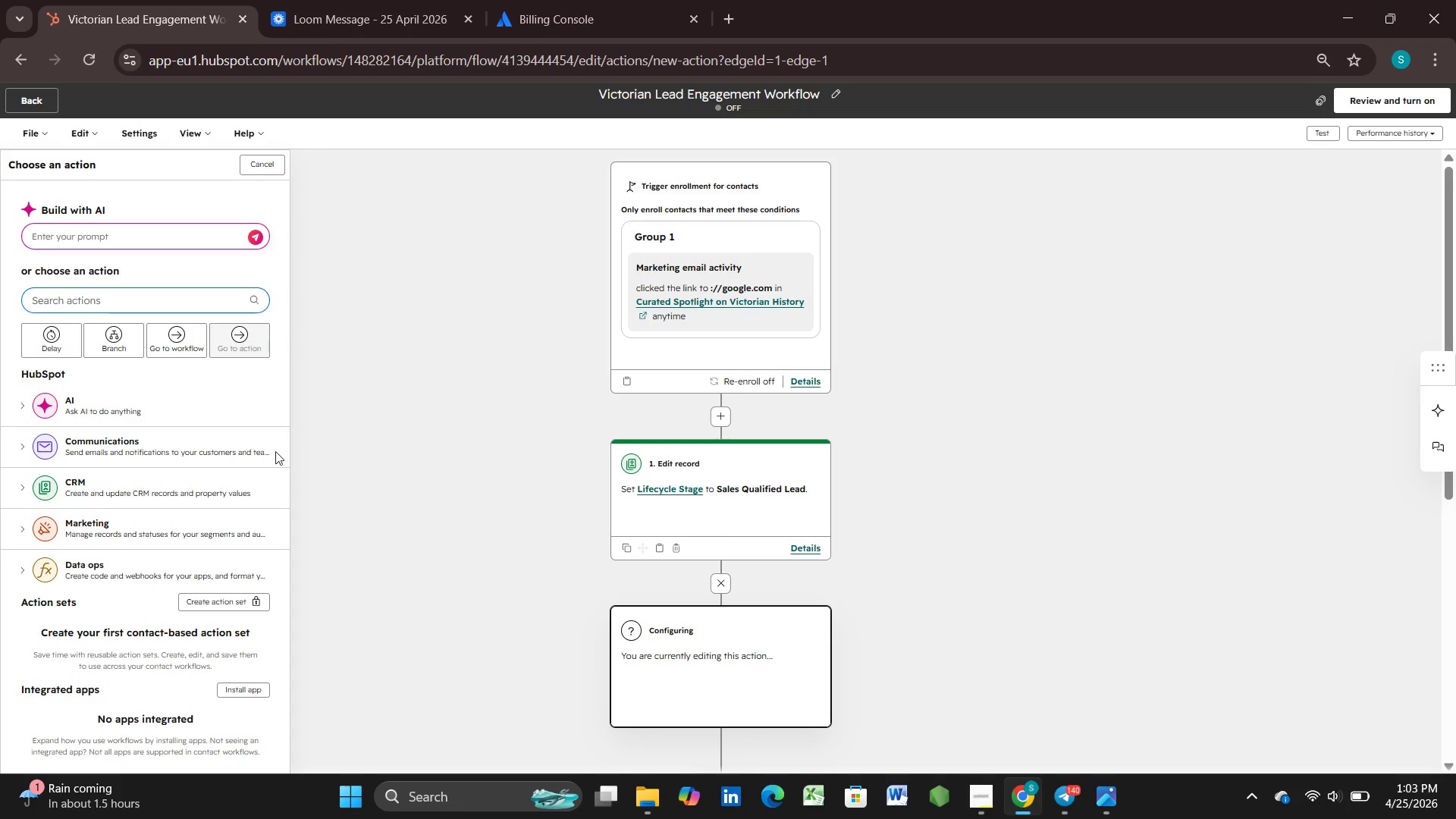 
wait(5.28)
 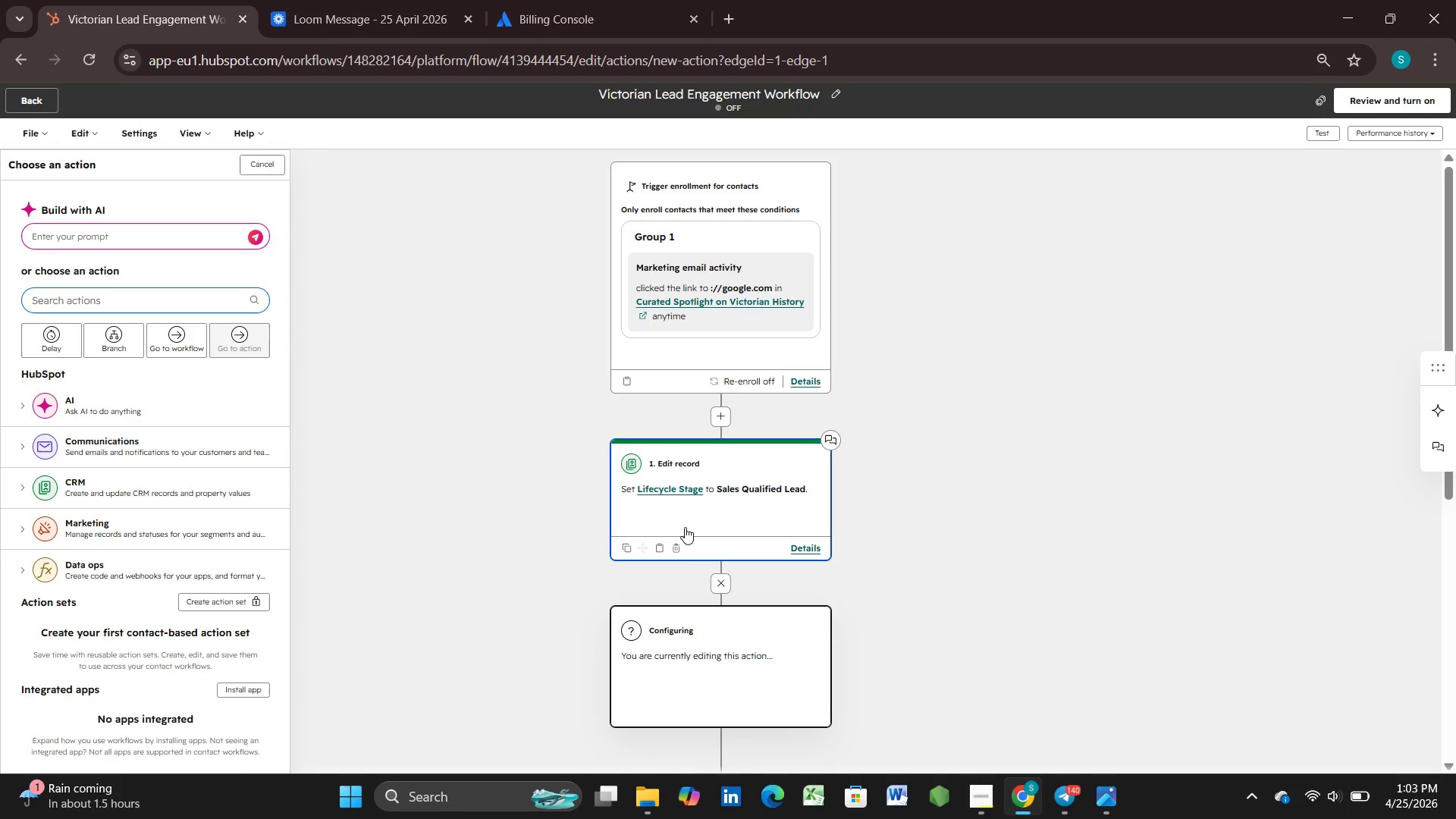 
left_click([122, 479])
 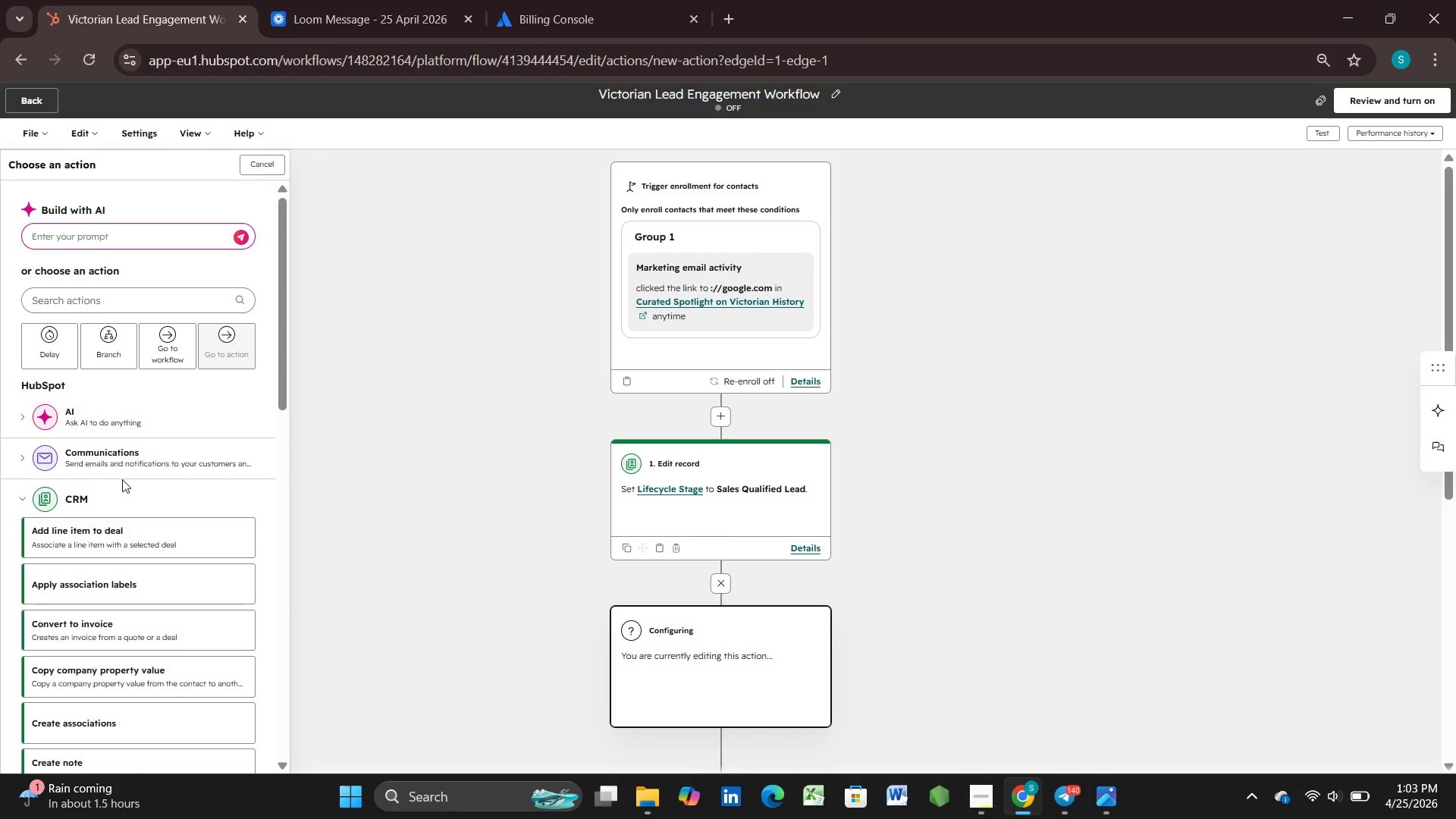 
scroll: coordinate [121, 526], scroll_direction: down, amount: 3.0
 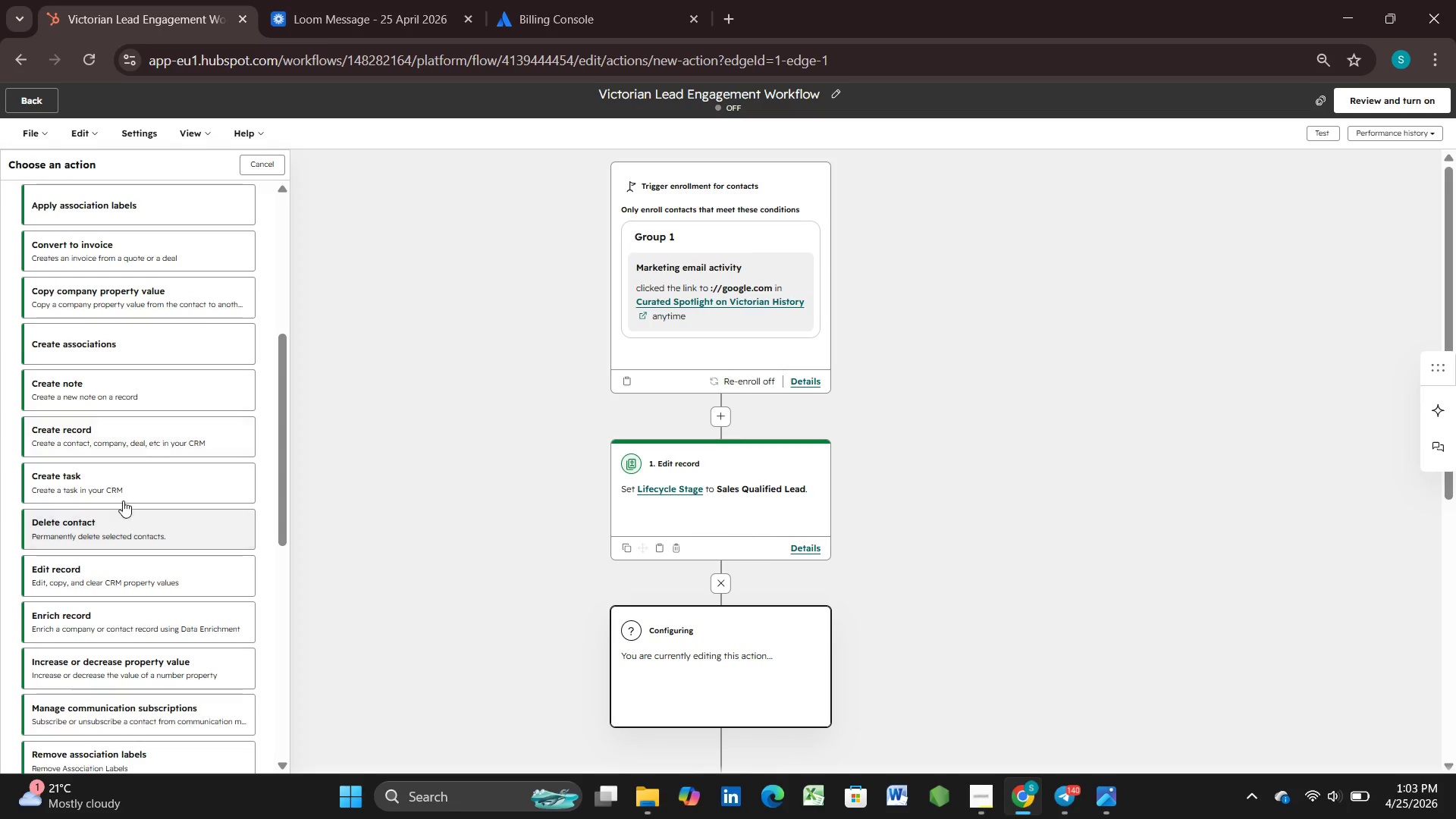 
left_click([118, 486])
 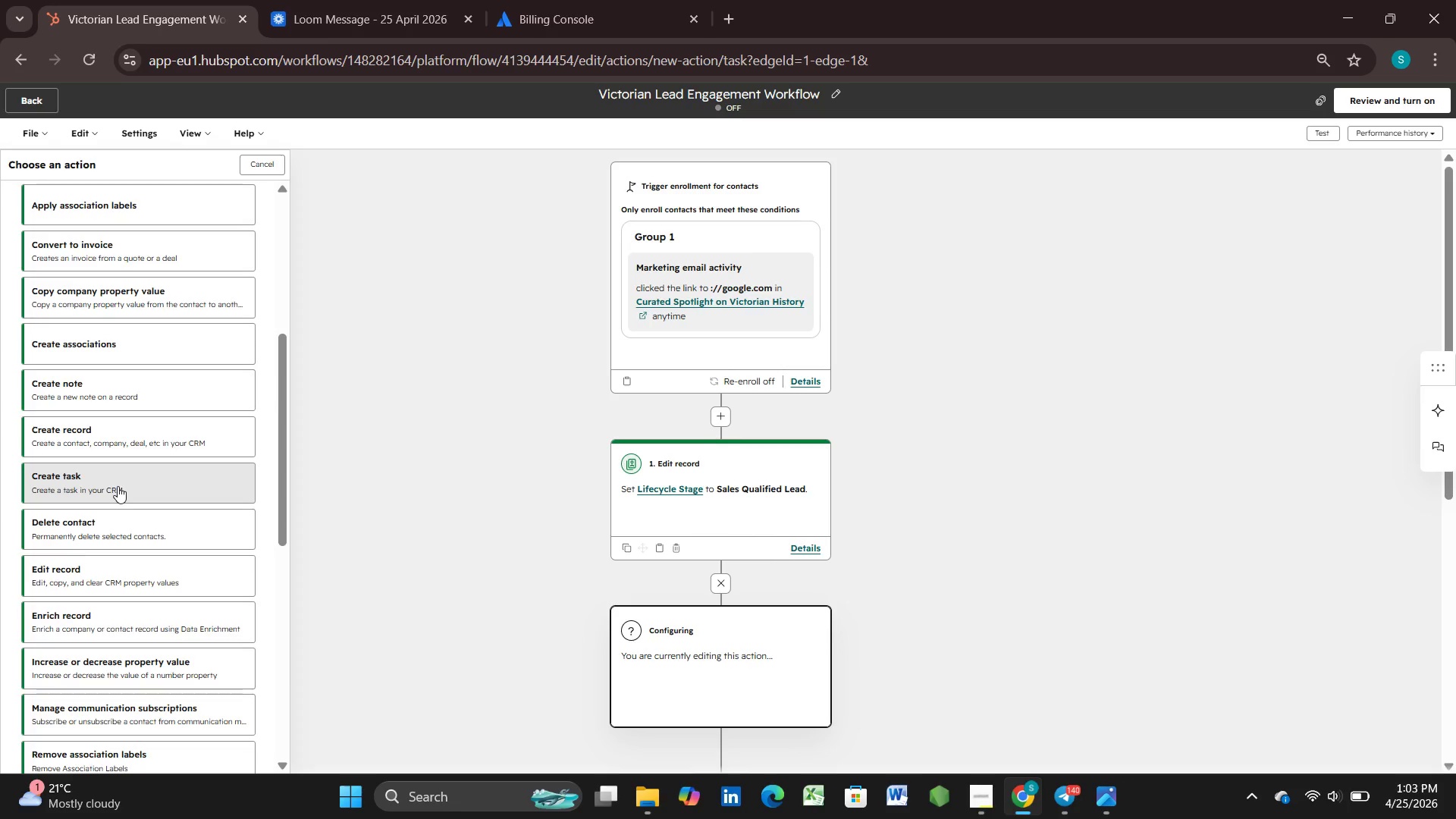 
mouse_move([121, 468])
 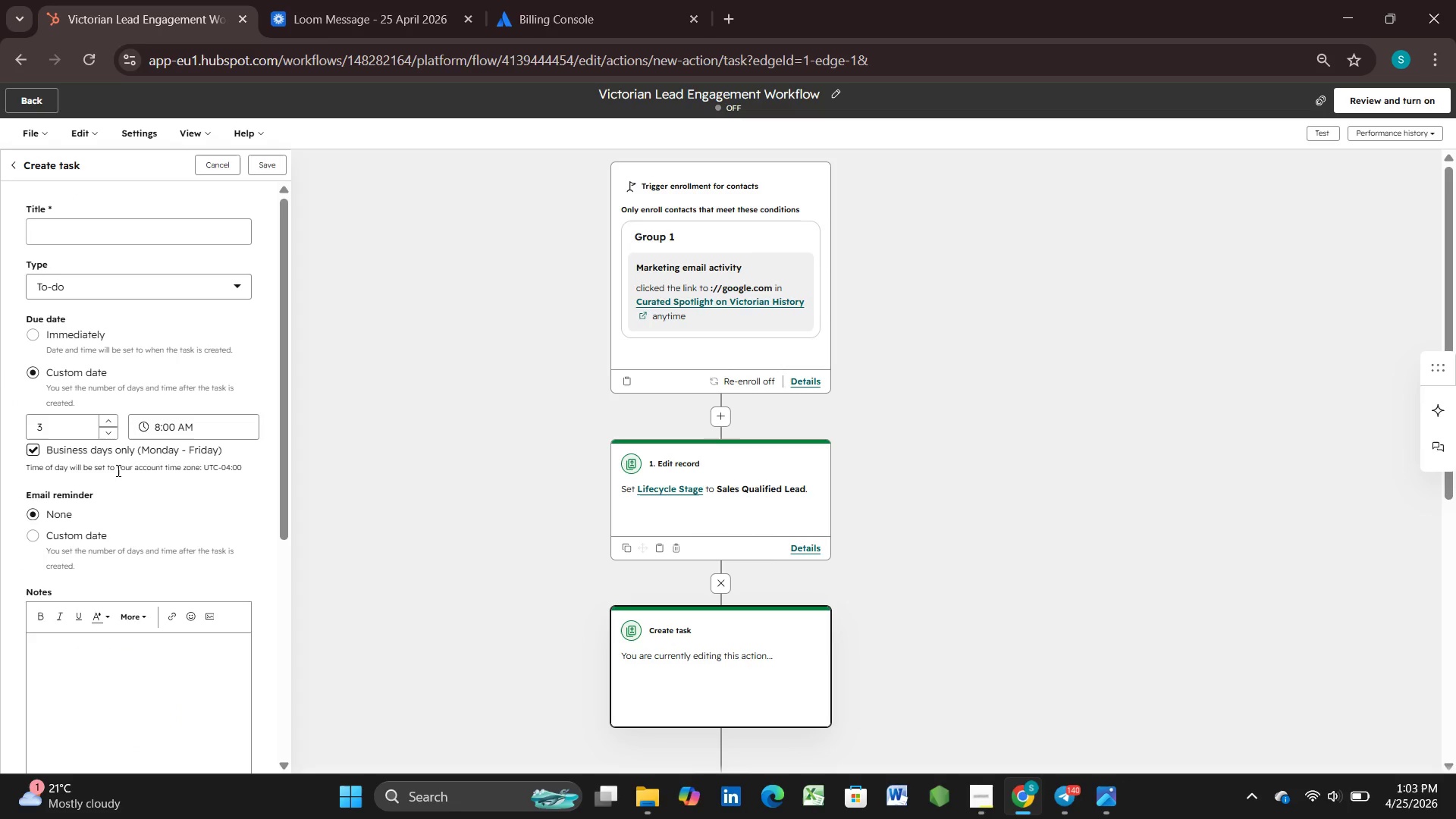 
wait(6.44)
 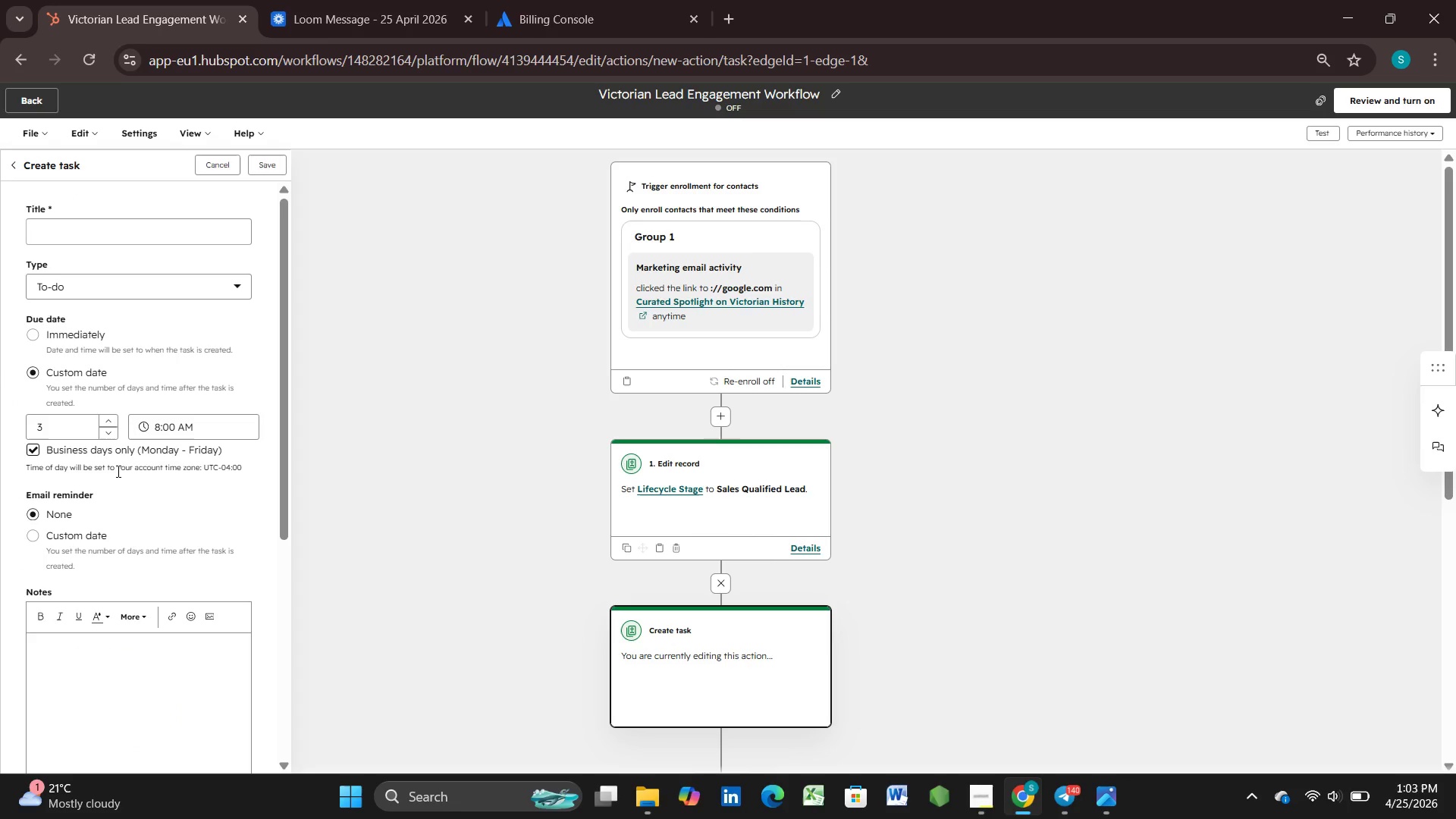 
left_click([140, 229])
 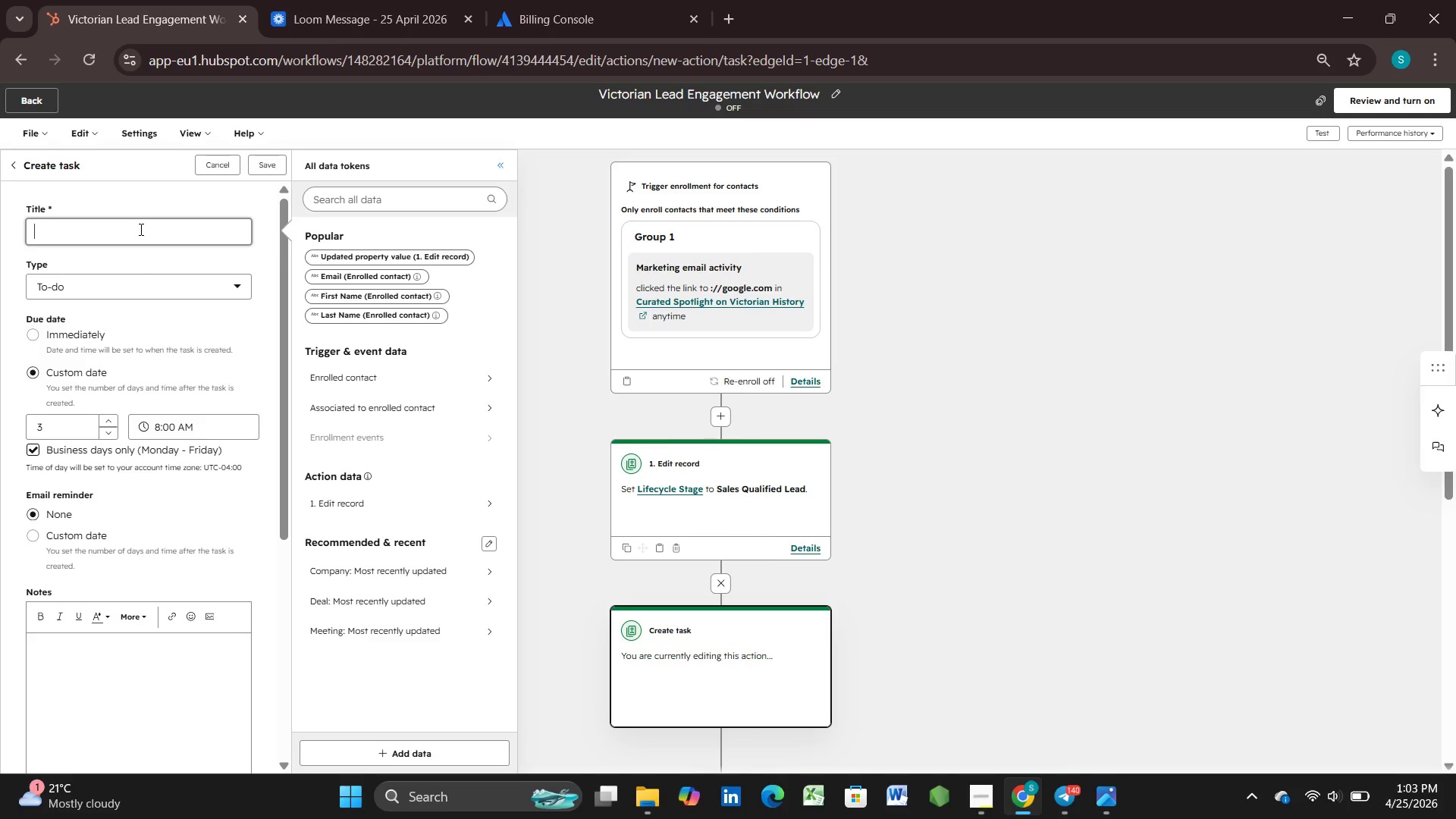 
type(Folloq)
key(Backspace)
type(w i)
key(Backspace)
type(up for Private v)
key(Backspace)
type(Viewing )
 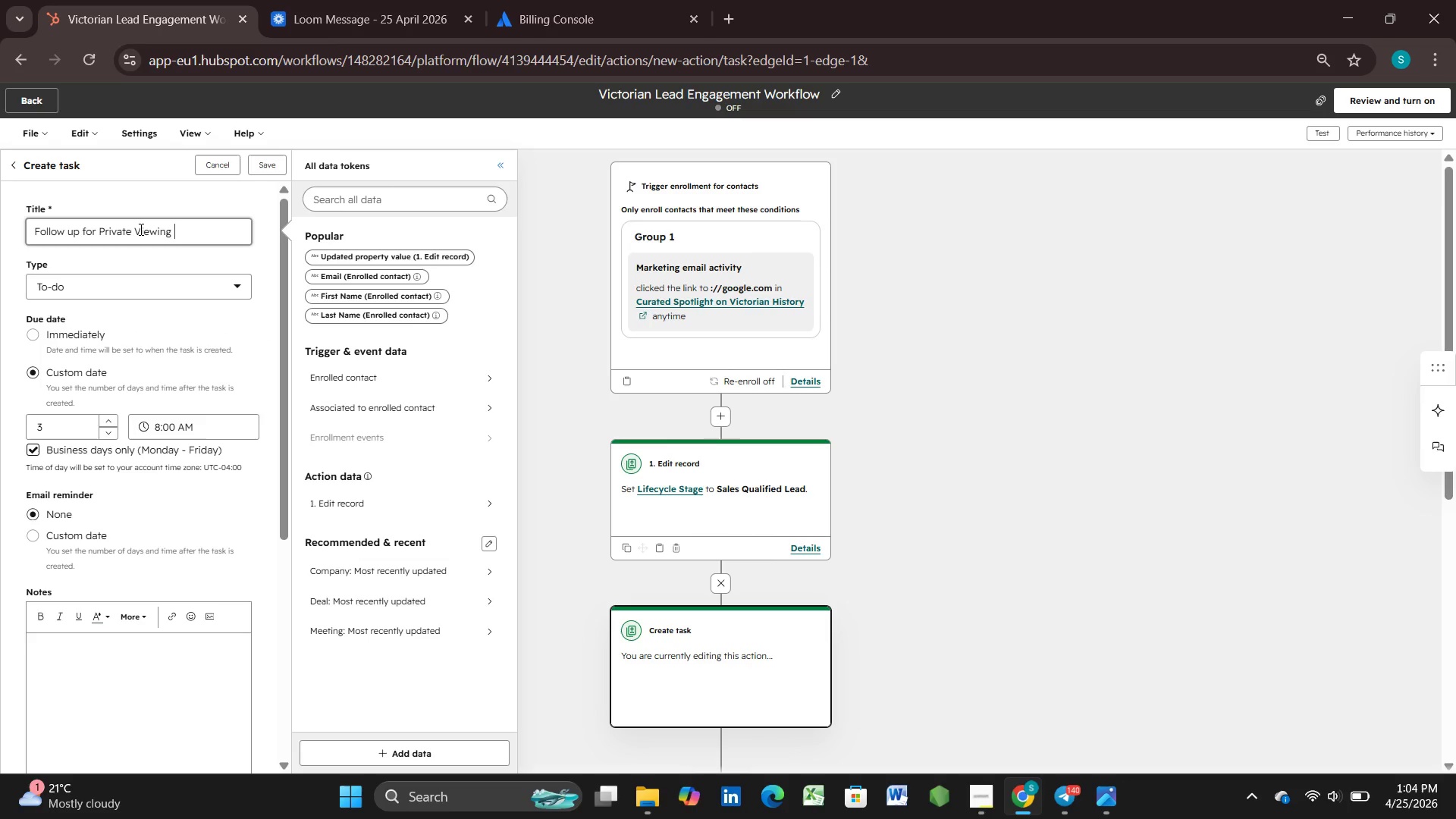 
wait(8.56)
 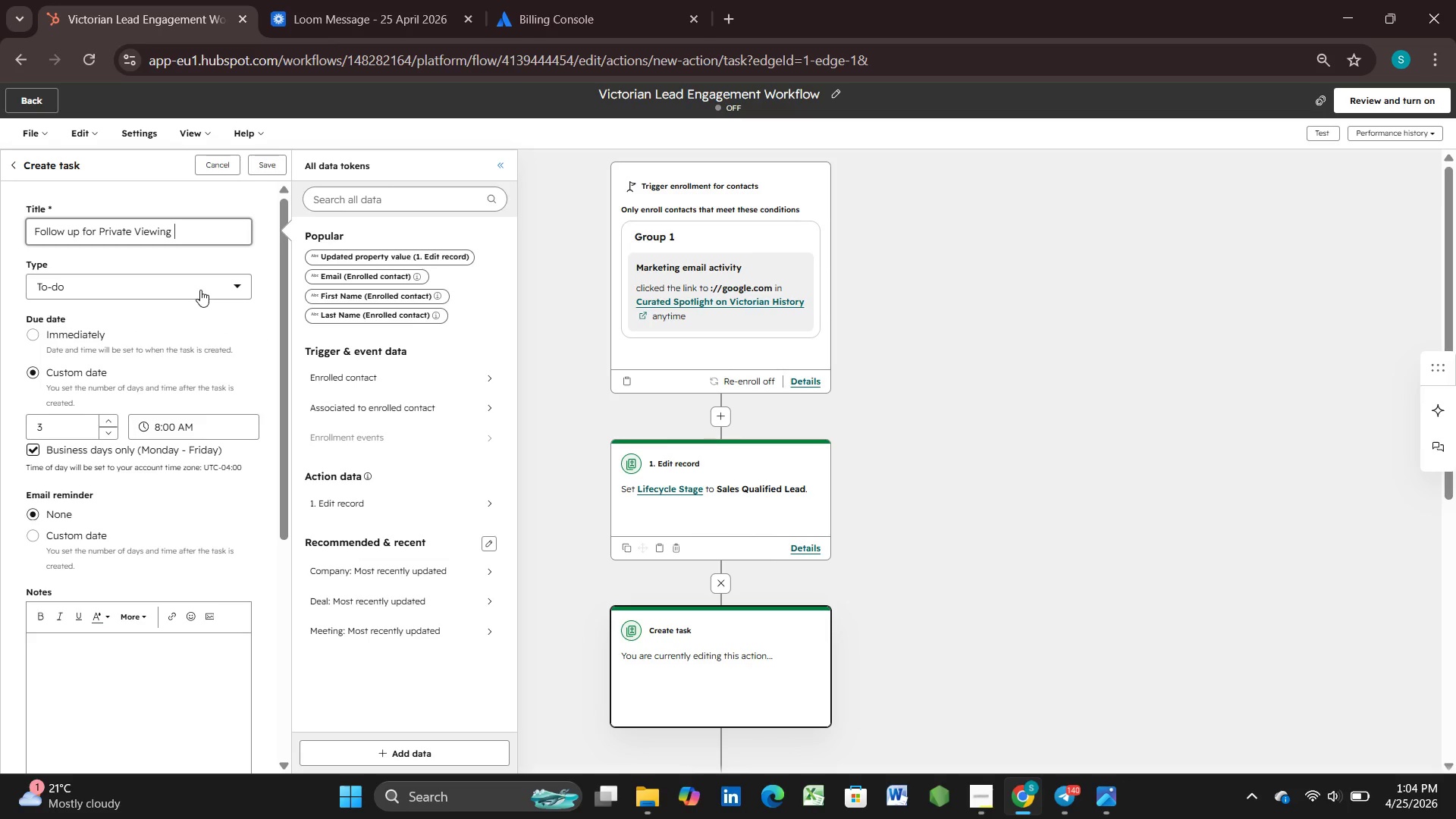 
left_click([26, 335])
 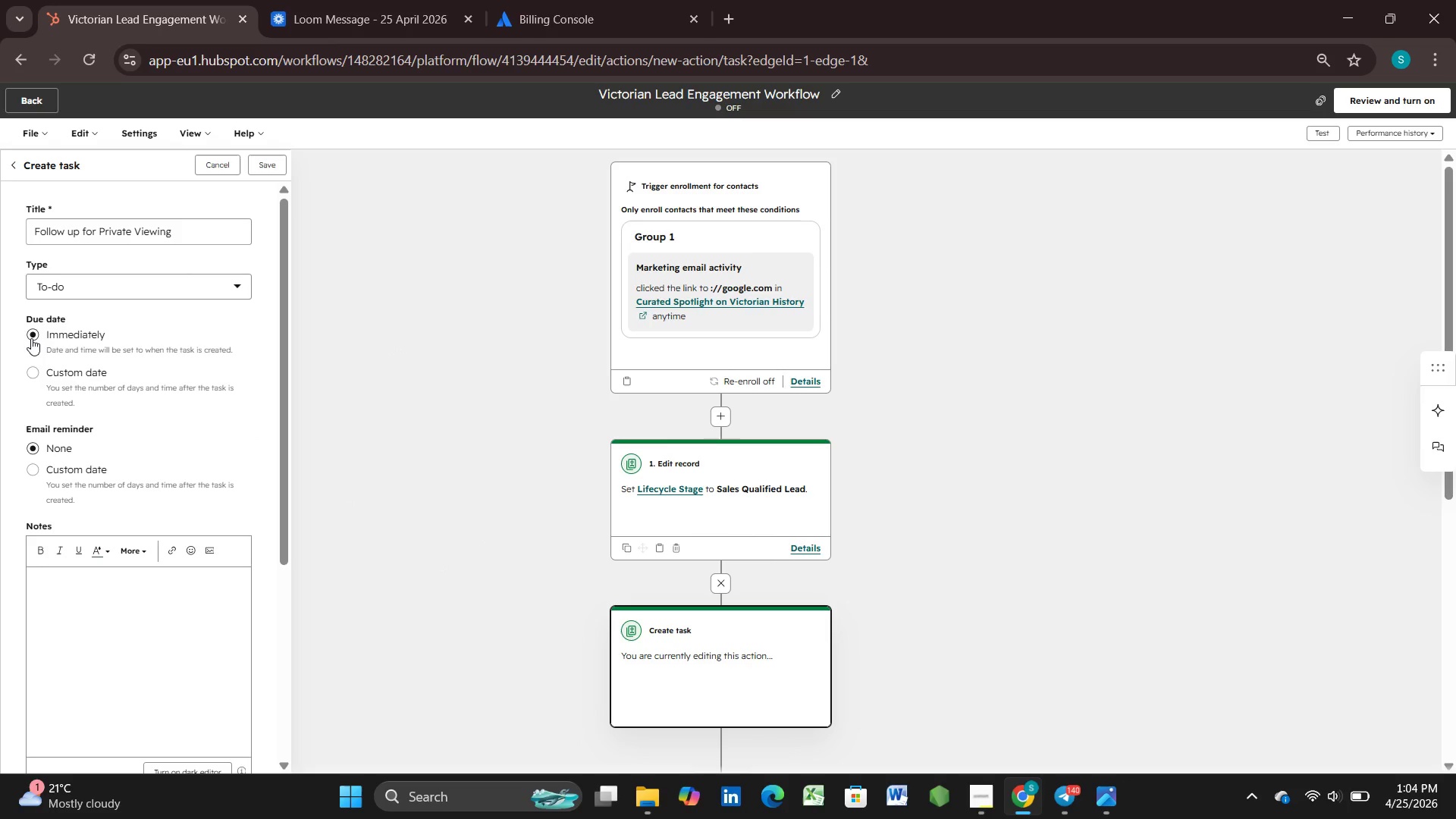 
left_click([32, 338])
 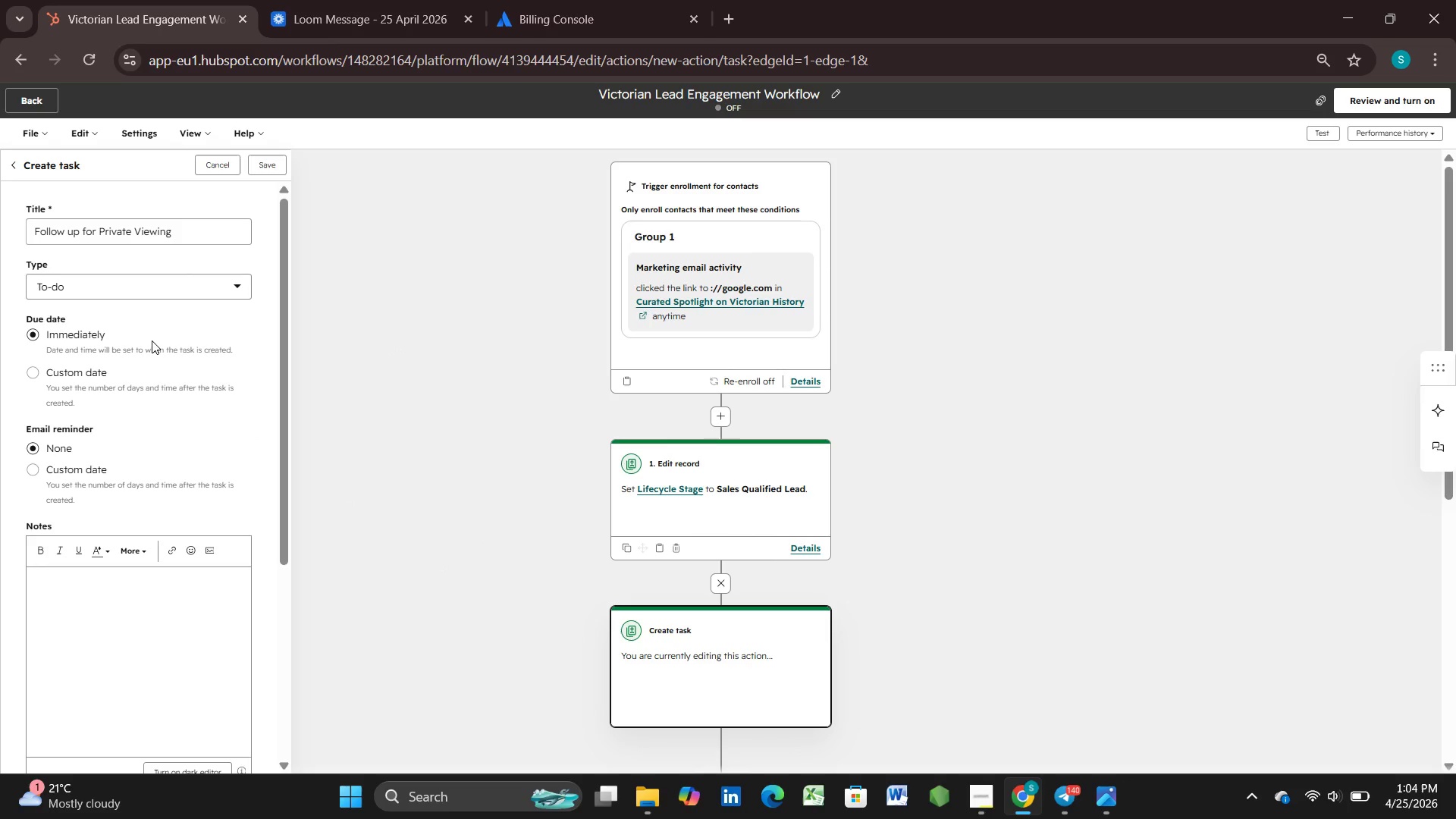 
wait(7.17)
 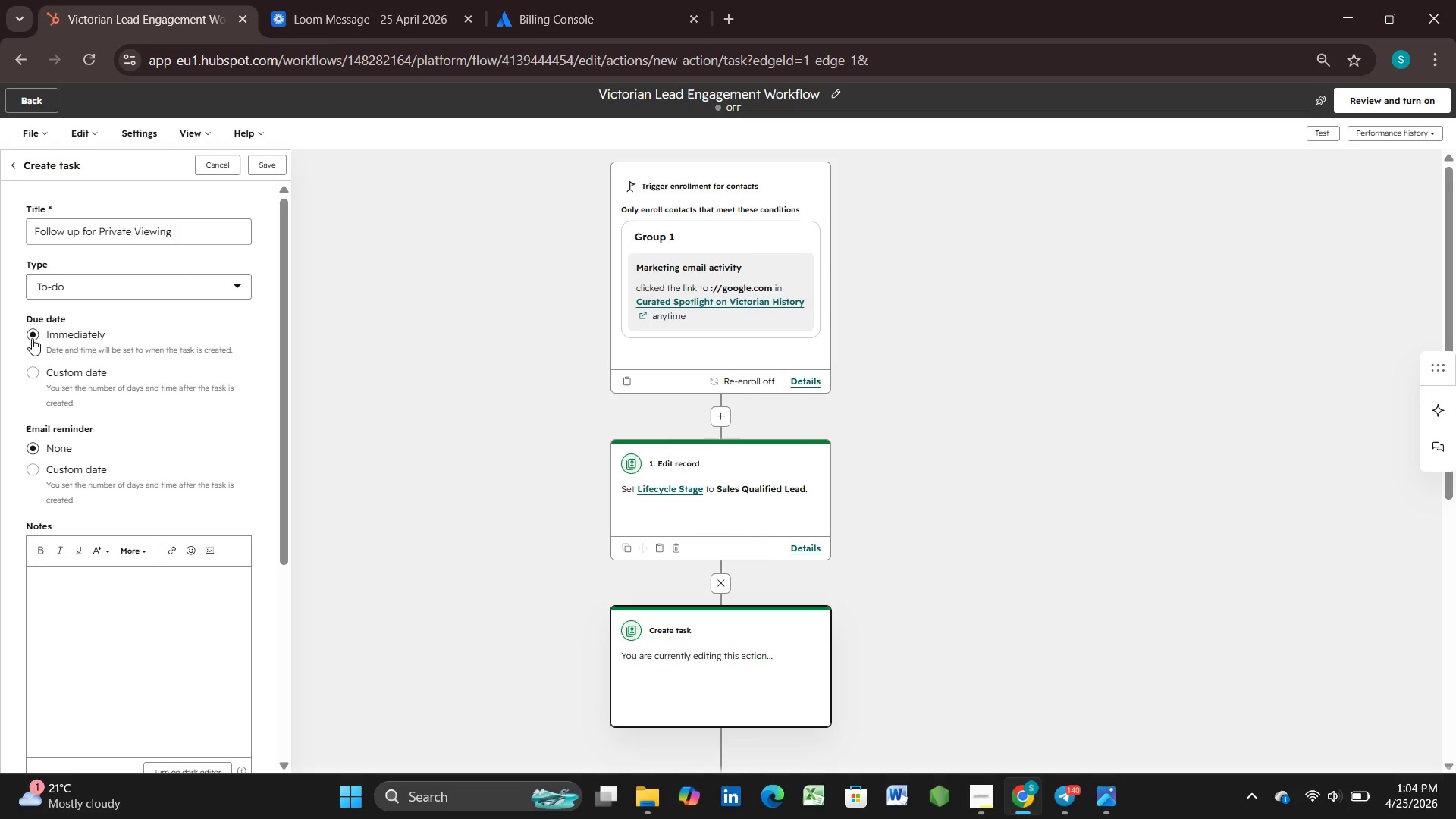 
left_click([232, 286])
 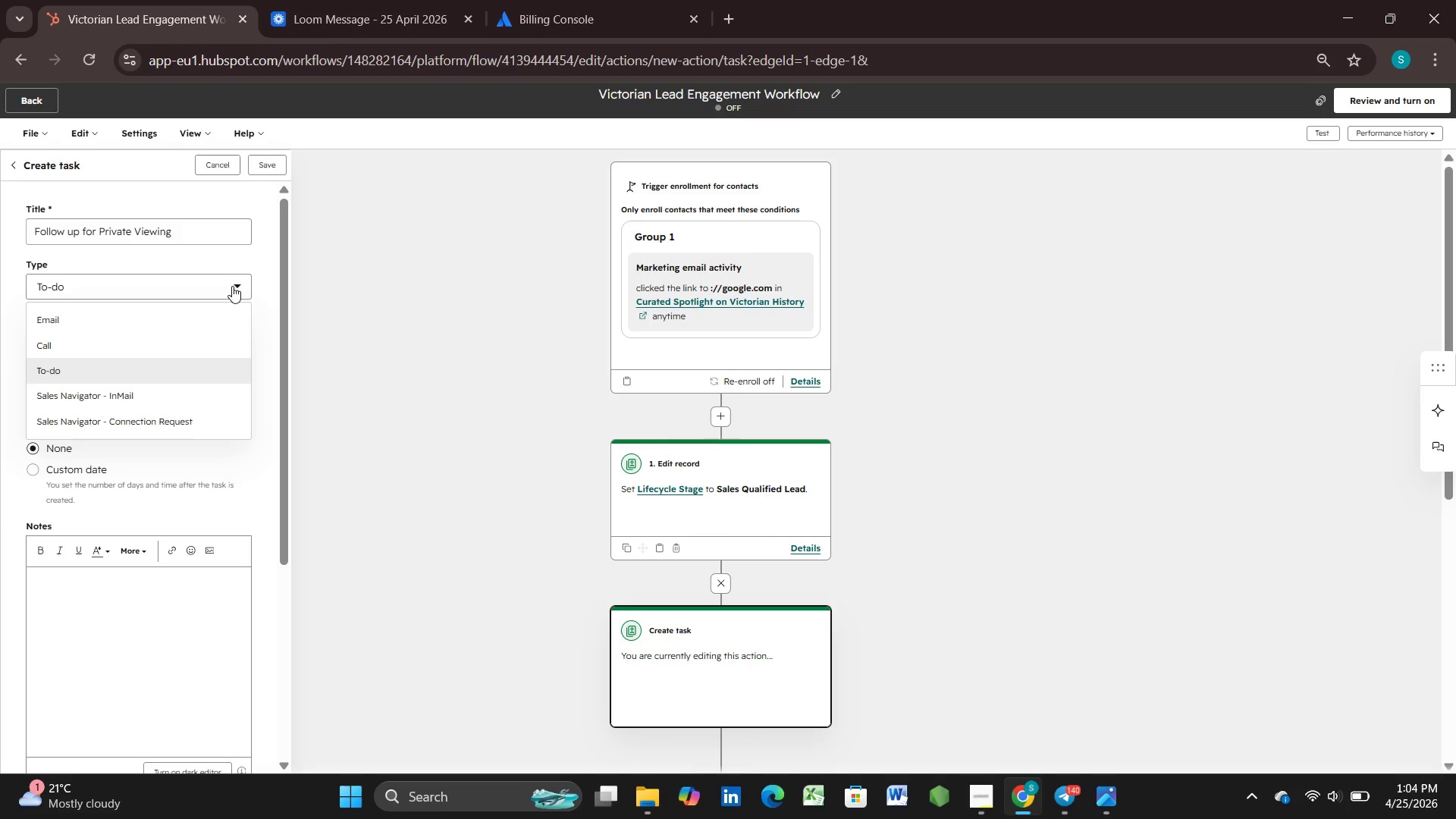 
left_click([232, 286])
 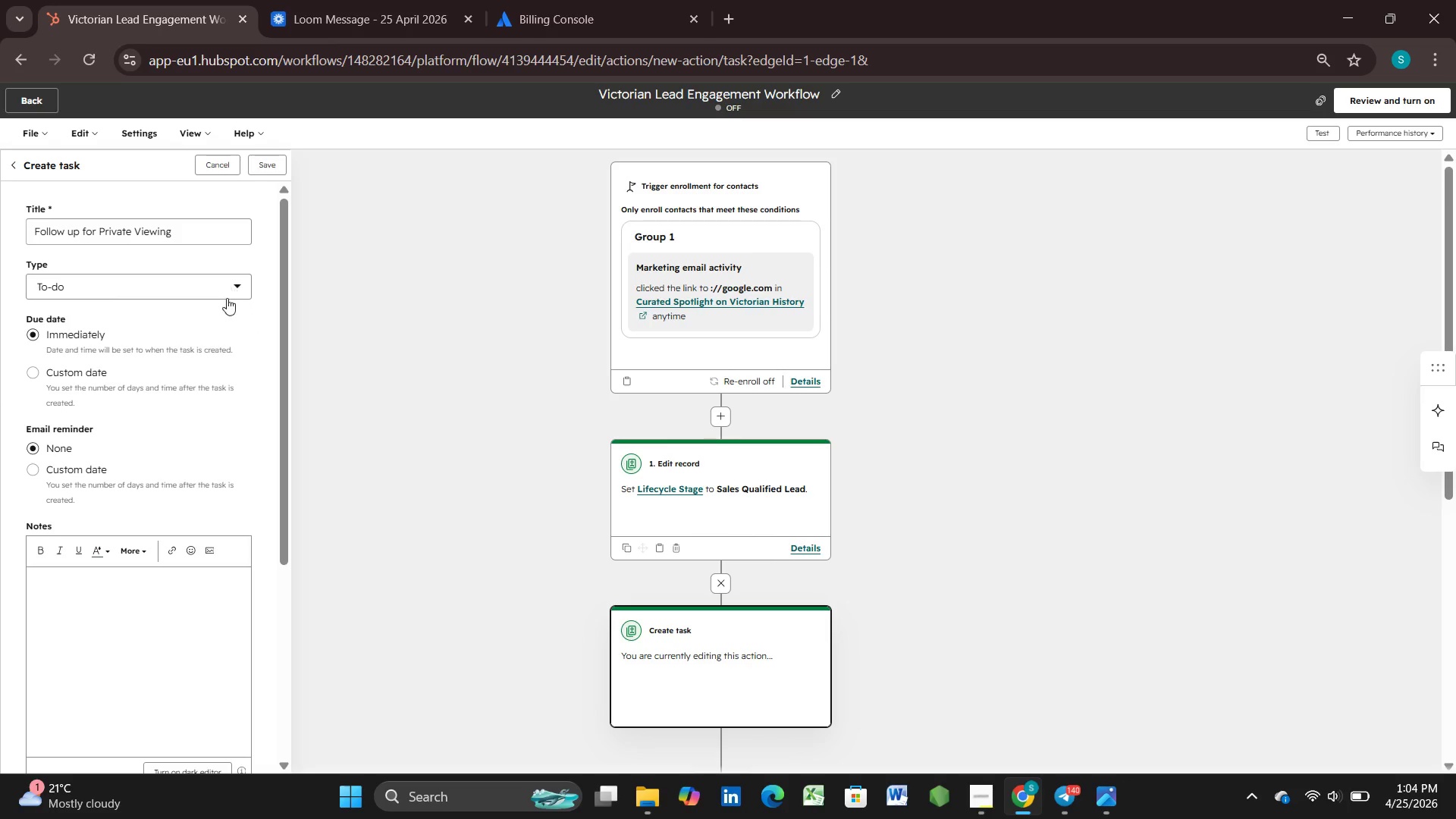 
scroll: coordinate [221, 333], scroll_direction: down, amount: 3.0
 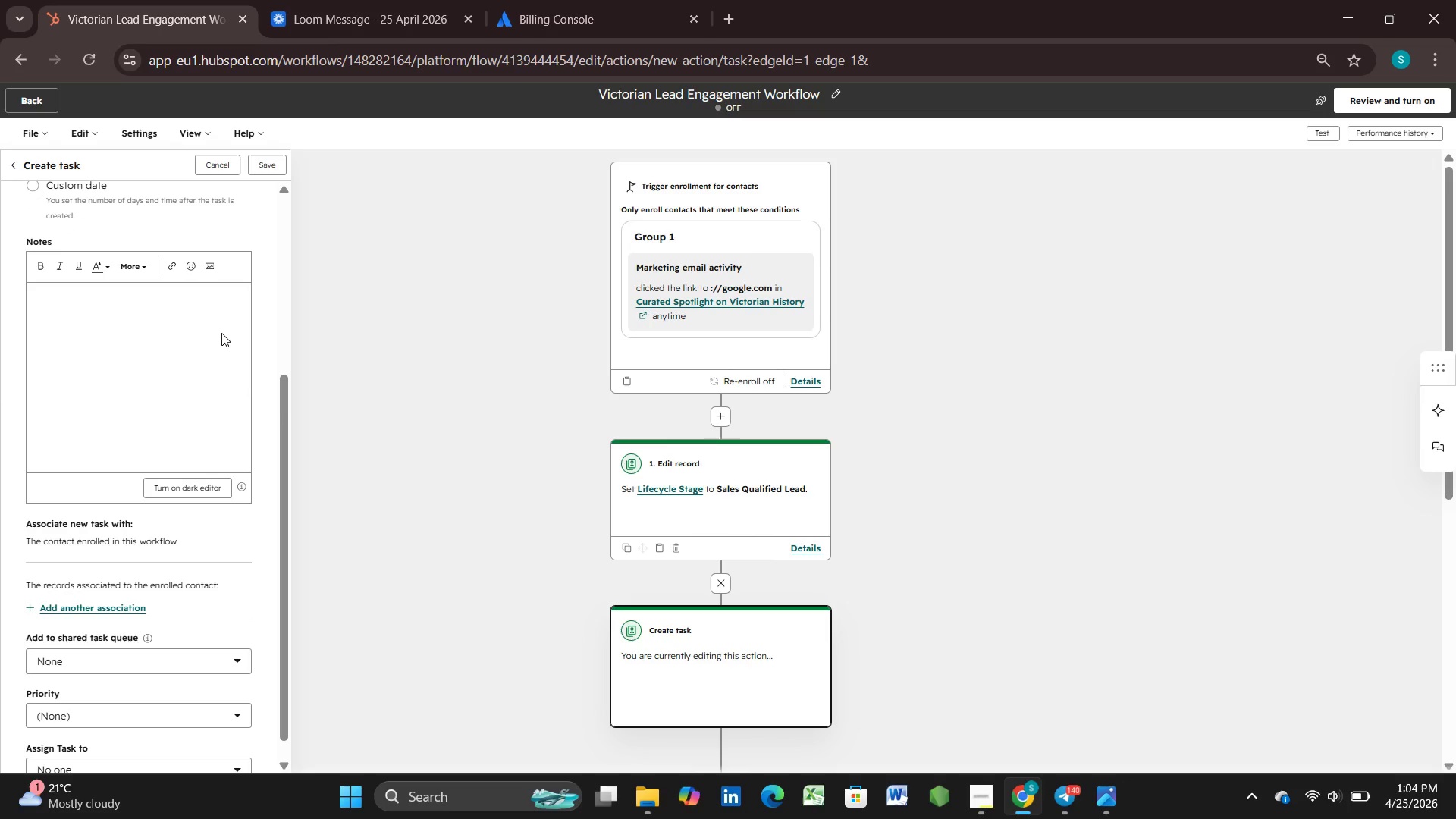 
scroll: coordinate [221, 333], scroll_direction: none, amount: 0.0
 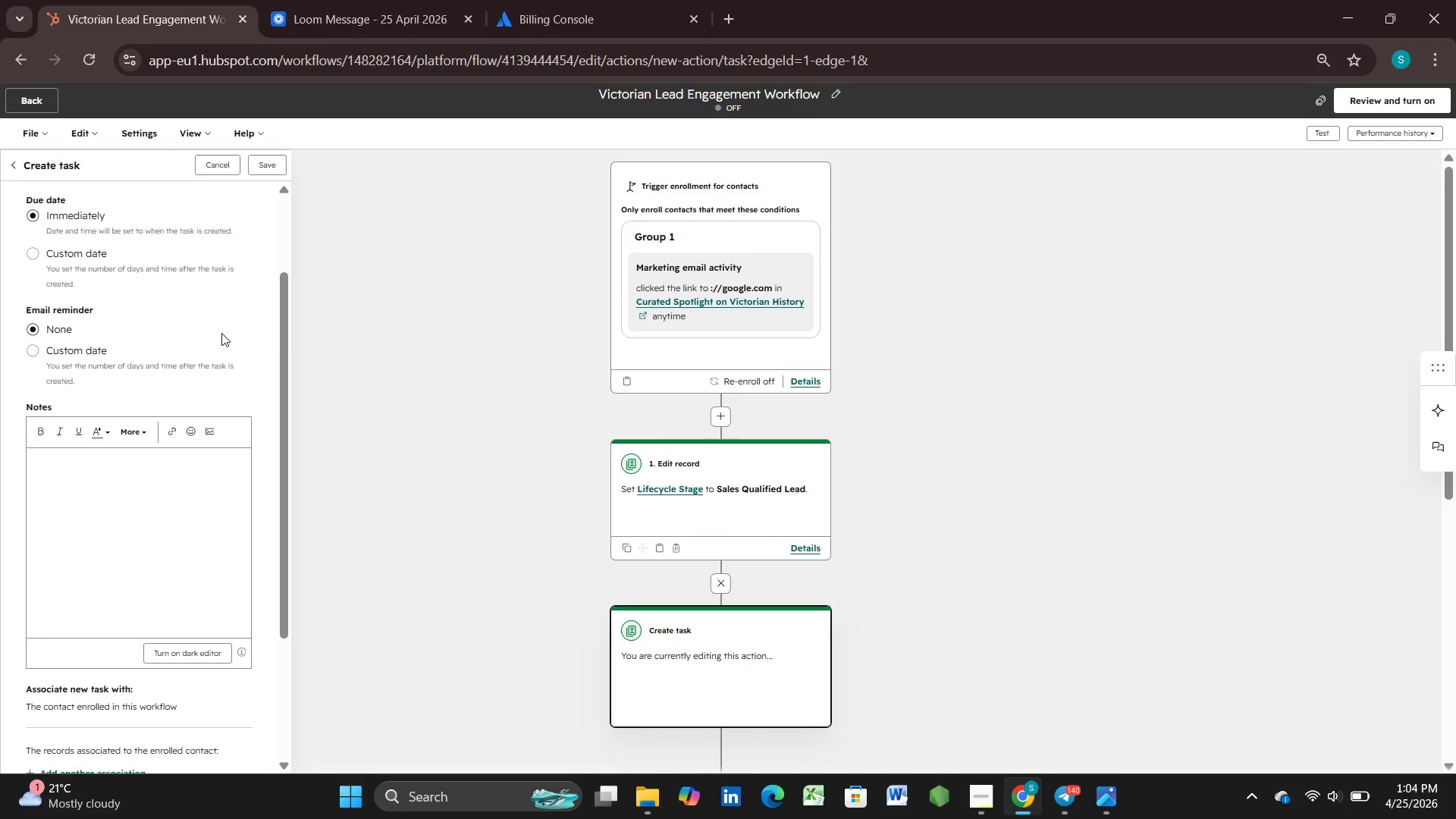 
scroll: coordinate [221, 333], scroll_direction: down, amount: 2.0
 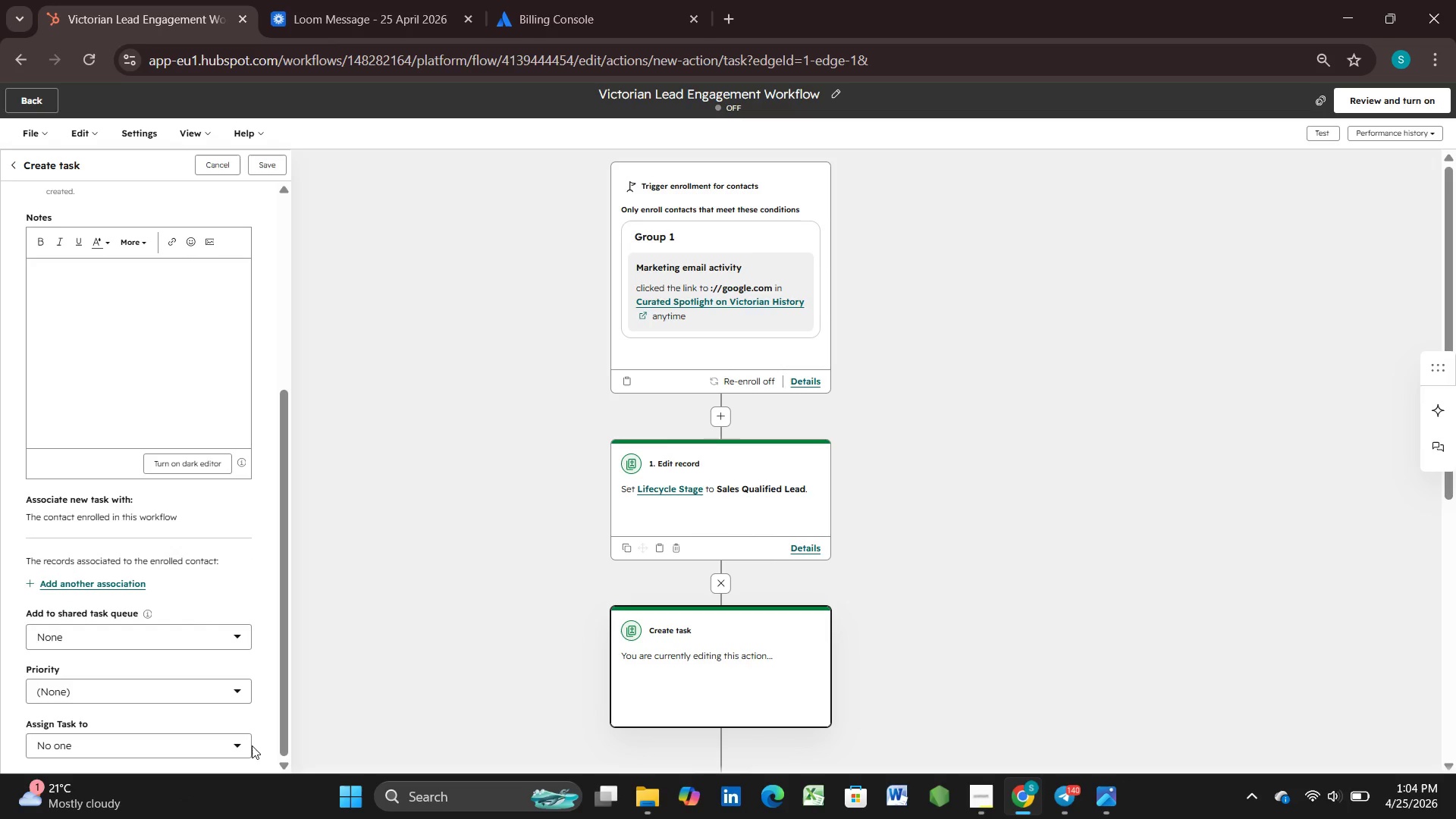 
mouse_move([234, 728])
 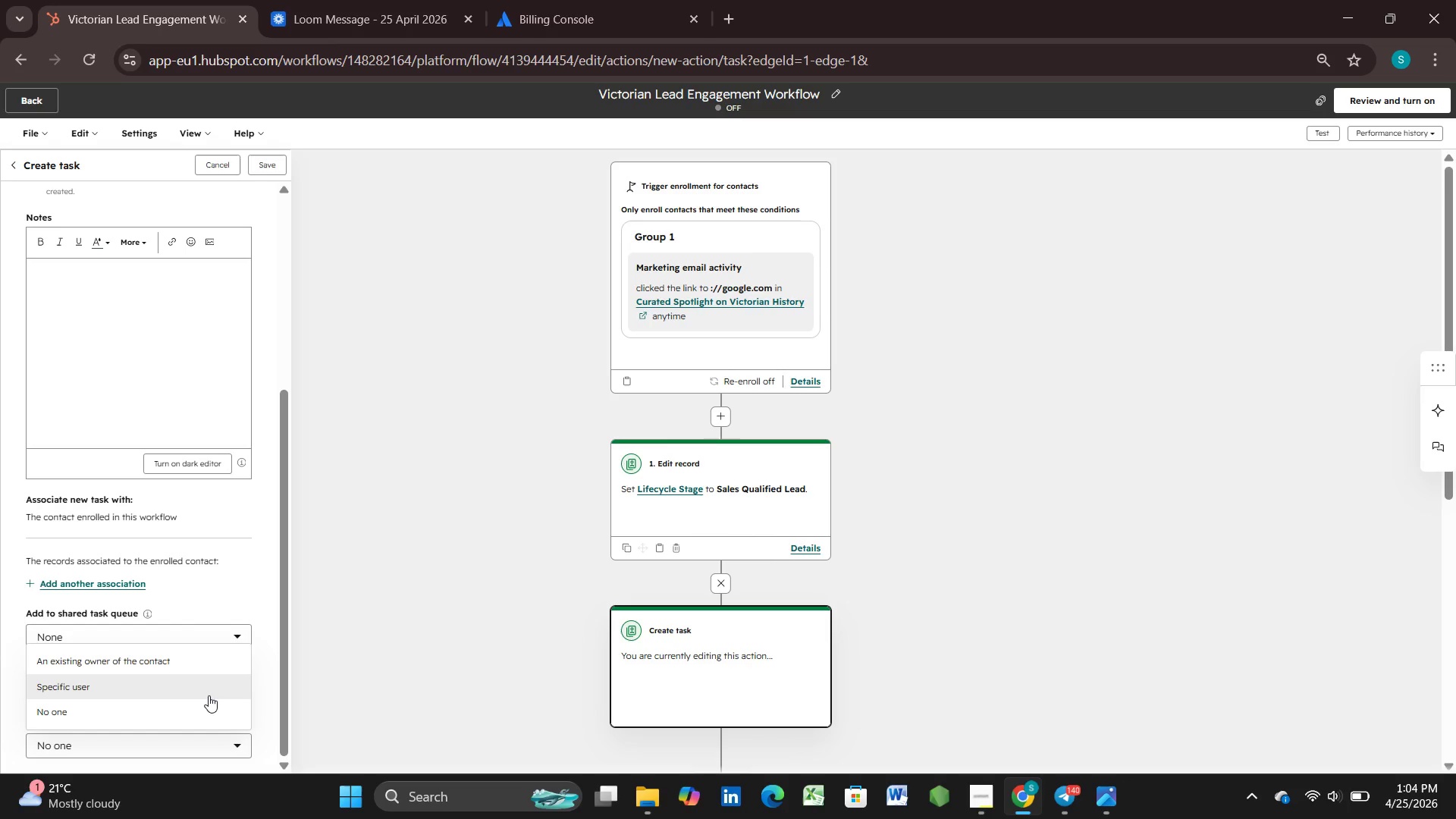 
scroll: coordinate [209, 695], scroll_direction: down, amount: 1.0
 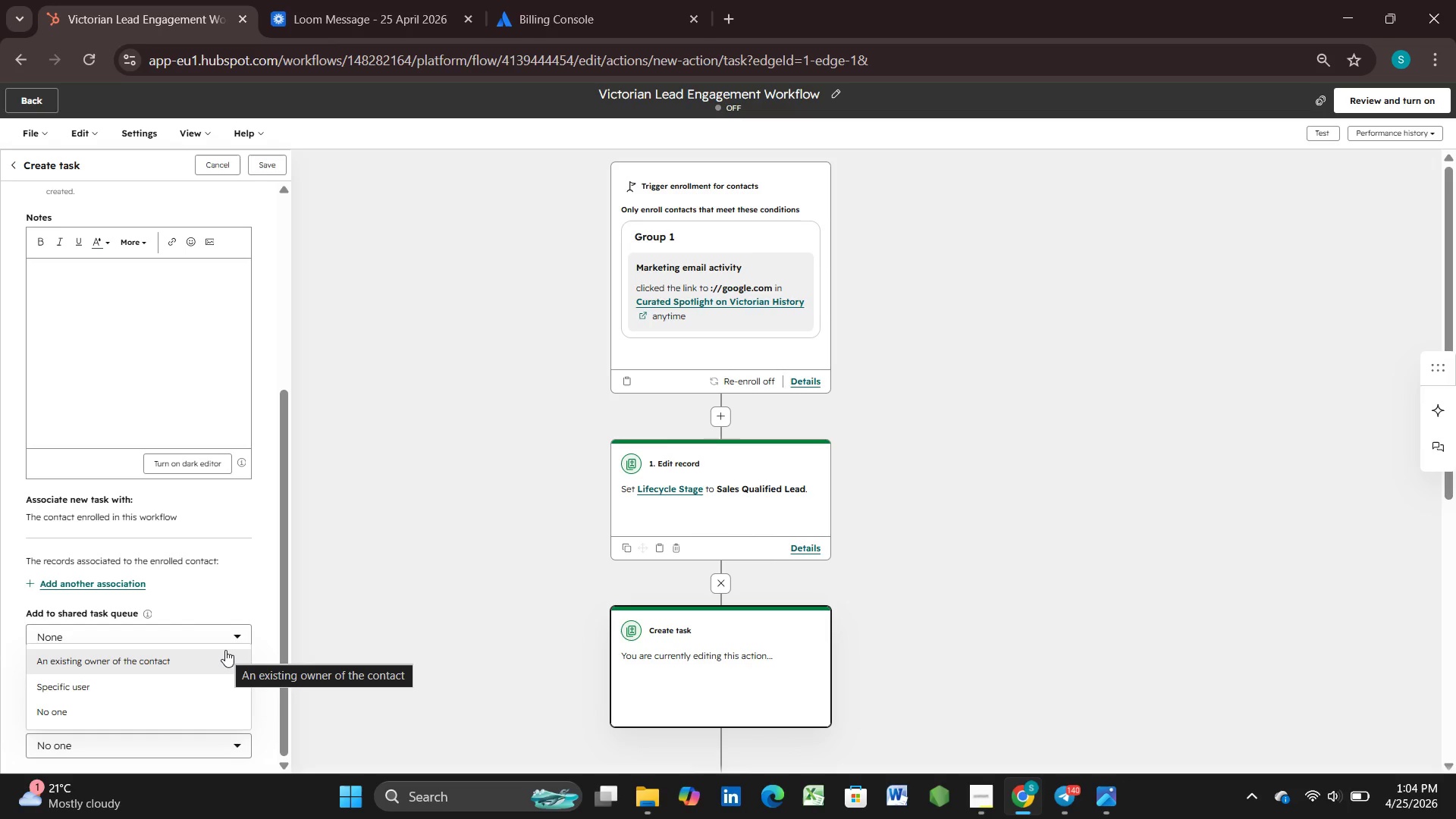 
wait(7.54)
 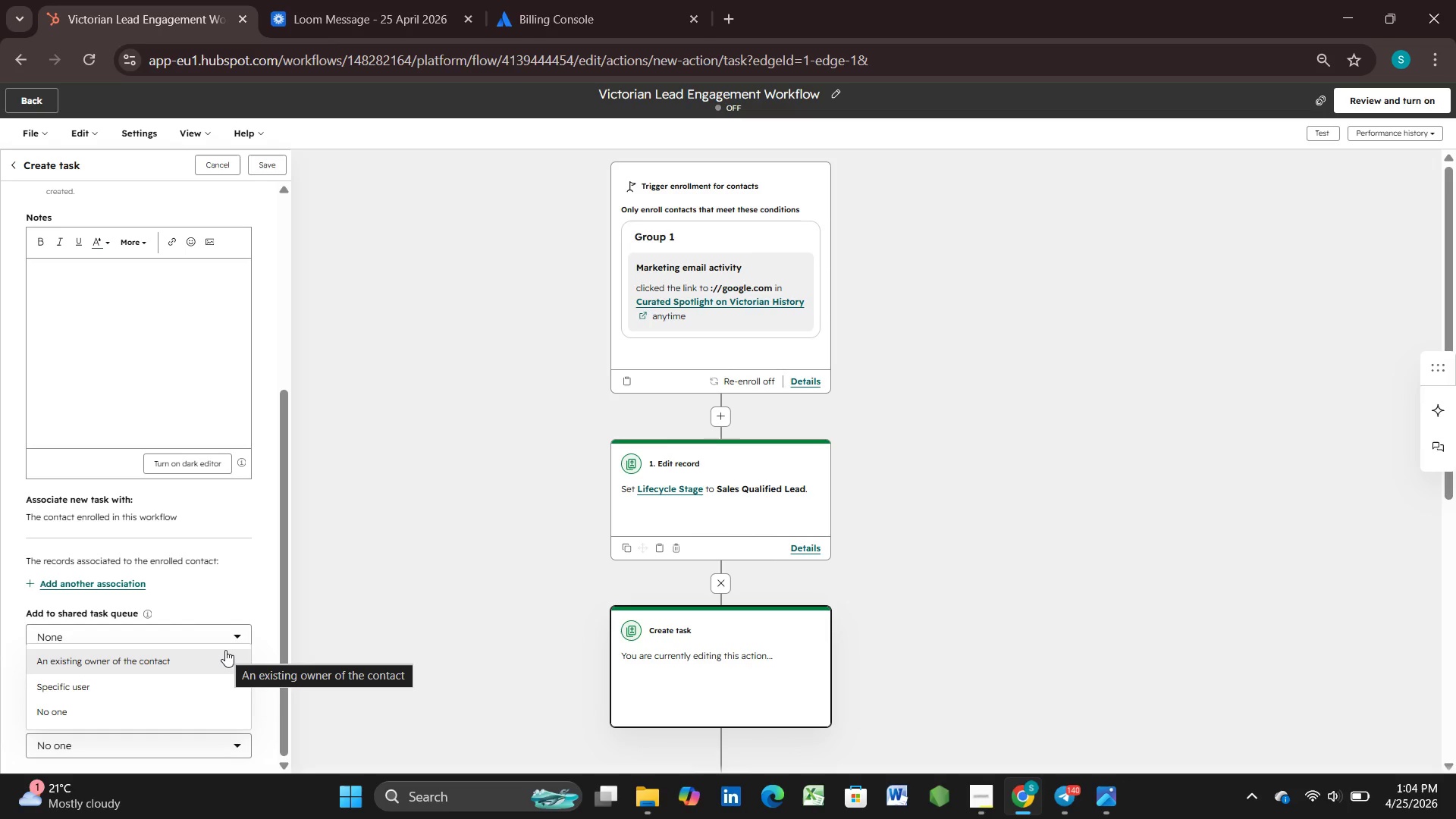 
left_click([225, 650])
 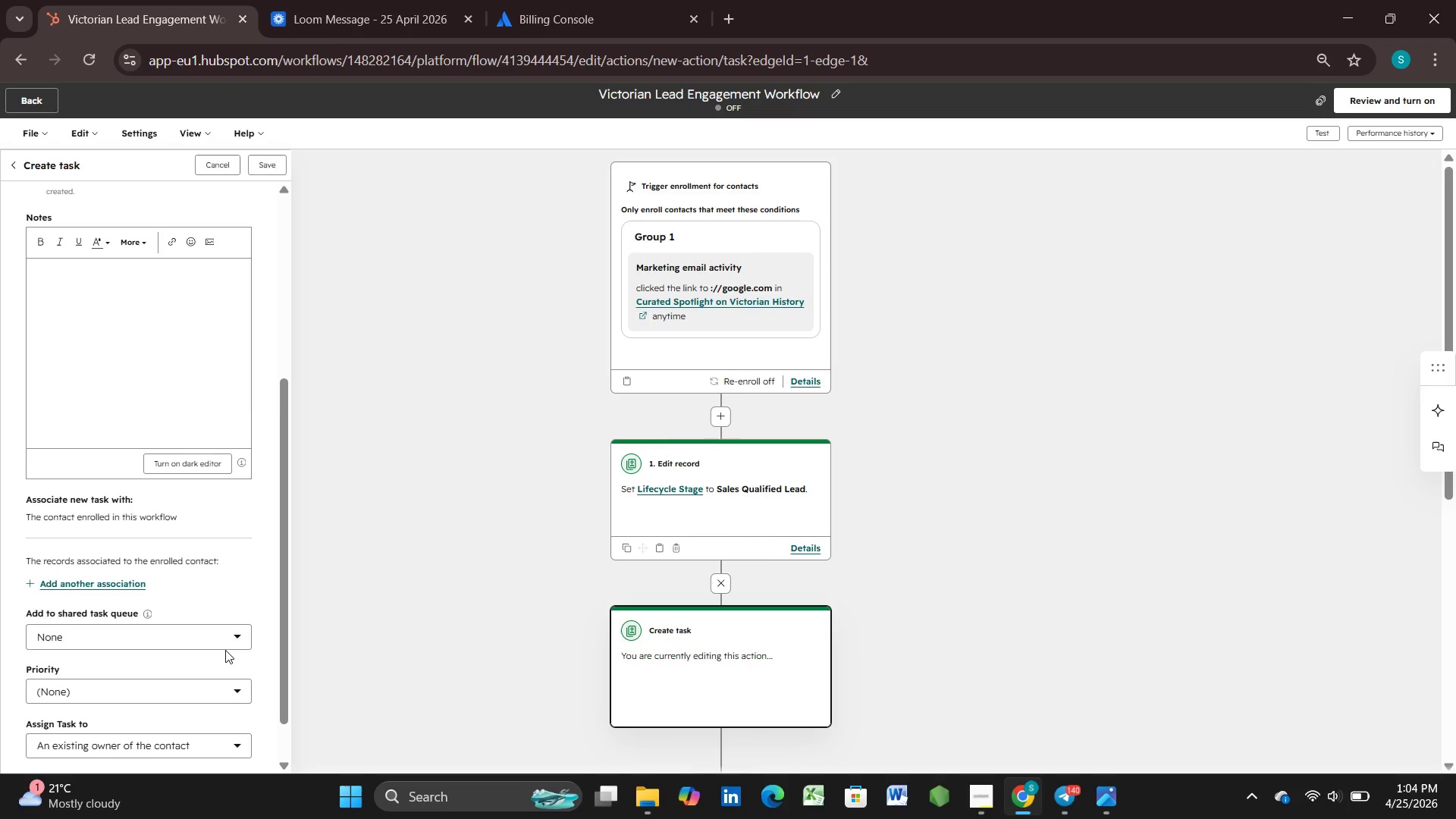 
scroll: coordinate [225, 650], scroll_direction: down, amount: 2.0
 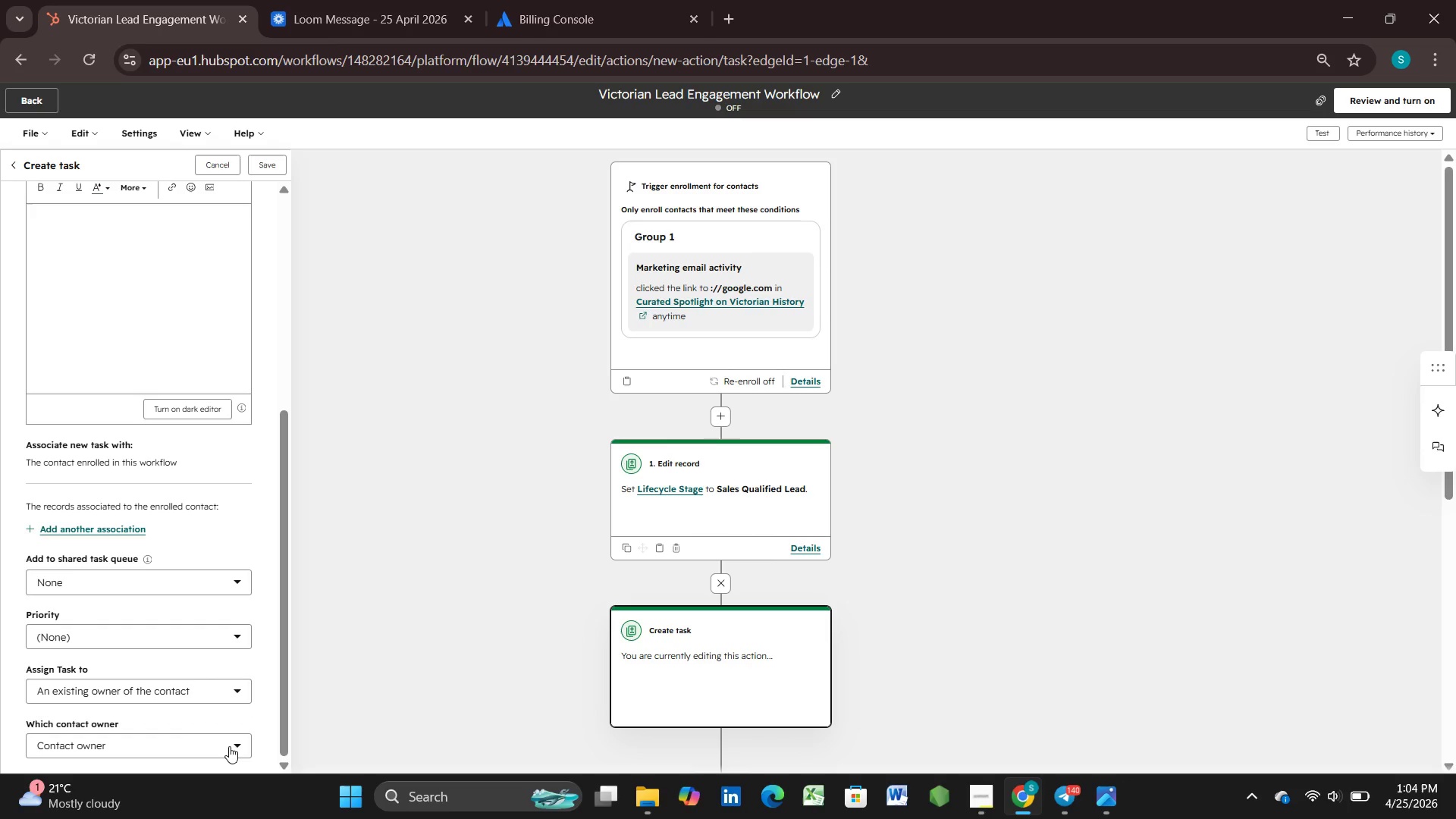 
left_click([233, 747])
 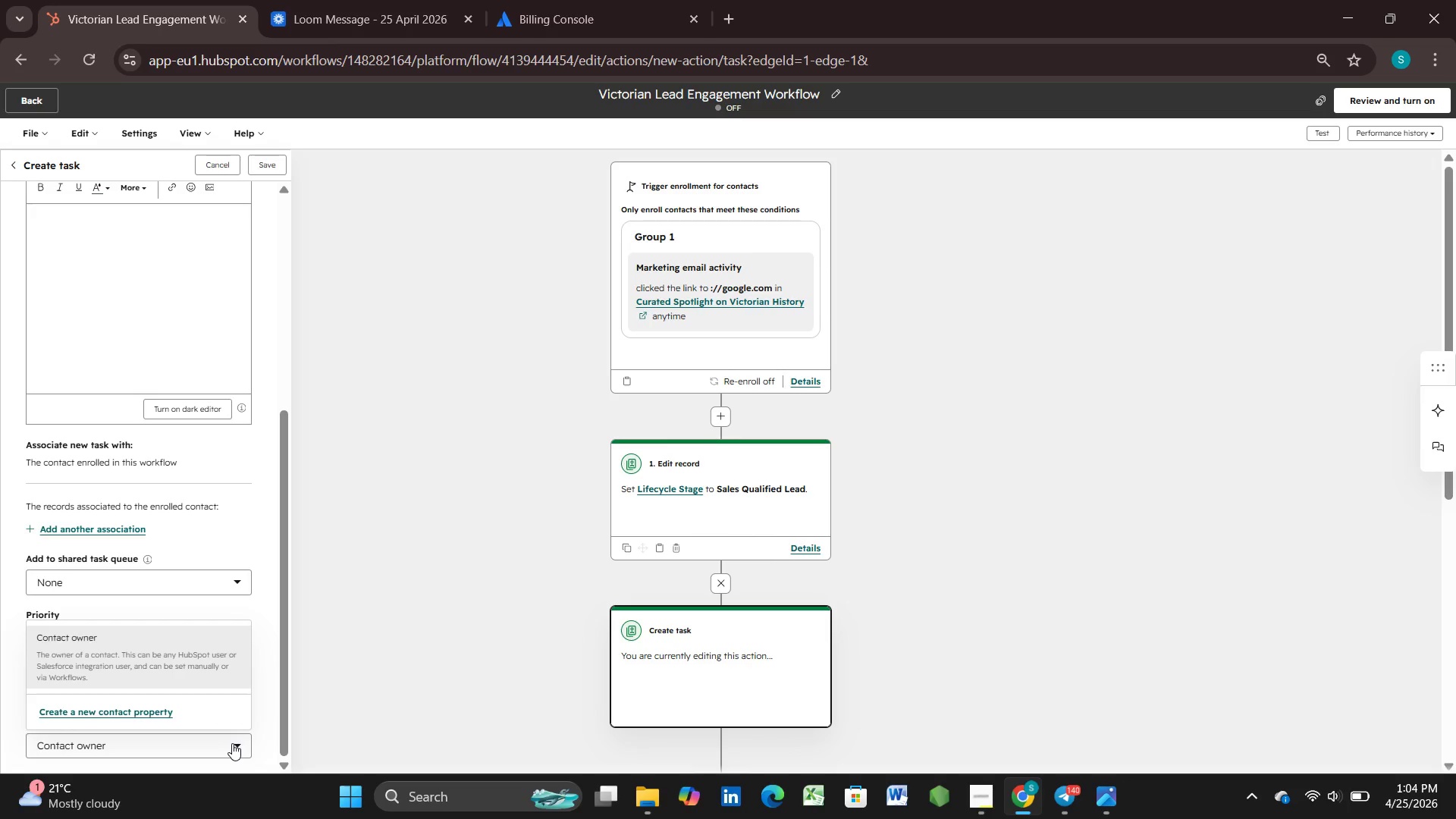 
left_click([232, 743])
 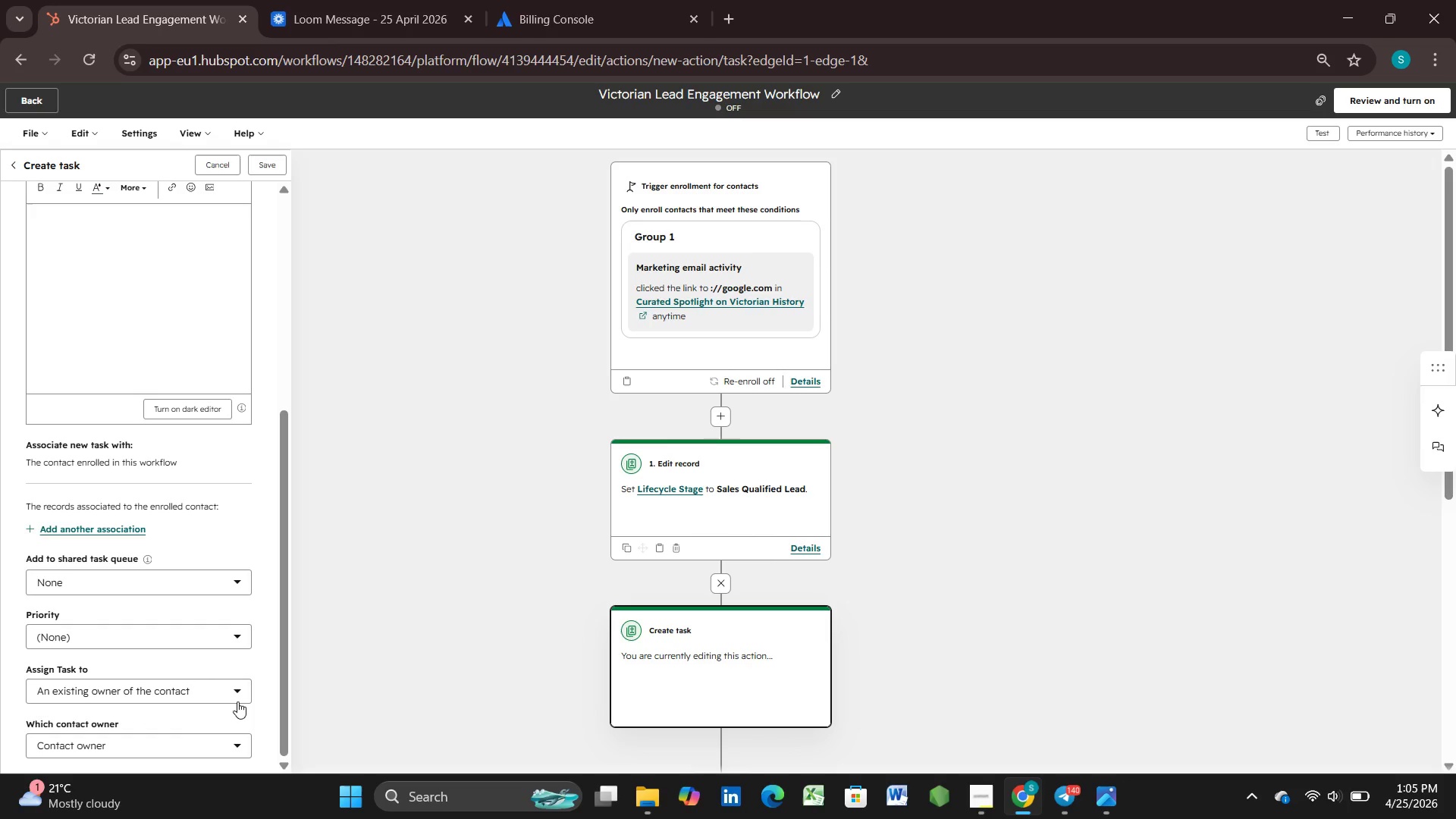 
wait(6.59)
 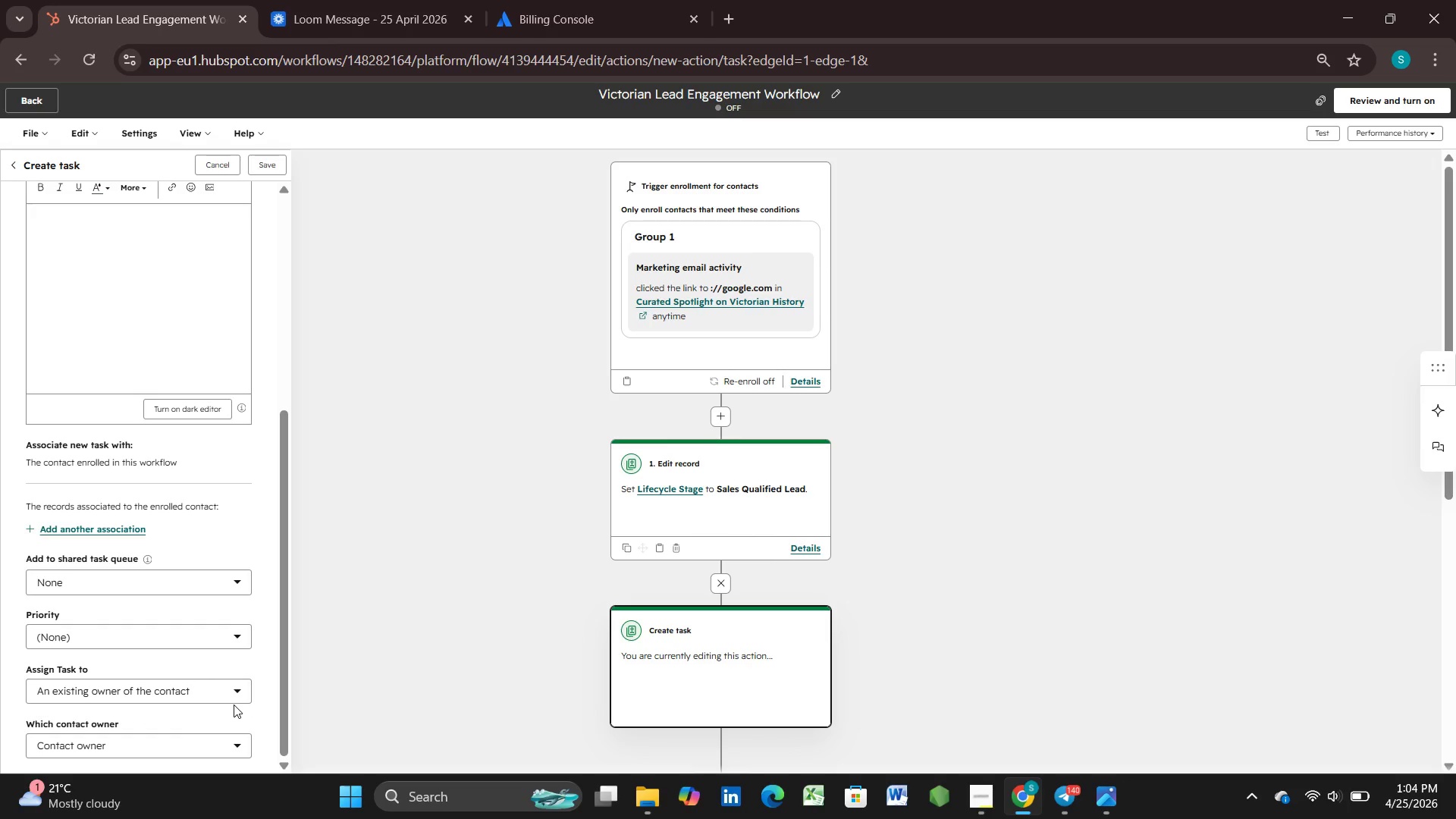 
scroll: coordinate [237, 701], scroll_direction: up, amount: 2.0
 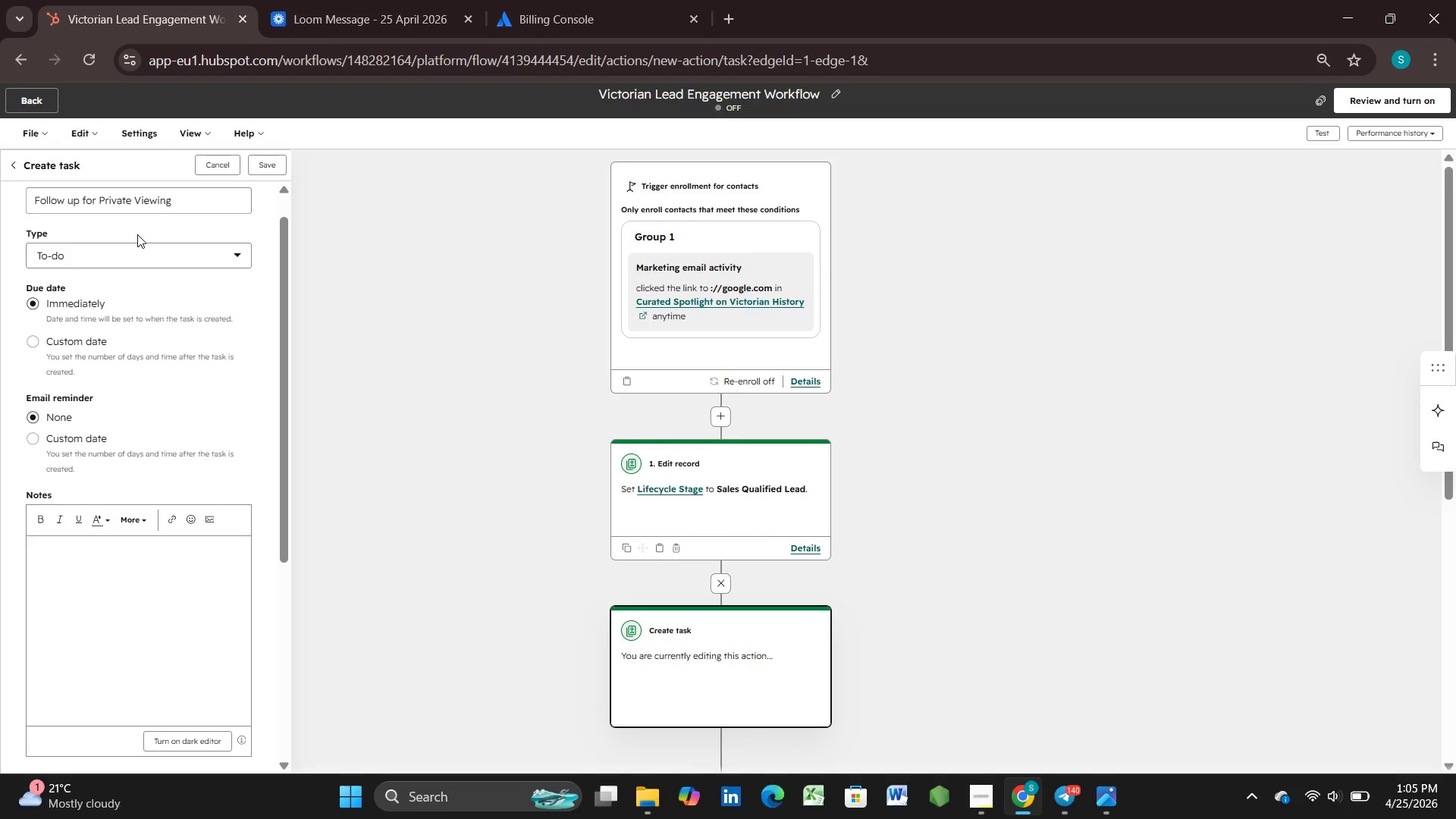 
wait(47.95)
 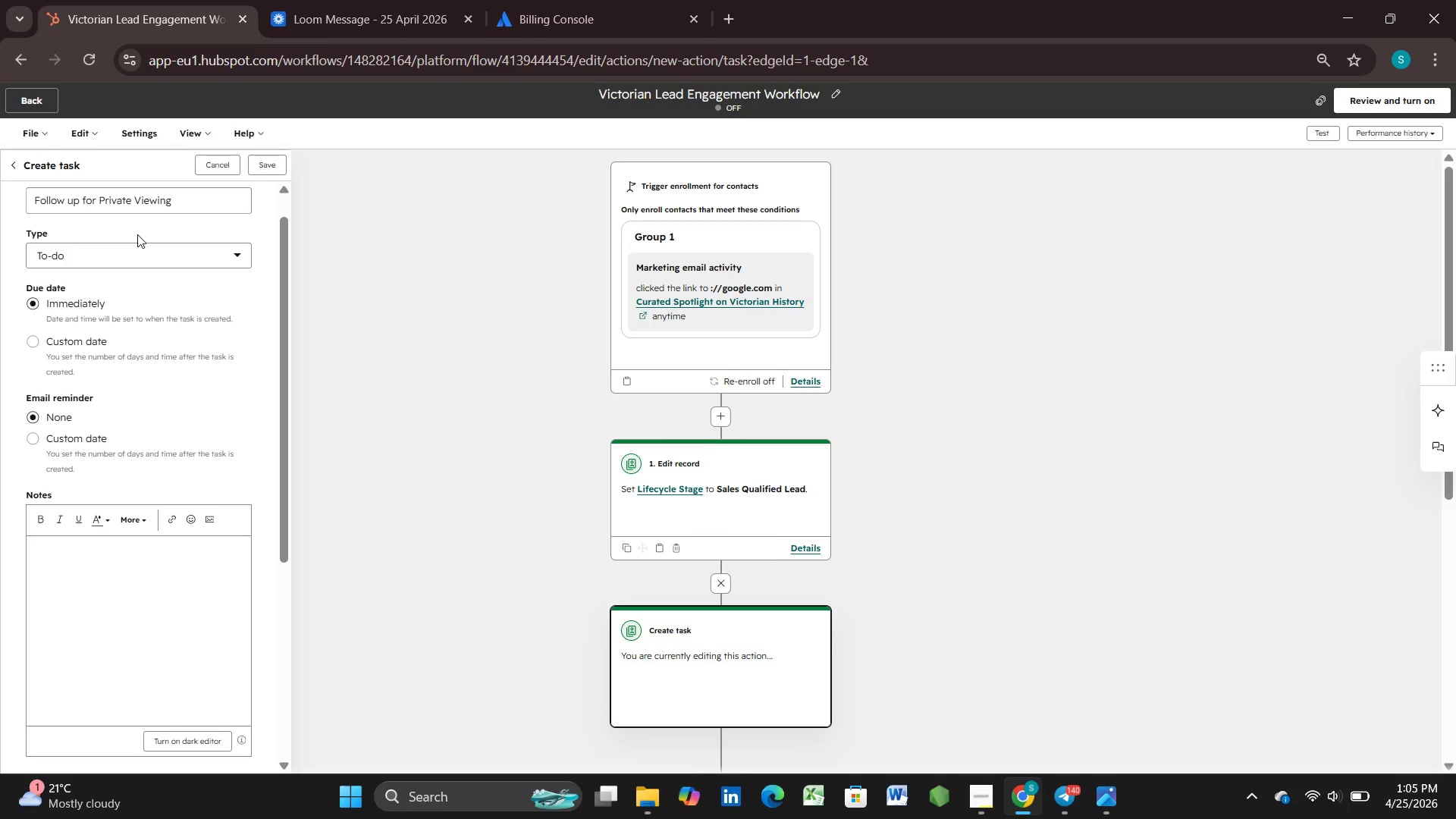 
left_click([271, 168])
 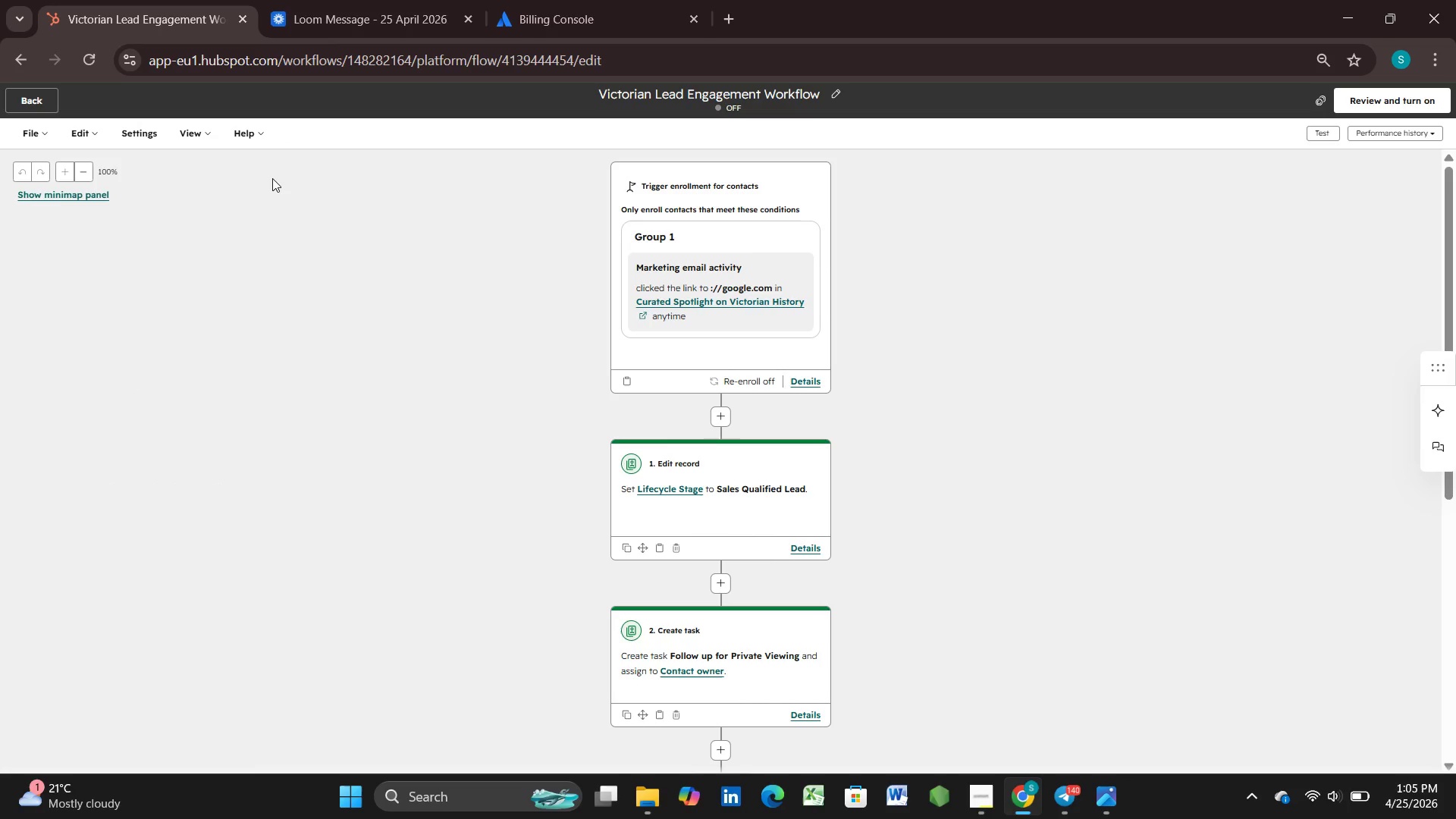 
wait(5.12)
 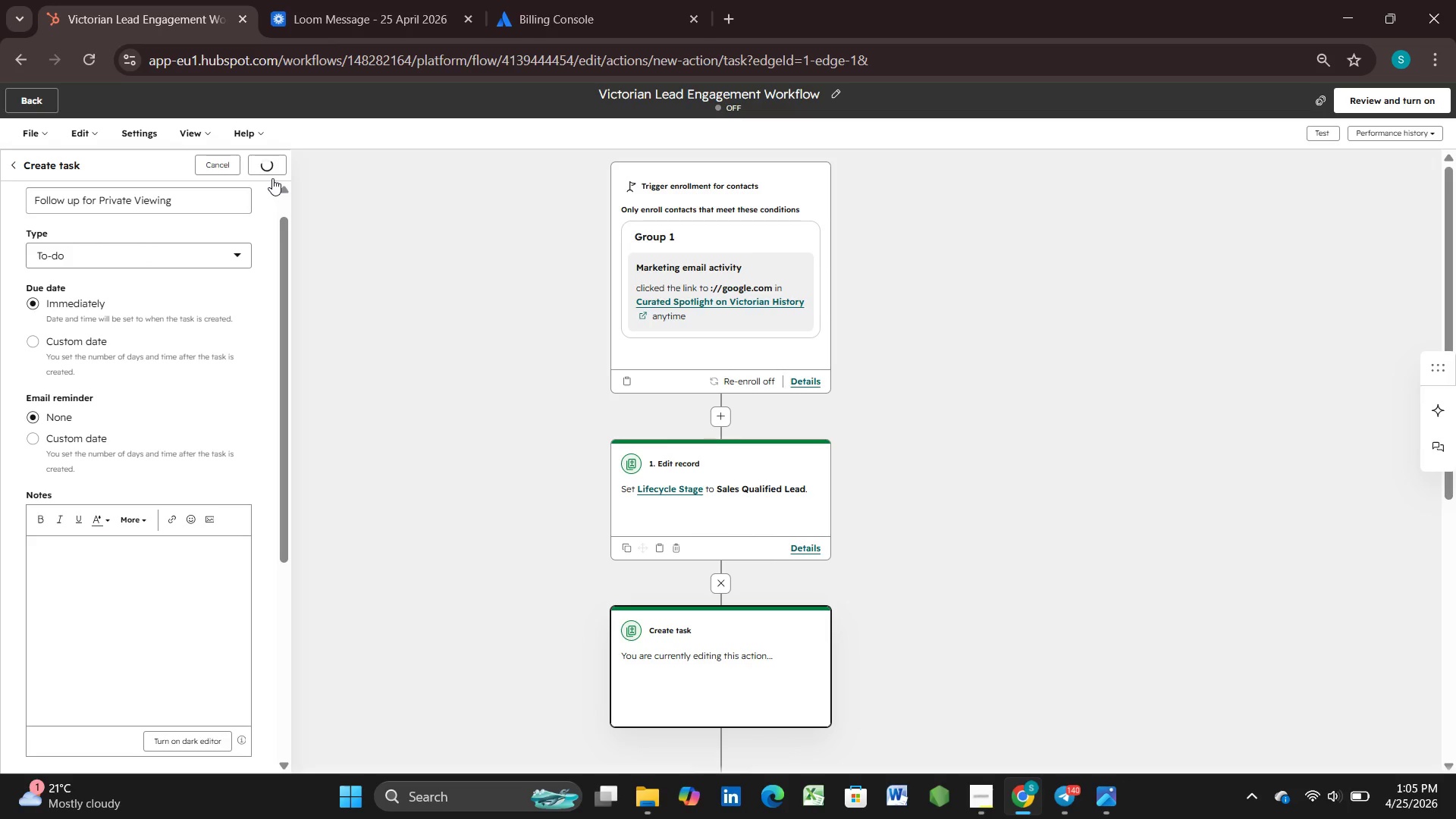 
scroll: coordinate [277, 191], scroll_direction: down, amount: 1.0
 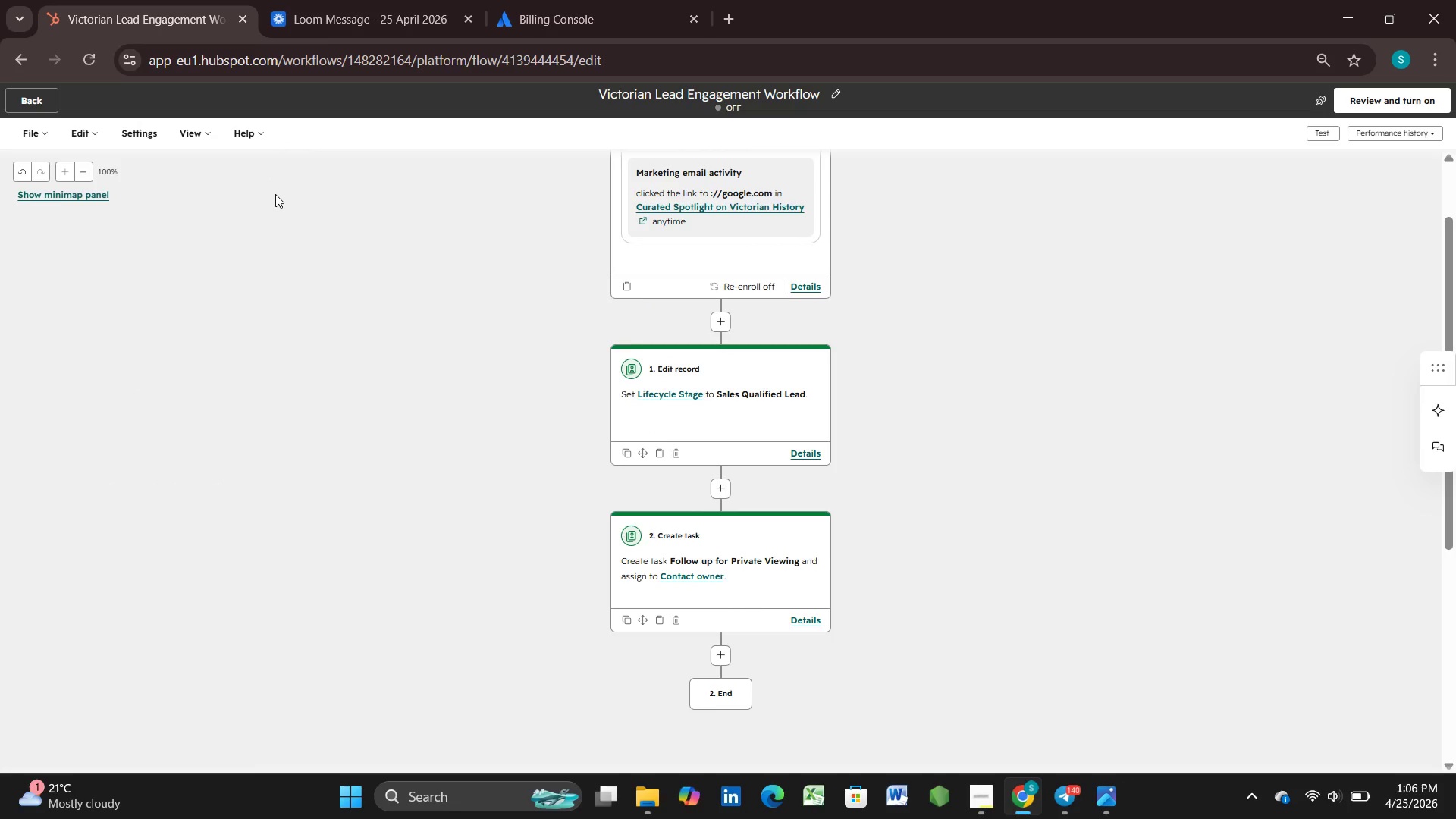 
scroll: coordinate [275, 194], scroll_direction: up, amount: 1.0
 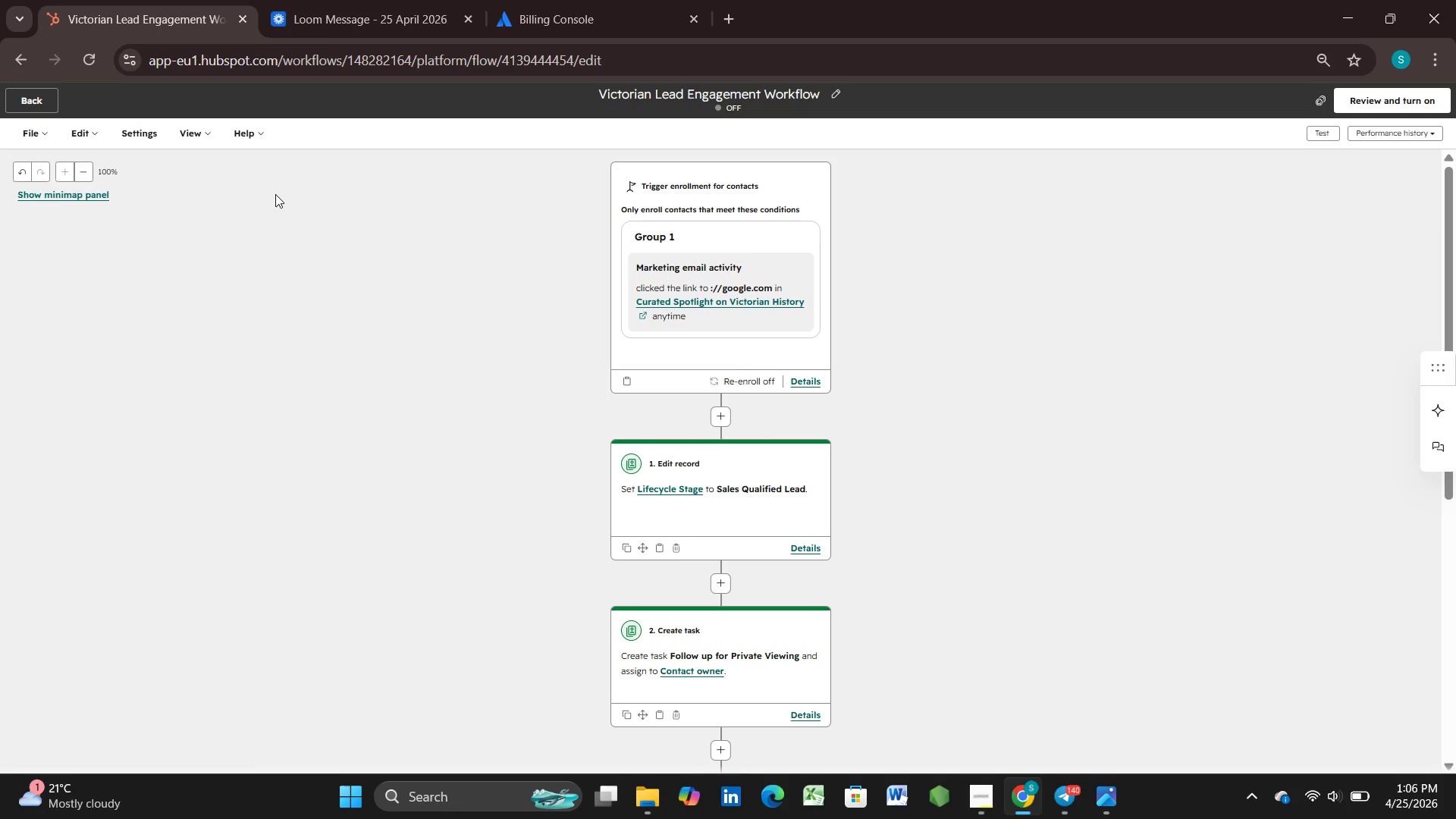 
hold_key(key=MetaLeft, duration=1.5)
 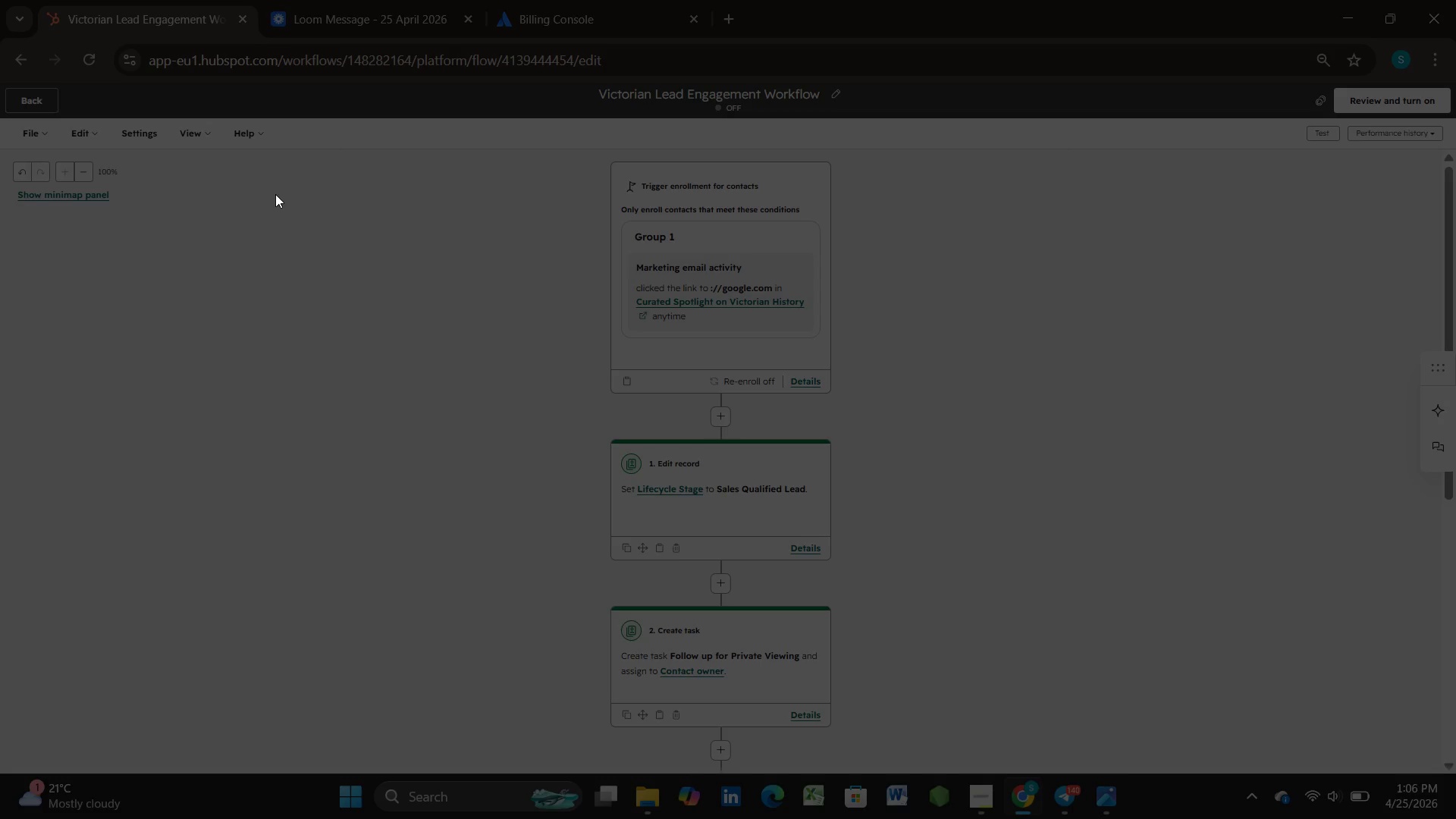 
key(Meta+PrintScreen)
 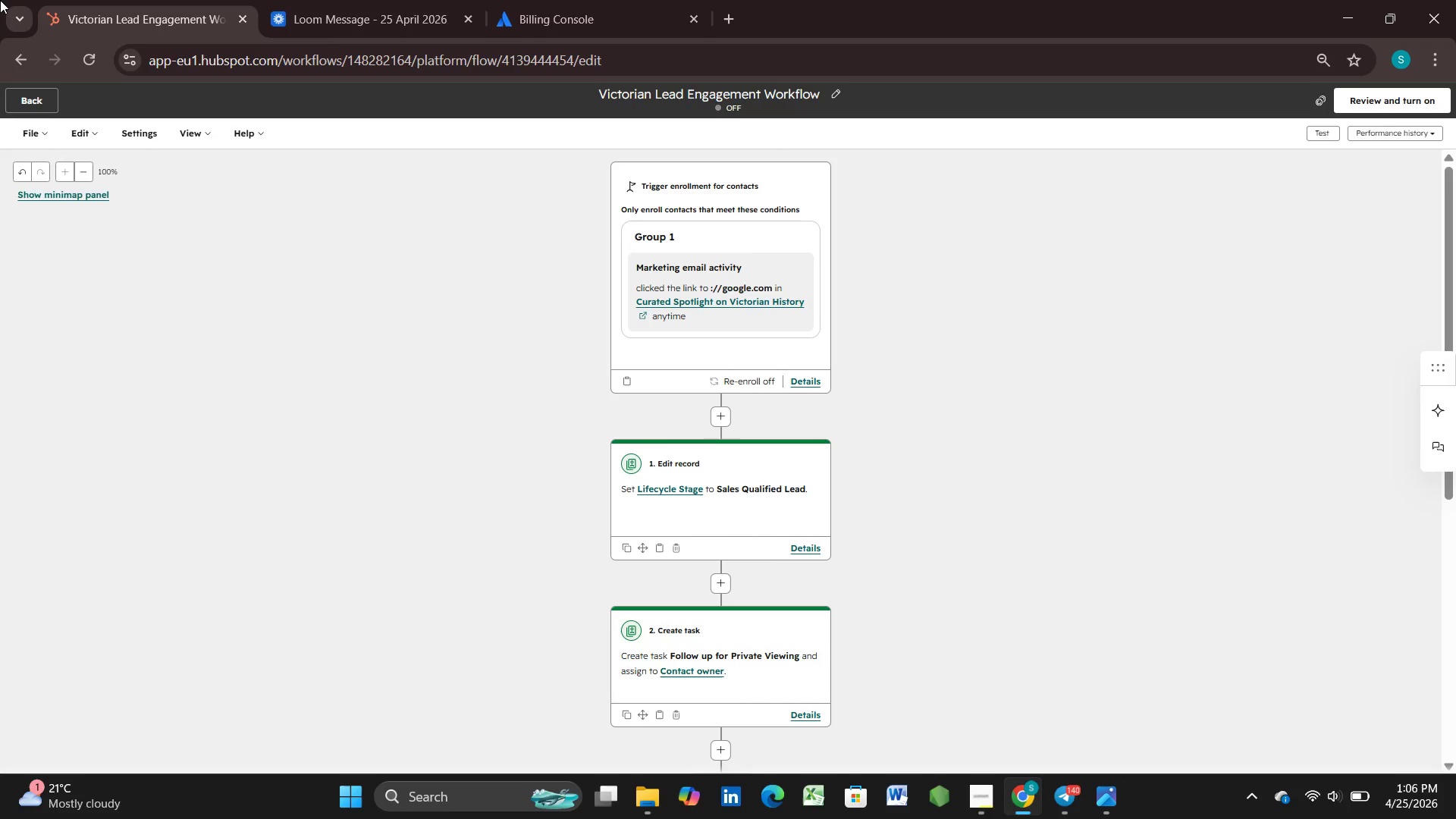 
wait(7.72)
 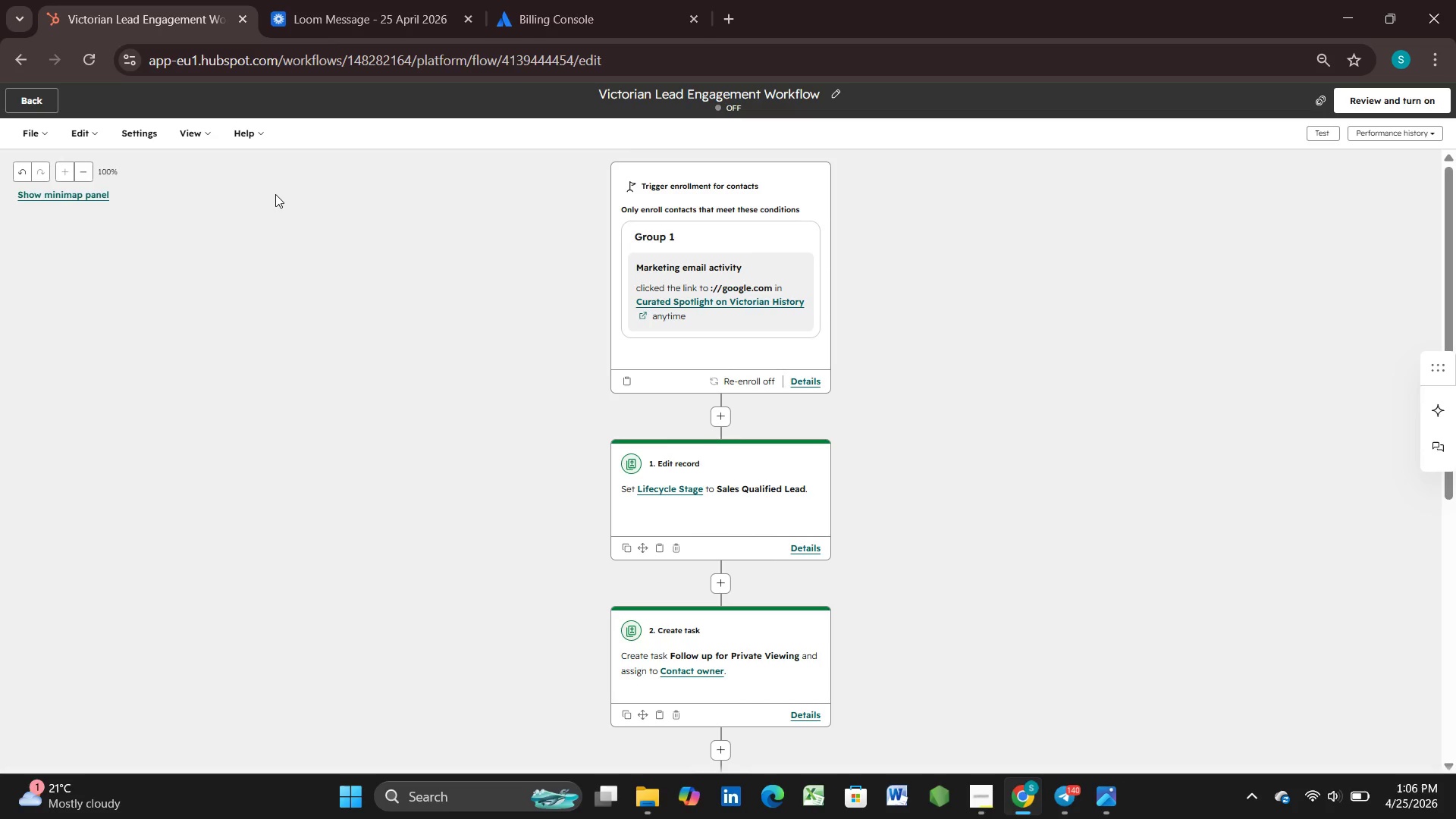 
left_click([16, 96])
 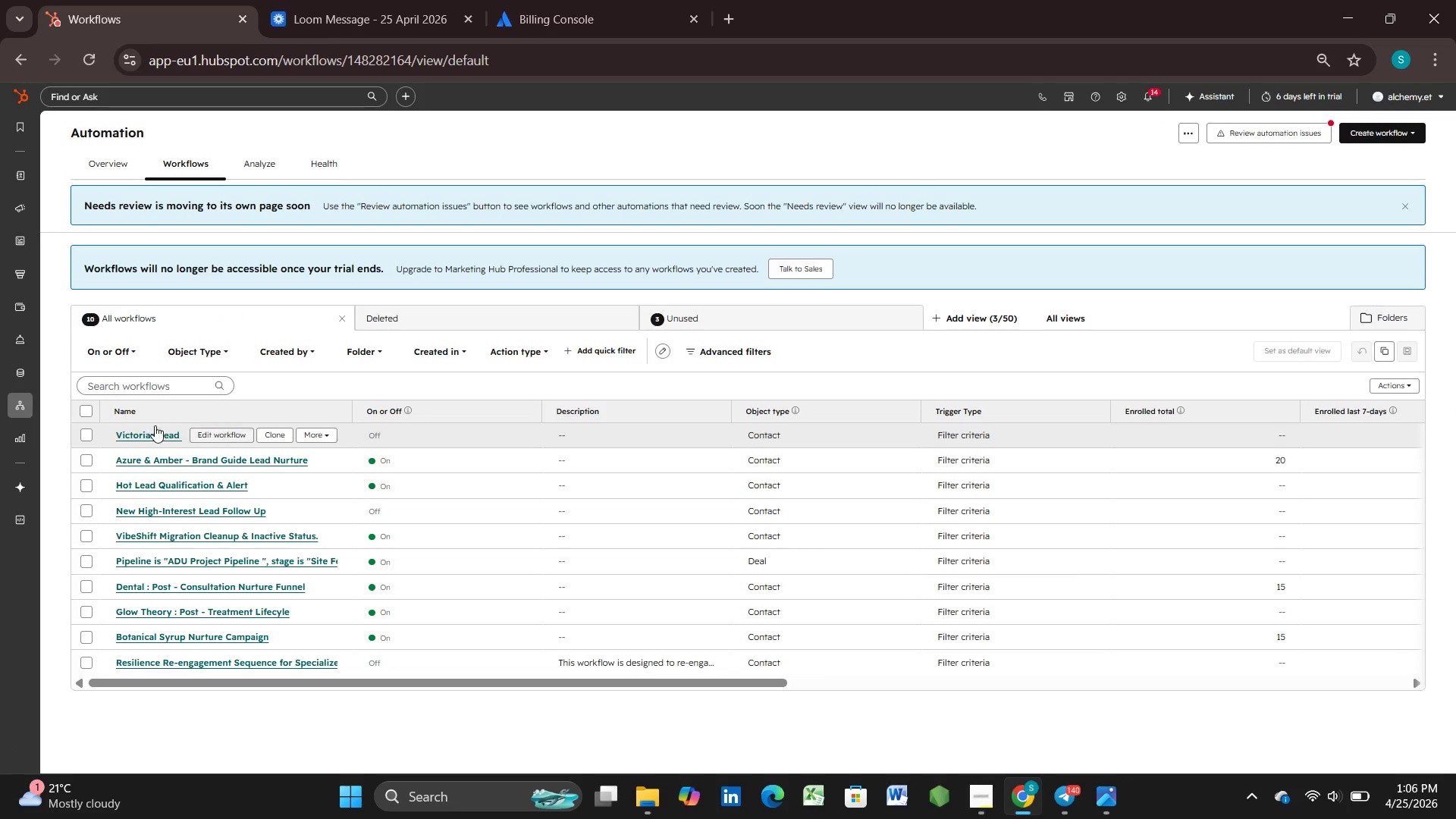 
wait(12.98)
 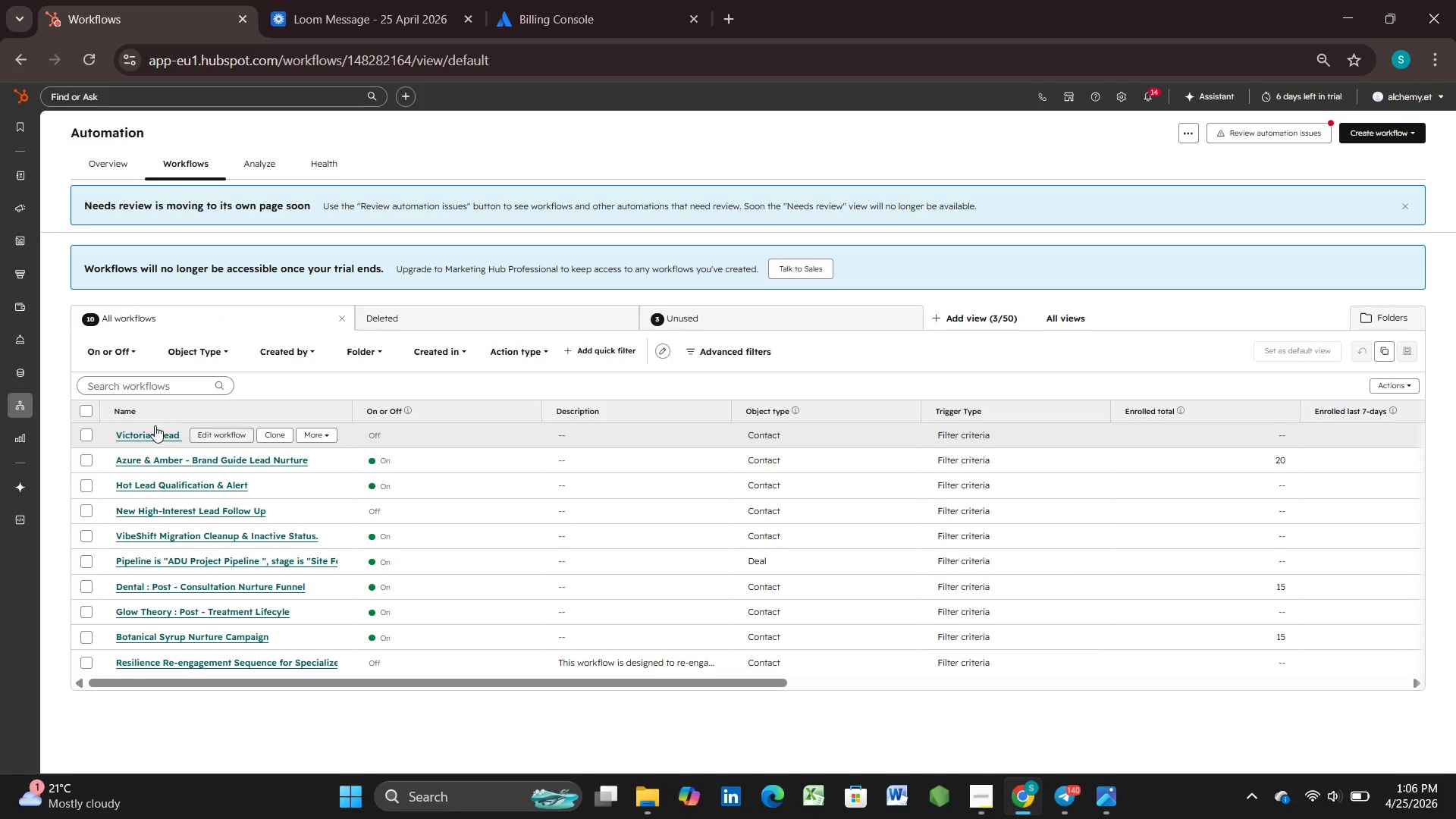 
left_click([152, 468])
 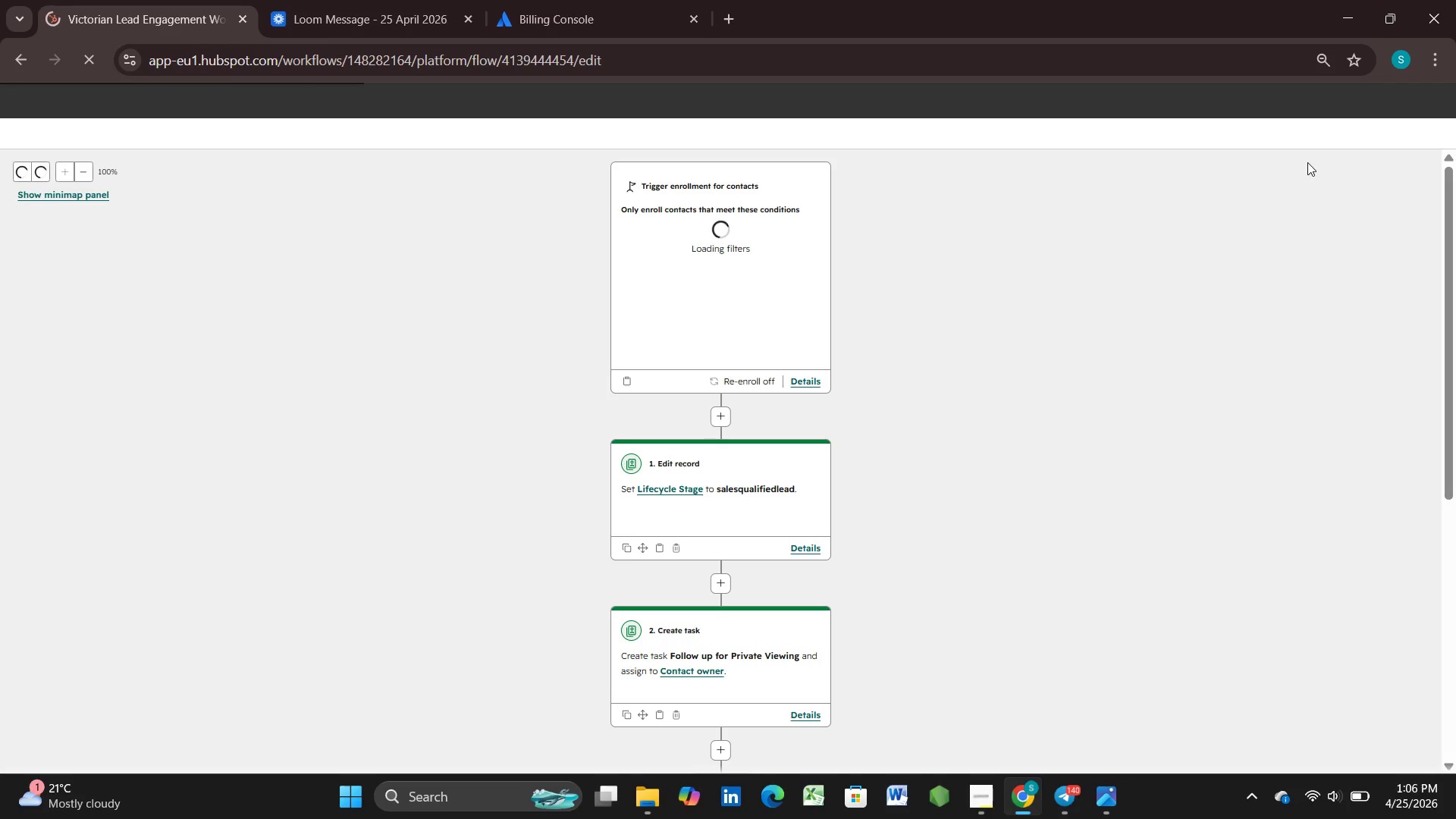 
wait(6.59)
 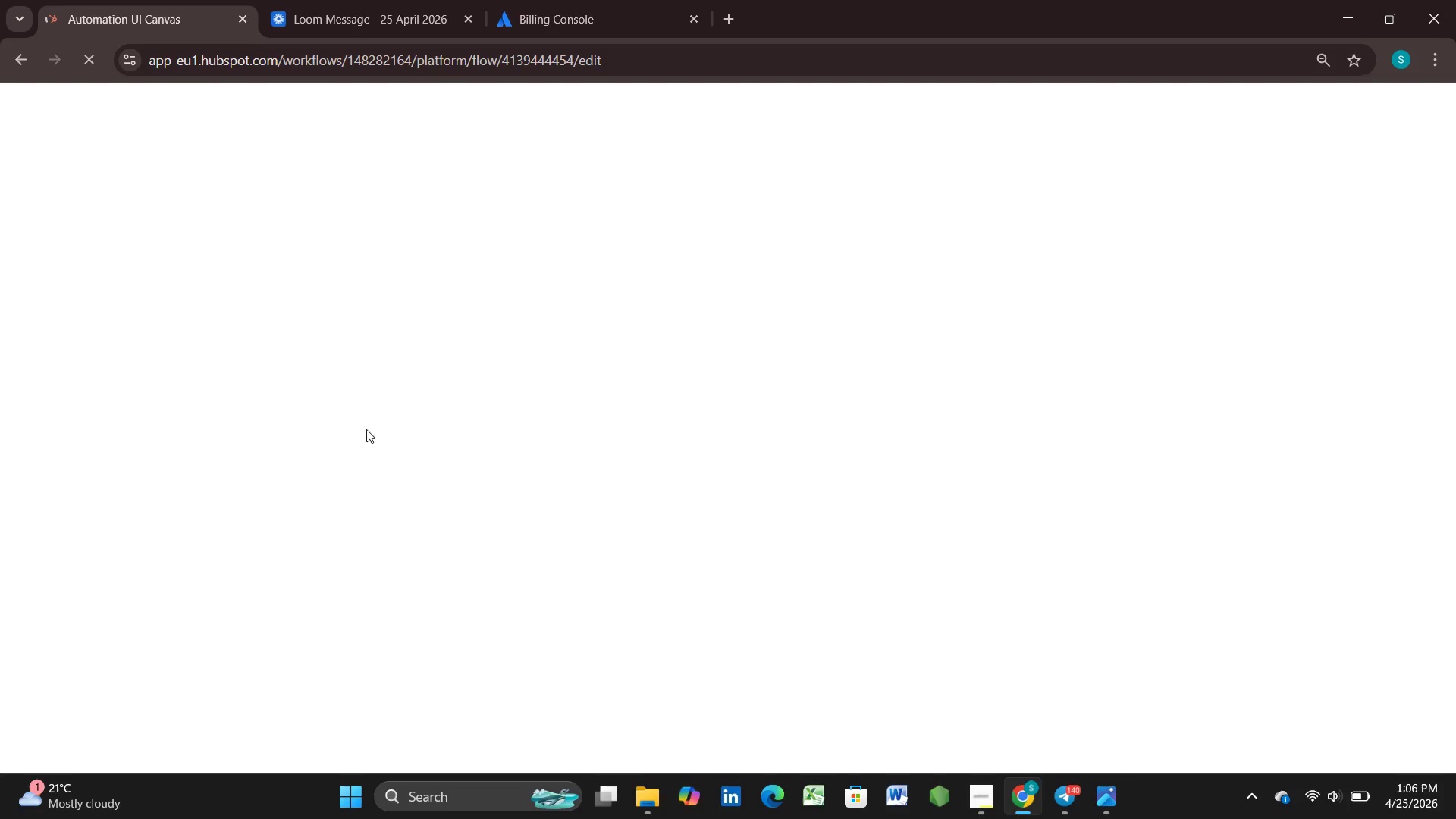 
left_click([1383, 98])
 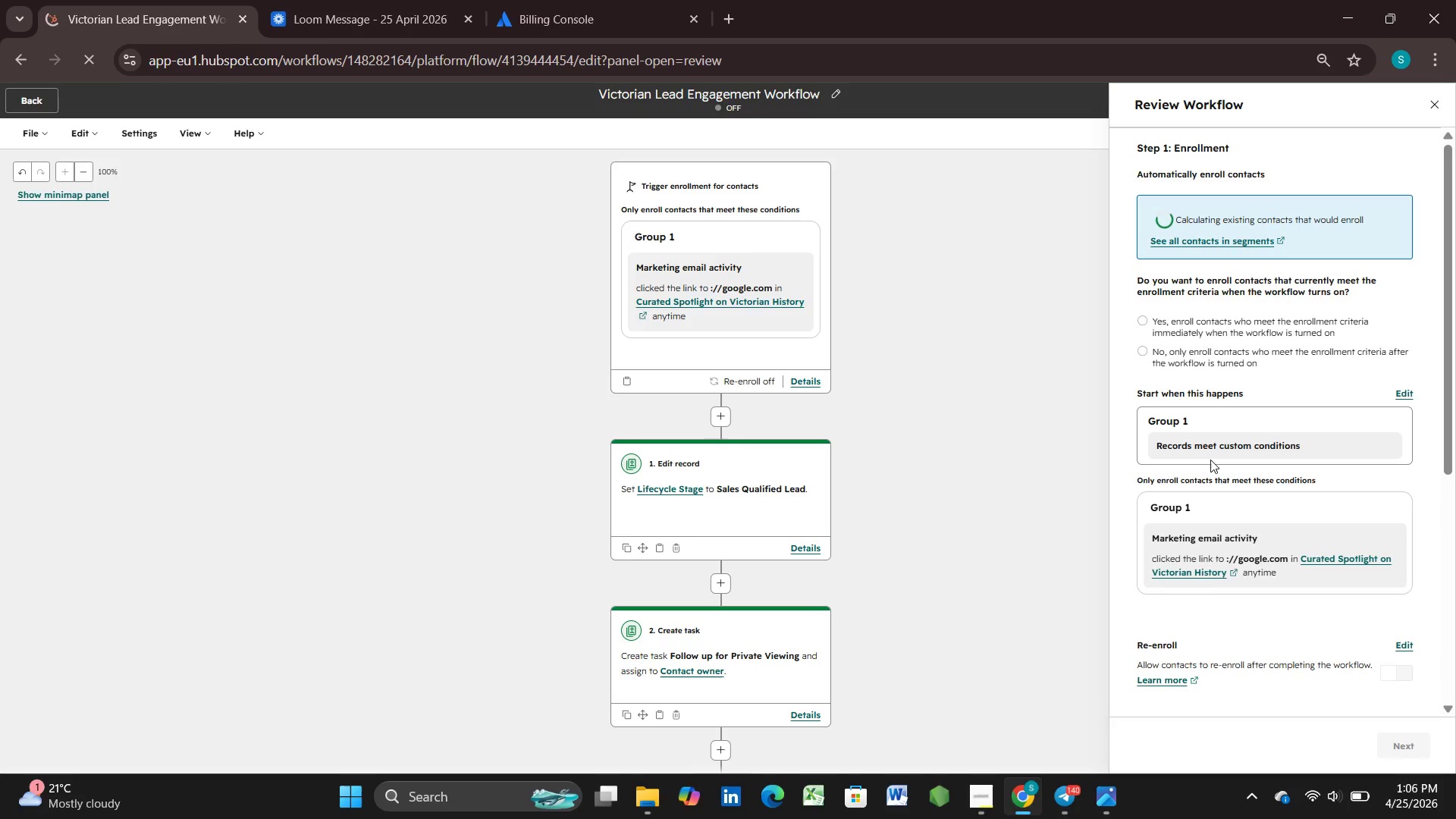 
left_click([1139, 312])
 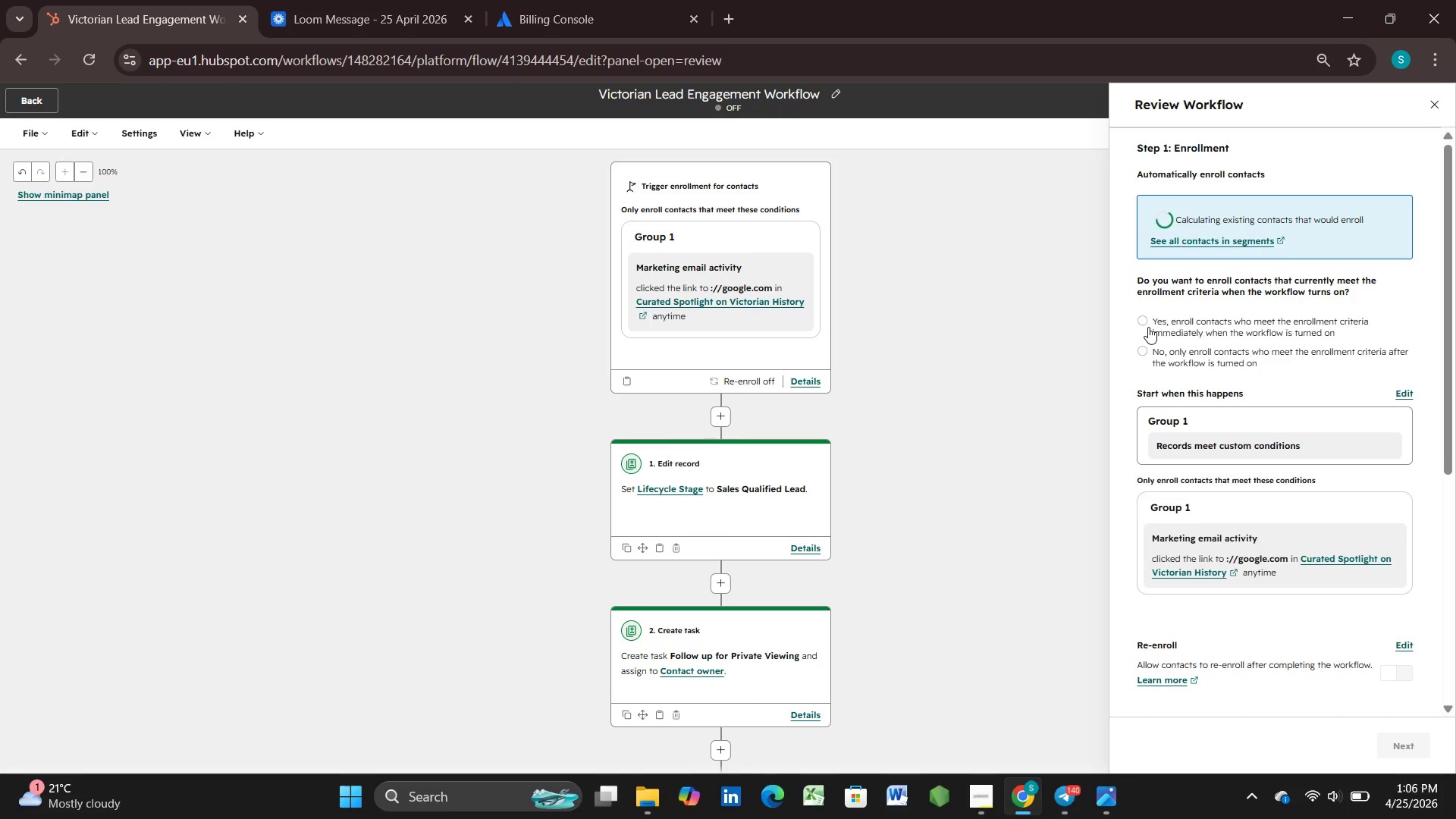 
left_click([1147, 327])
 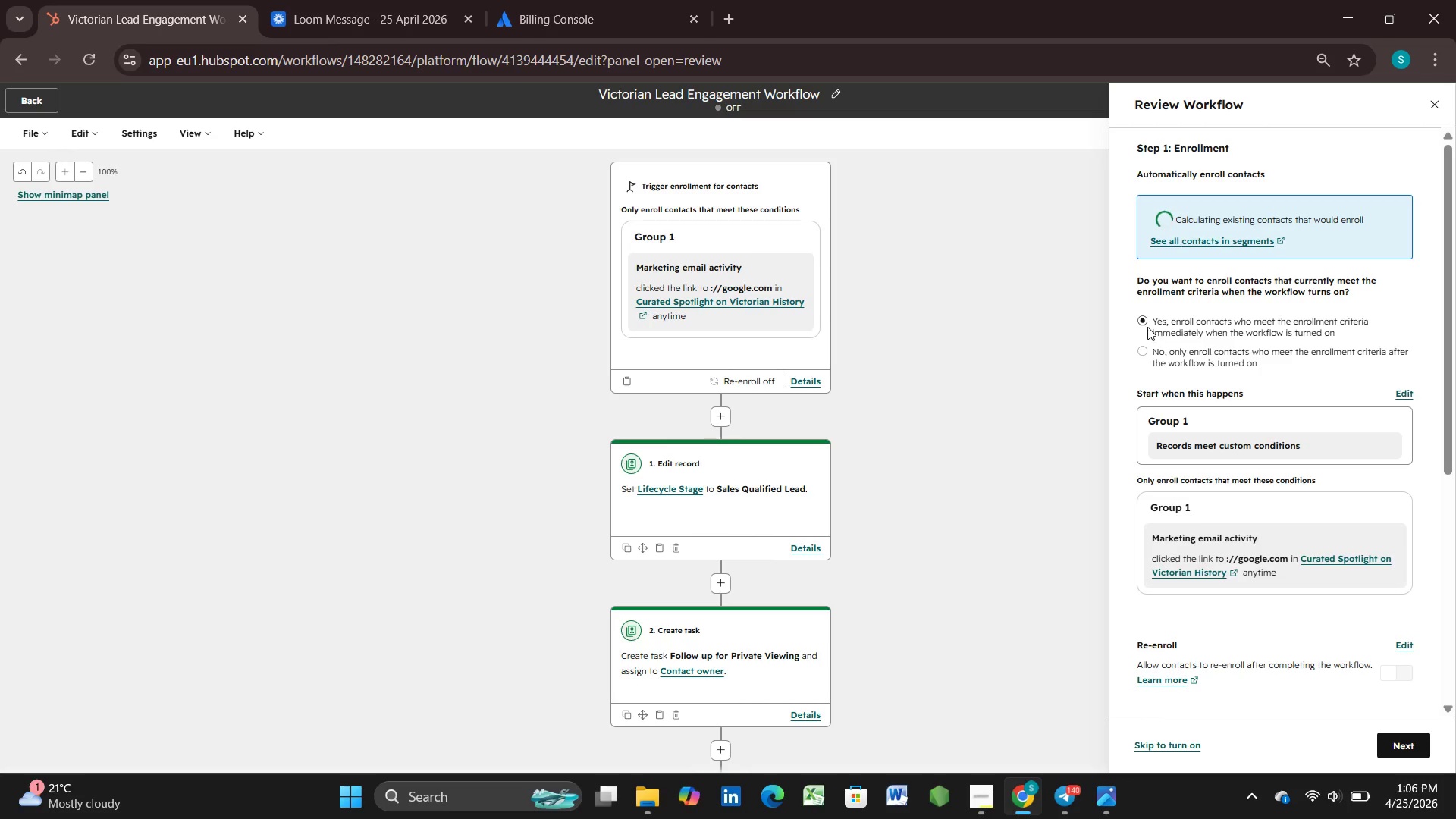 
scroll: coordinate [1294, 541], scroll_direction: down, amount: 2.0
 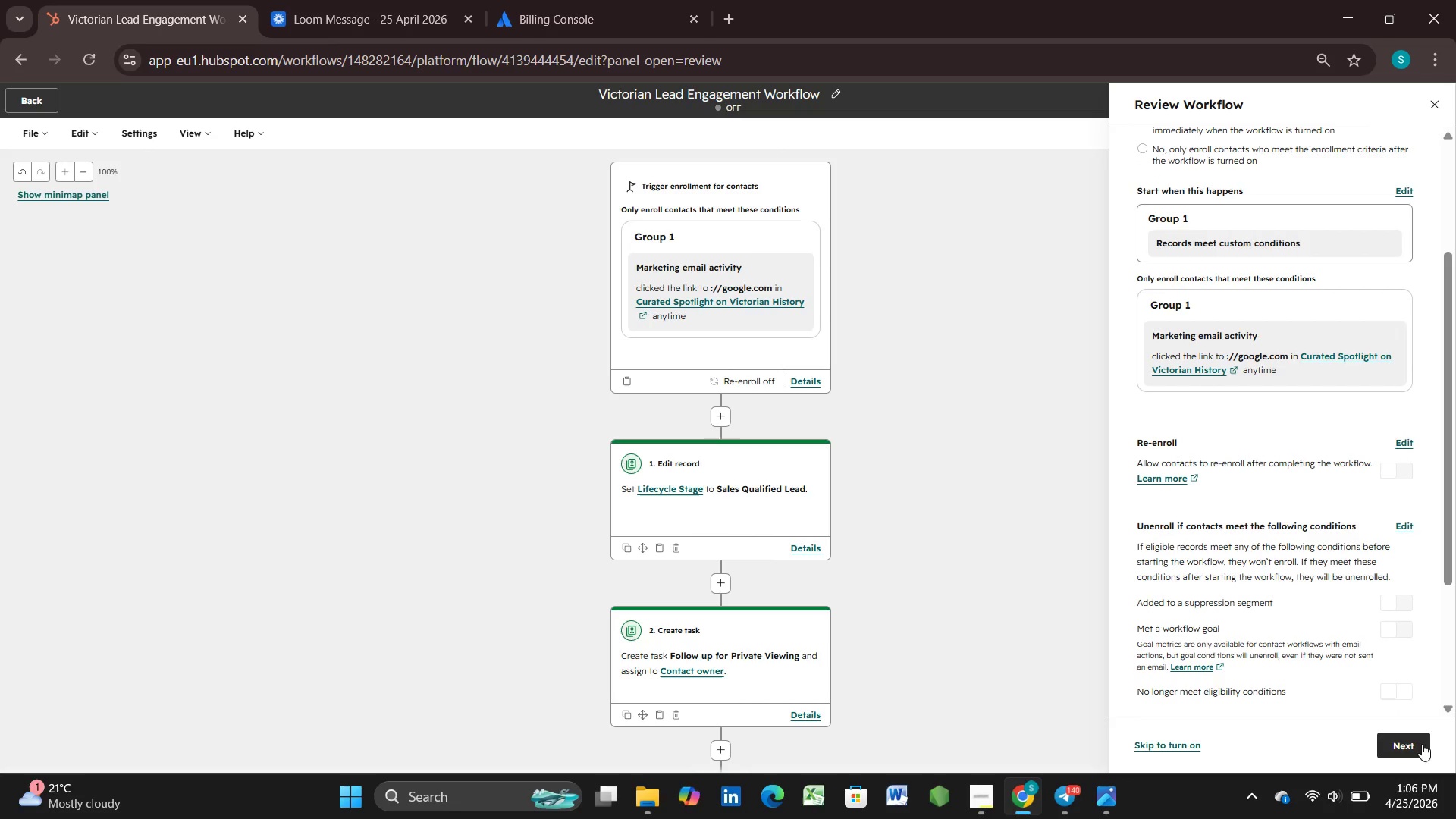 
left_click([1401, 742])
 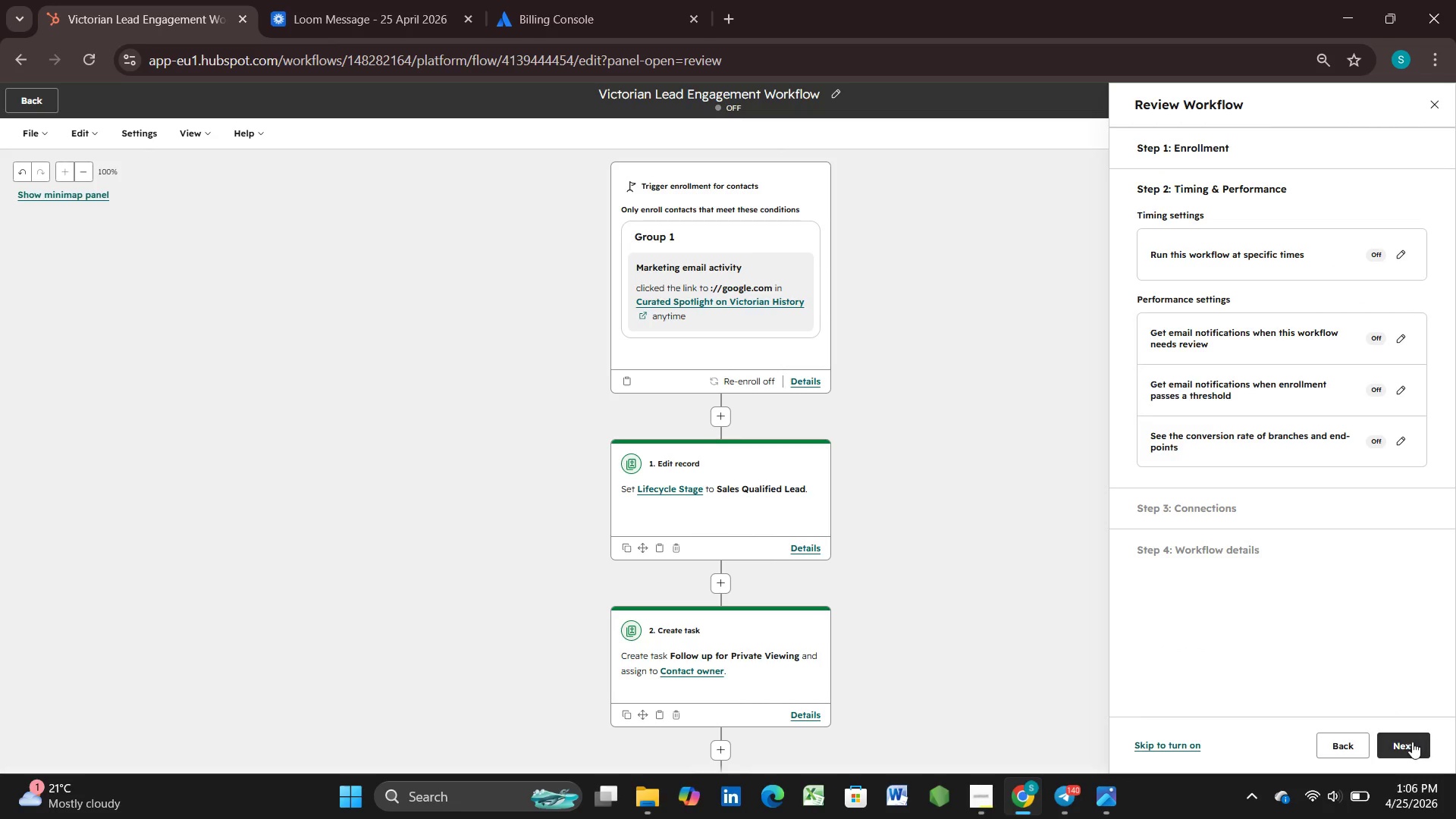 
double_click([1412, 742])
 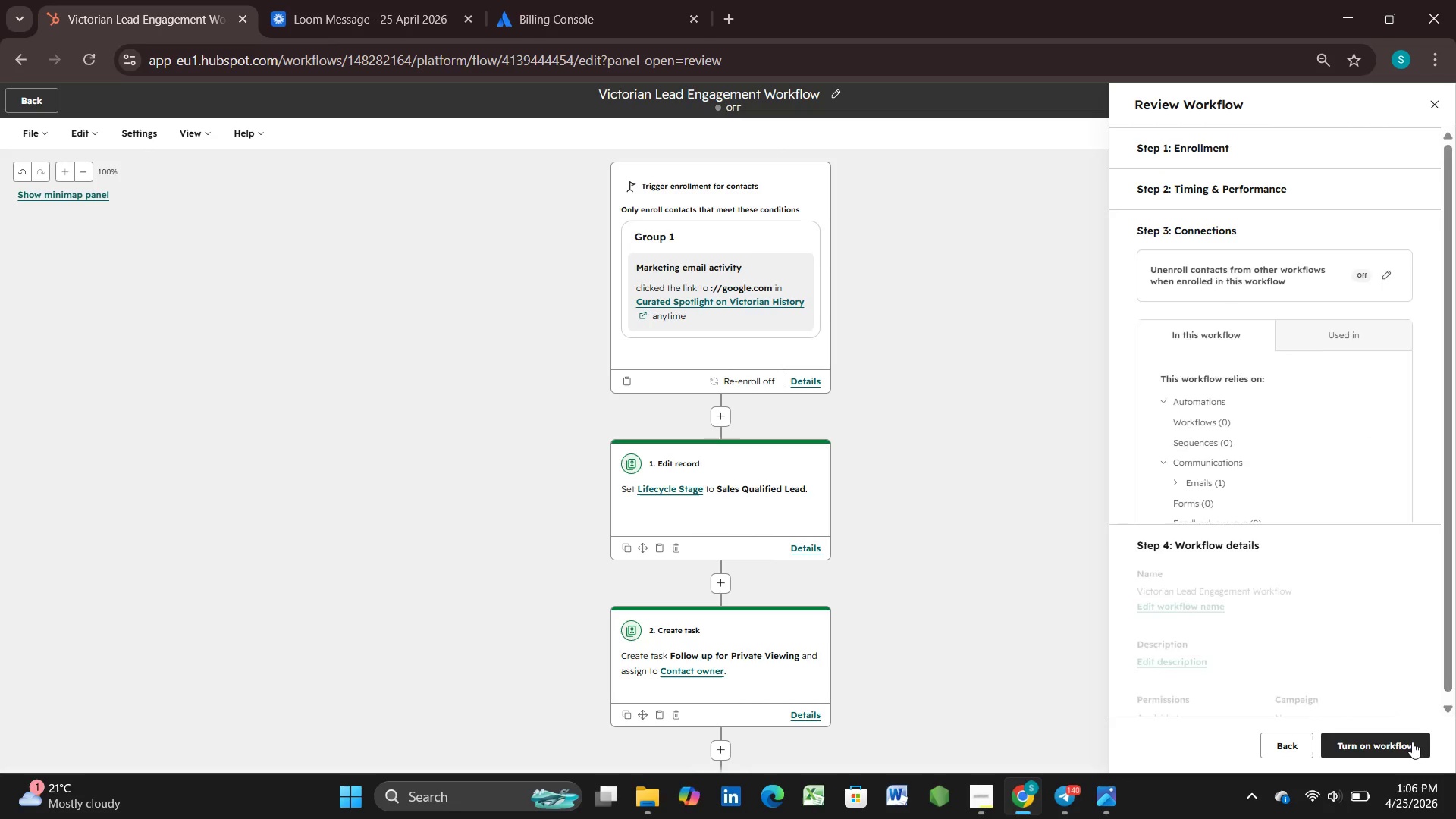 
left_click([1412, 742])
 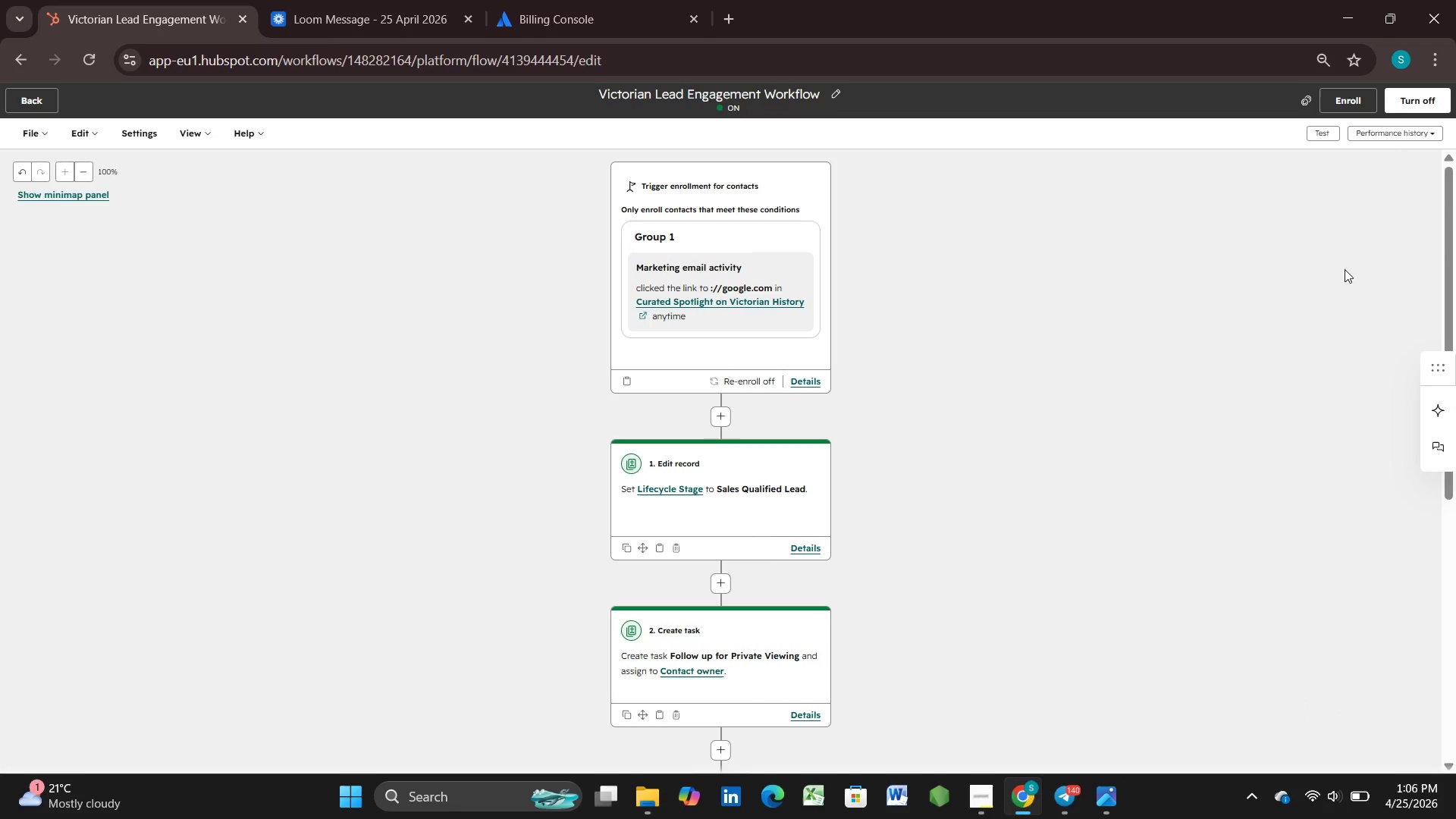 
left_click([16, 100])
 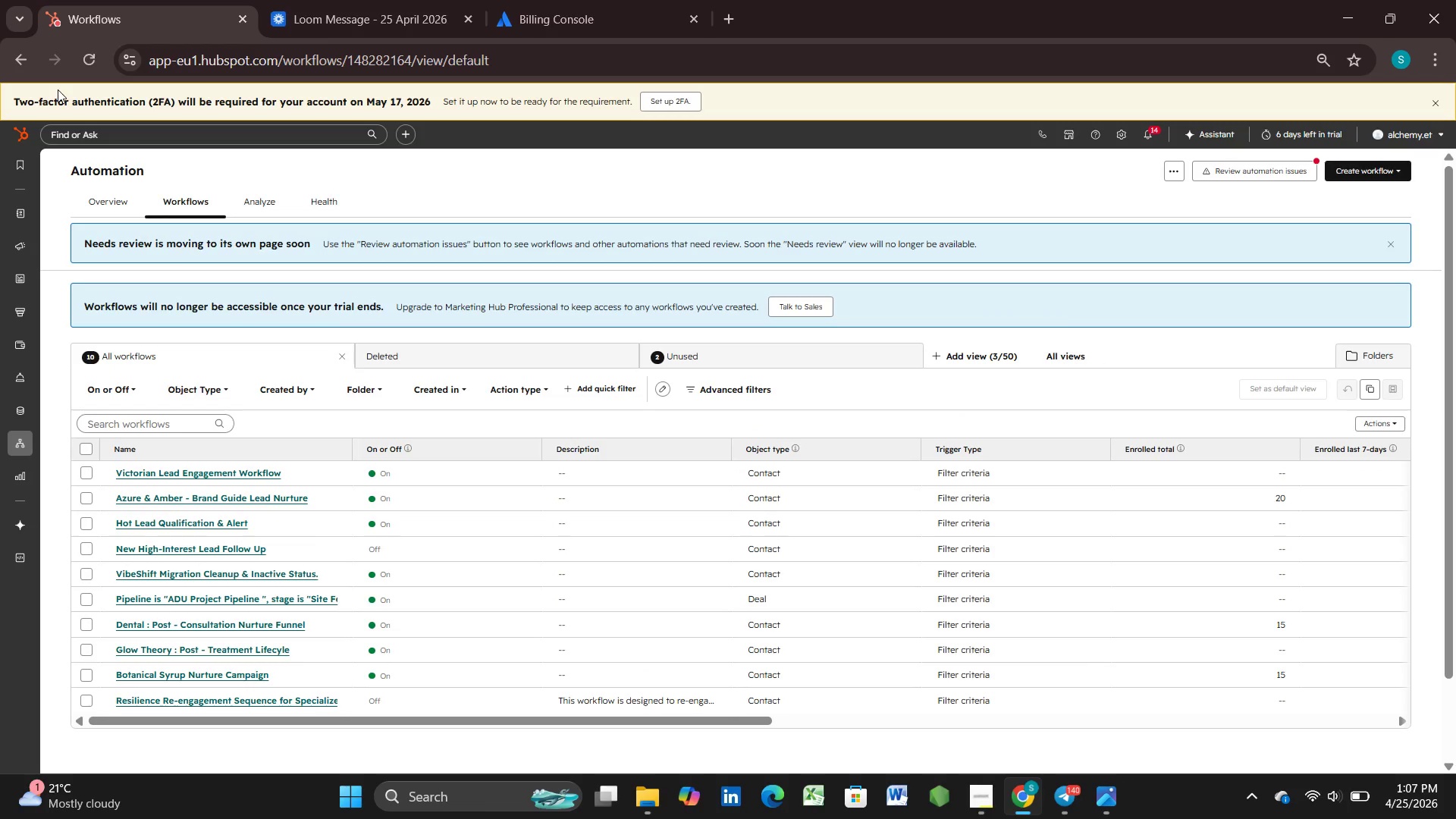 
wait(16.66)
 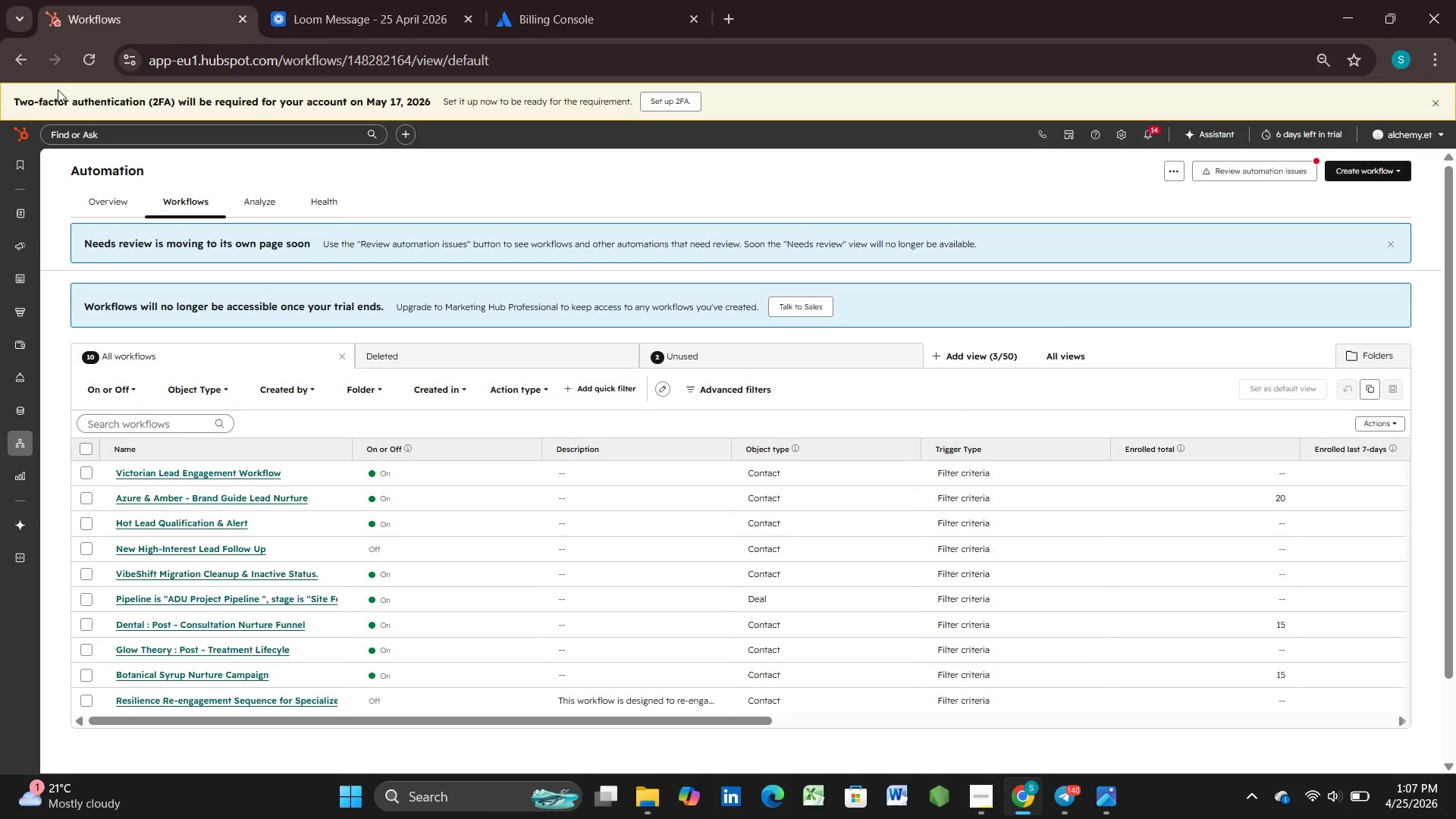 
mouse_move([20, 494])
 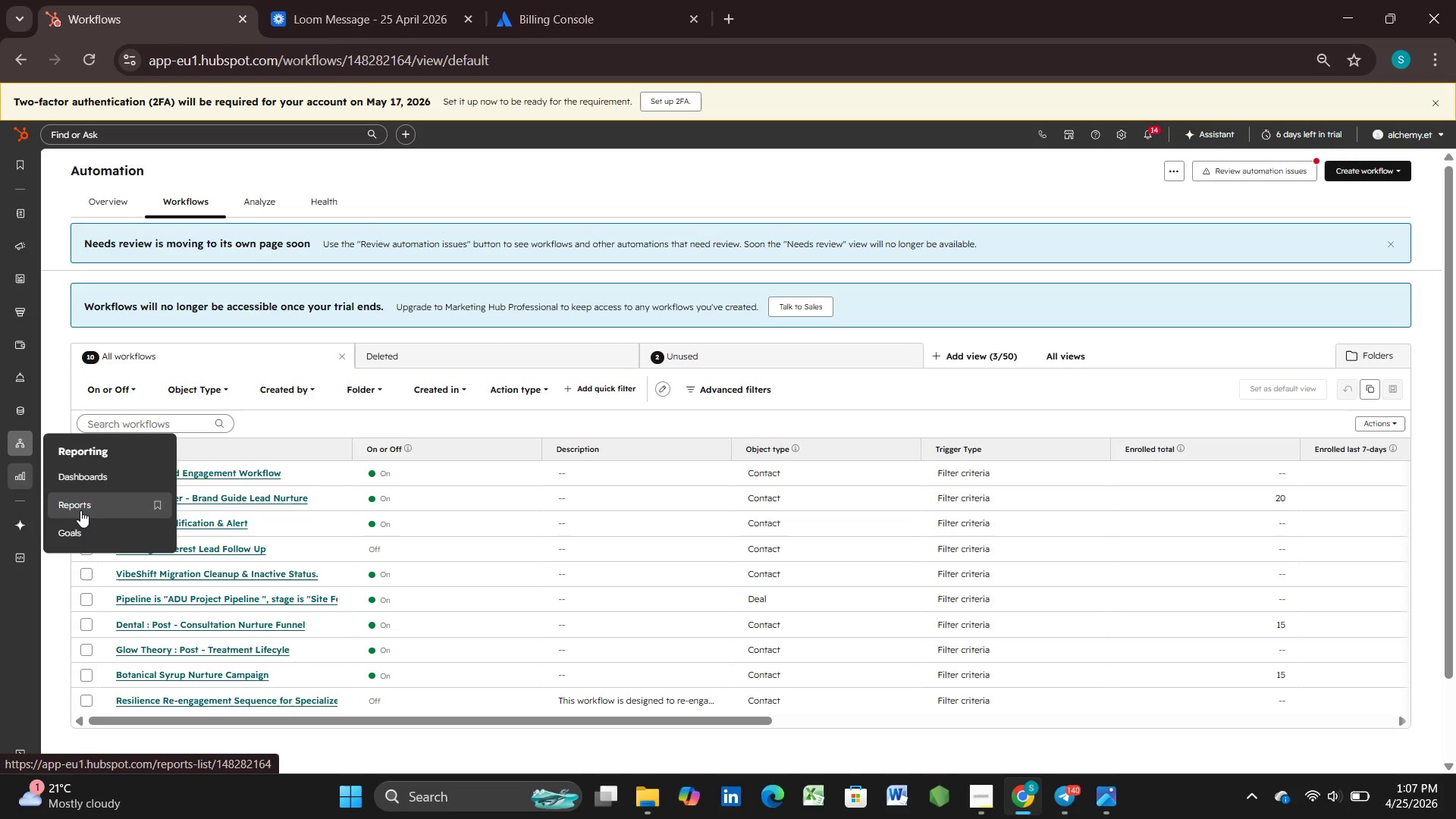 
left_click([86, 476])
 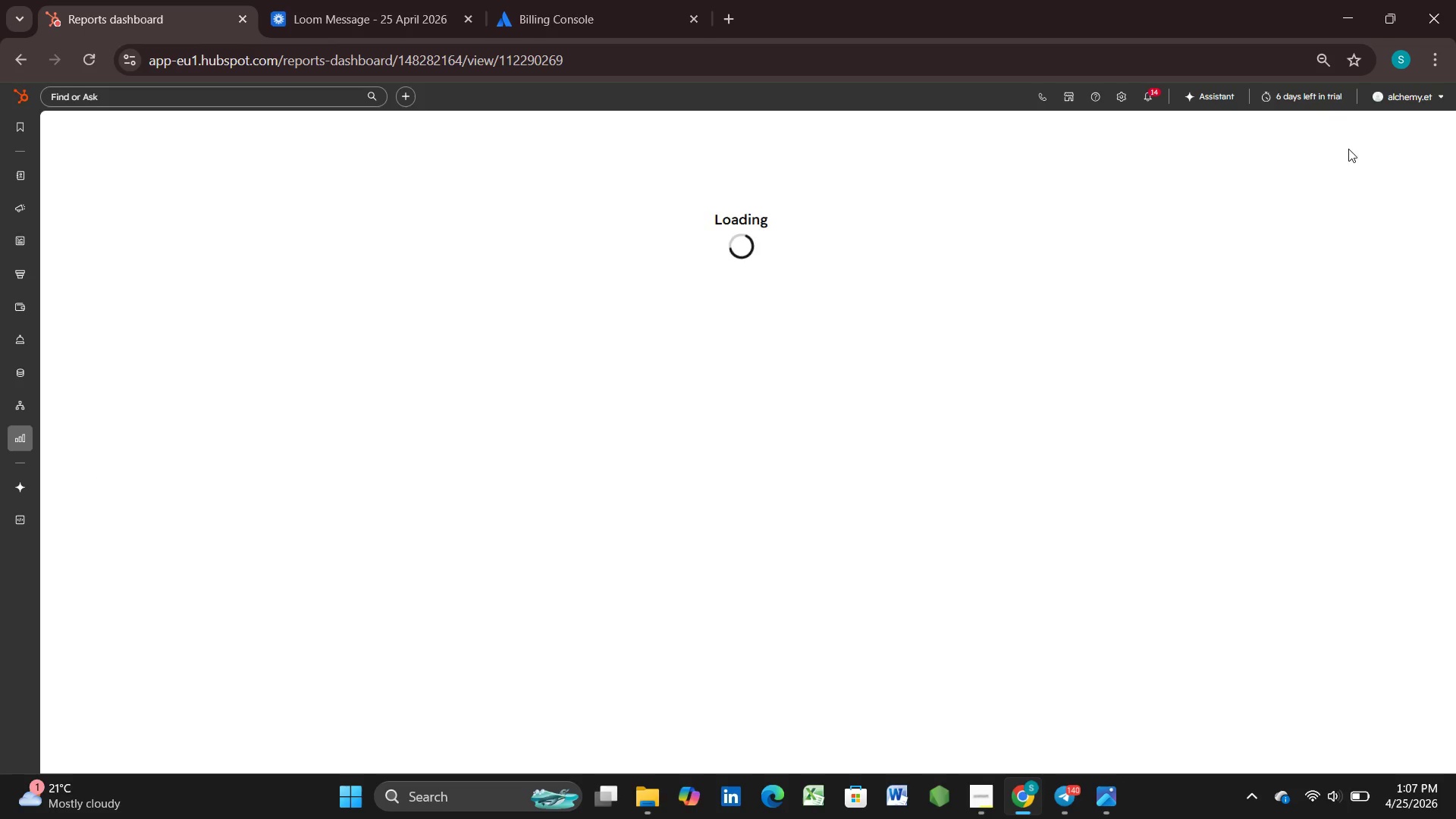 
wait(8.72)
 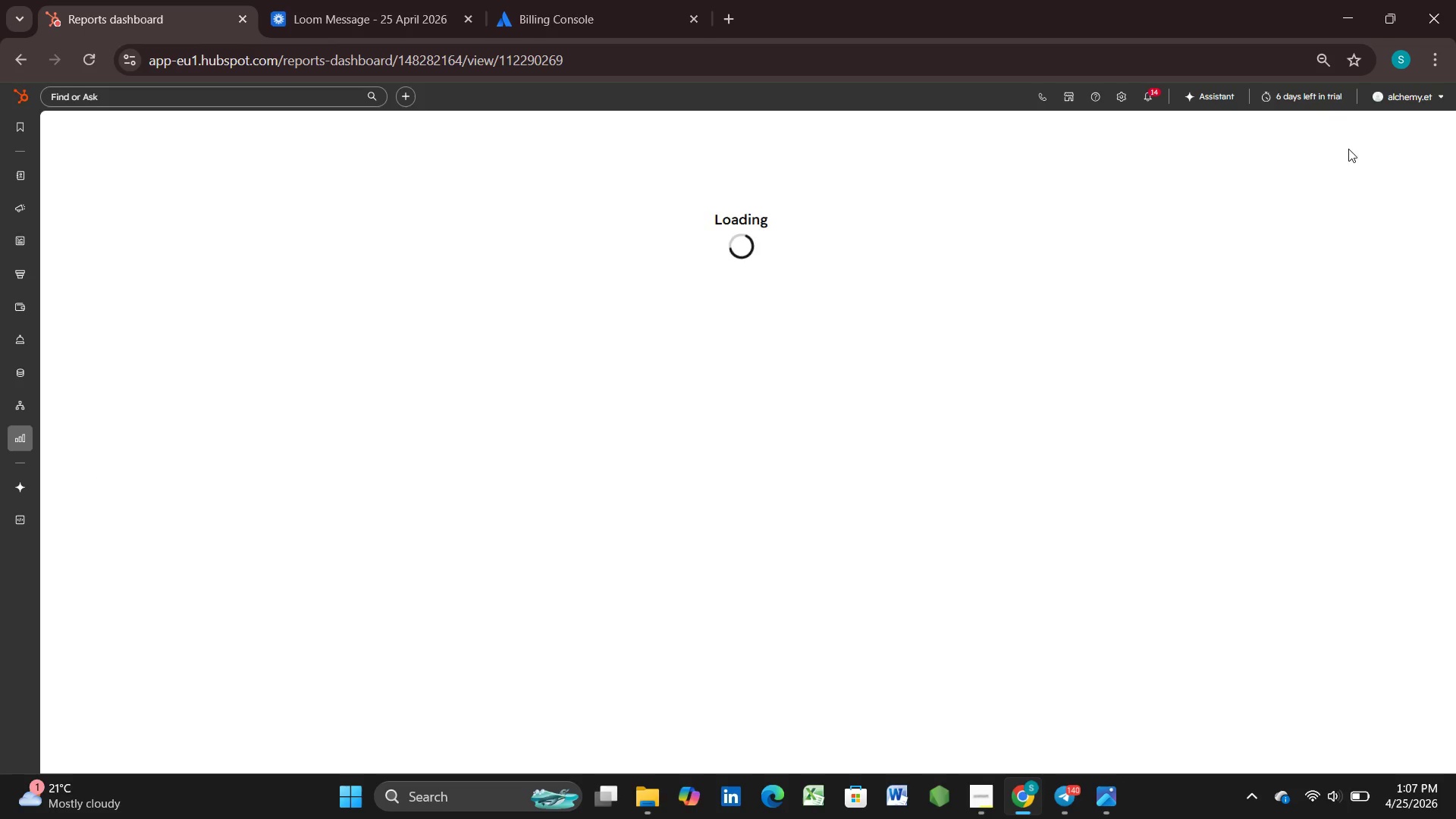 
left_click([1393, 171])
 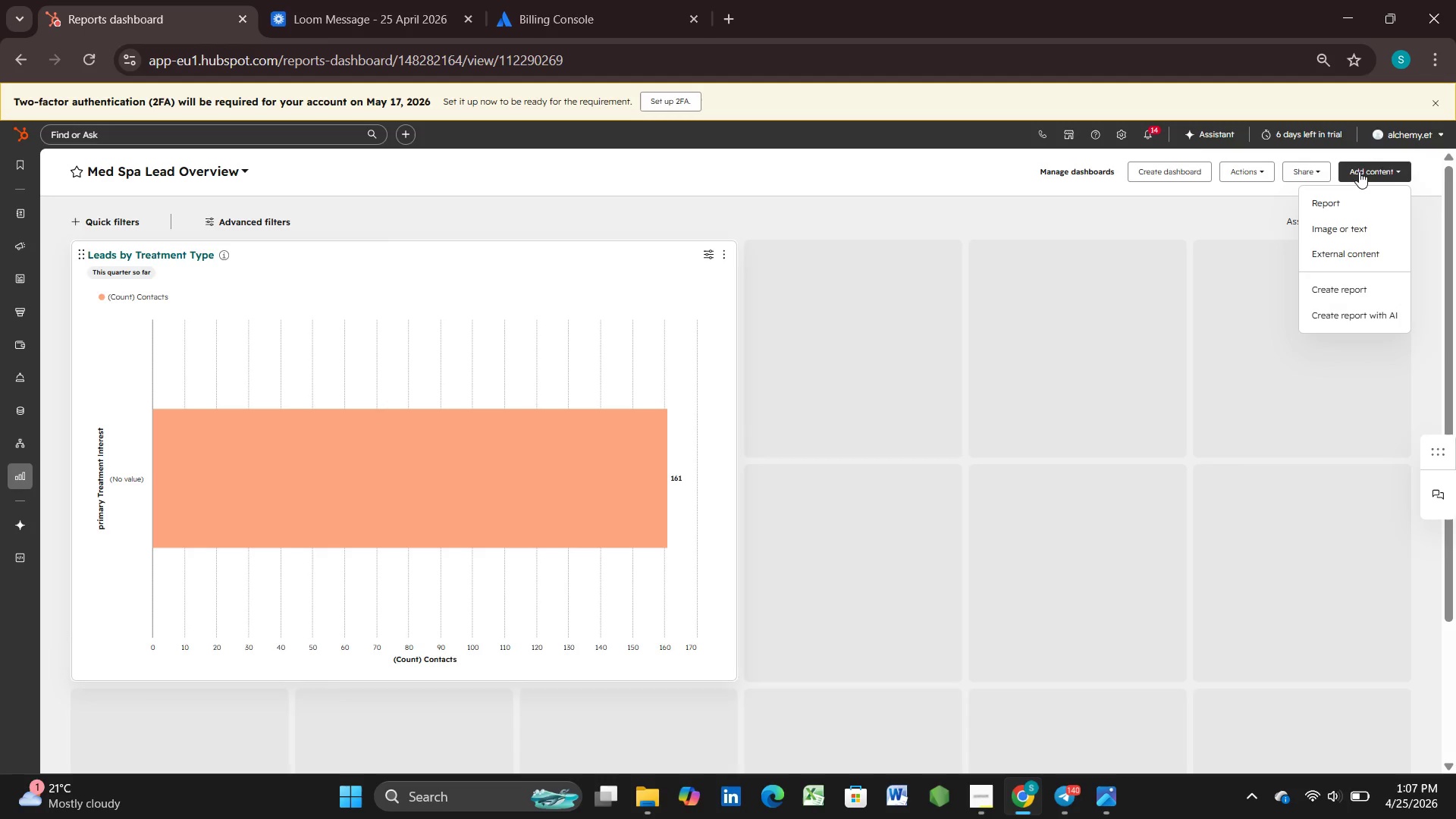 
left_click([1168, 172])
 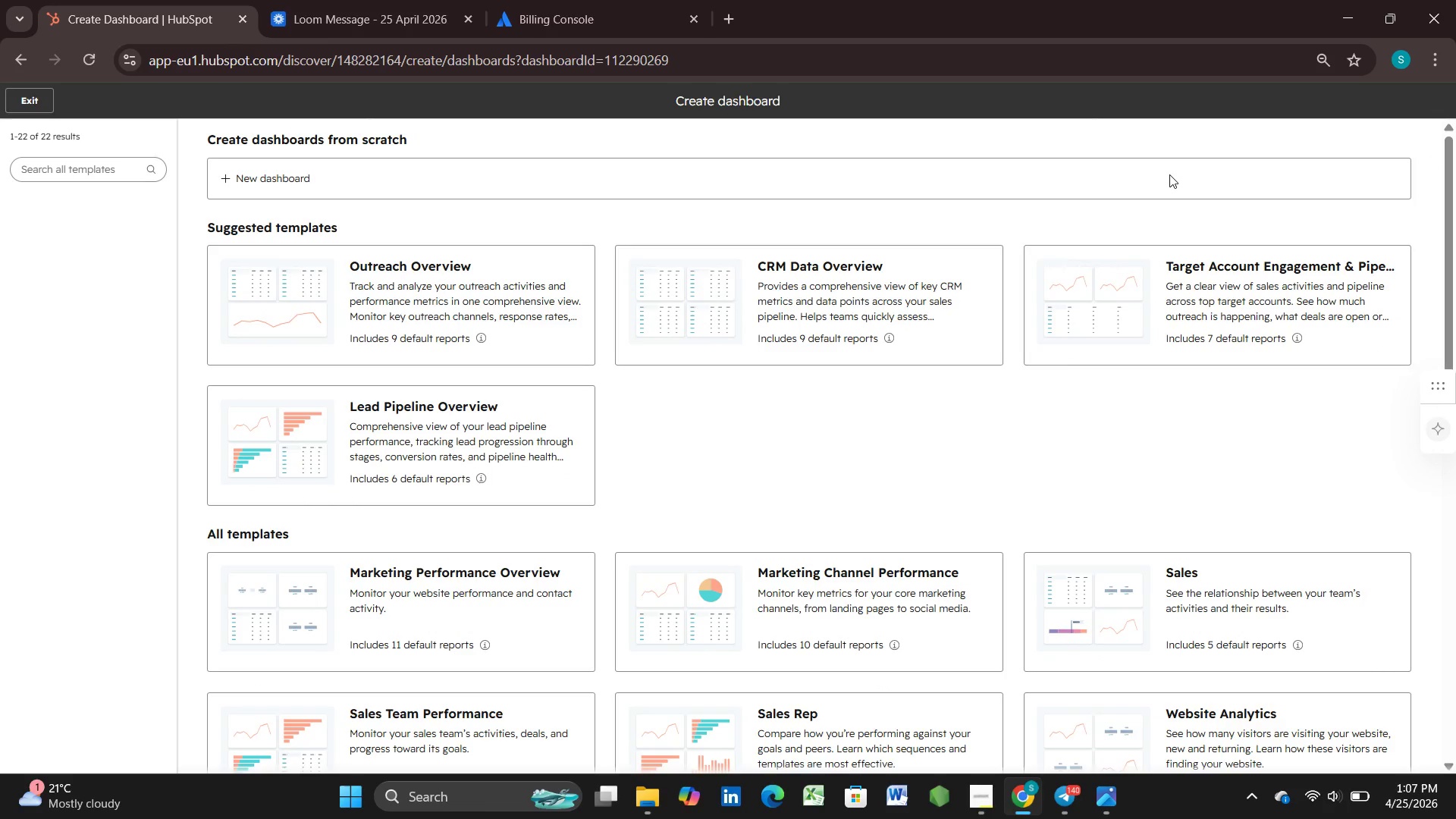 
wait(7.81)
 